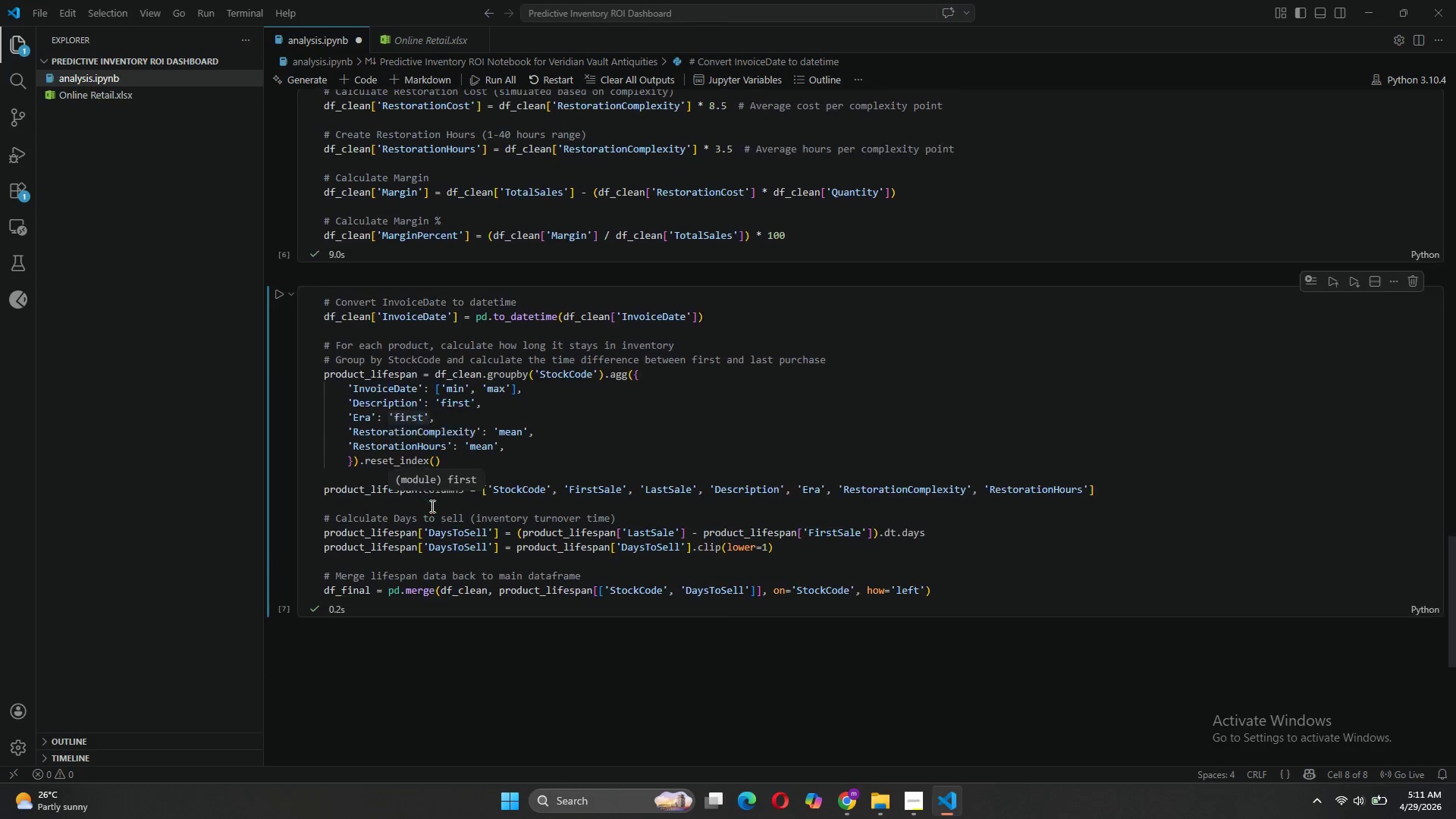 
wait(7.62)
 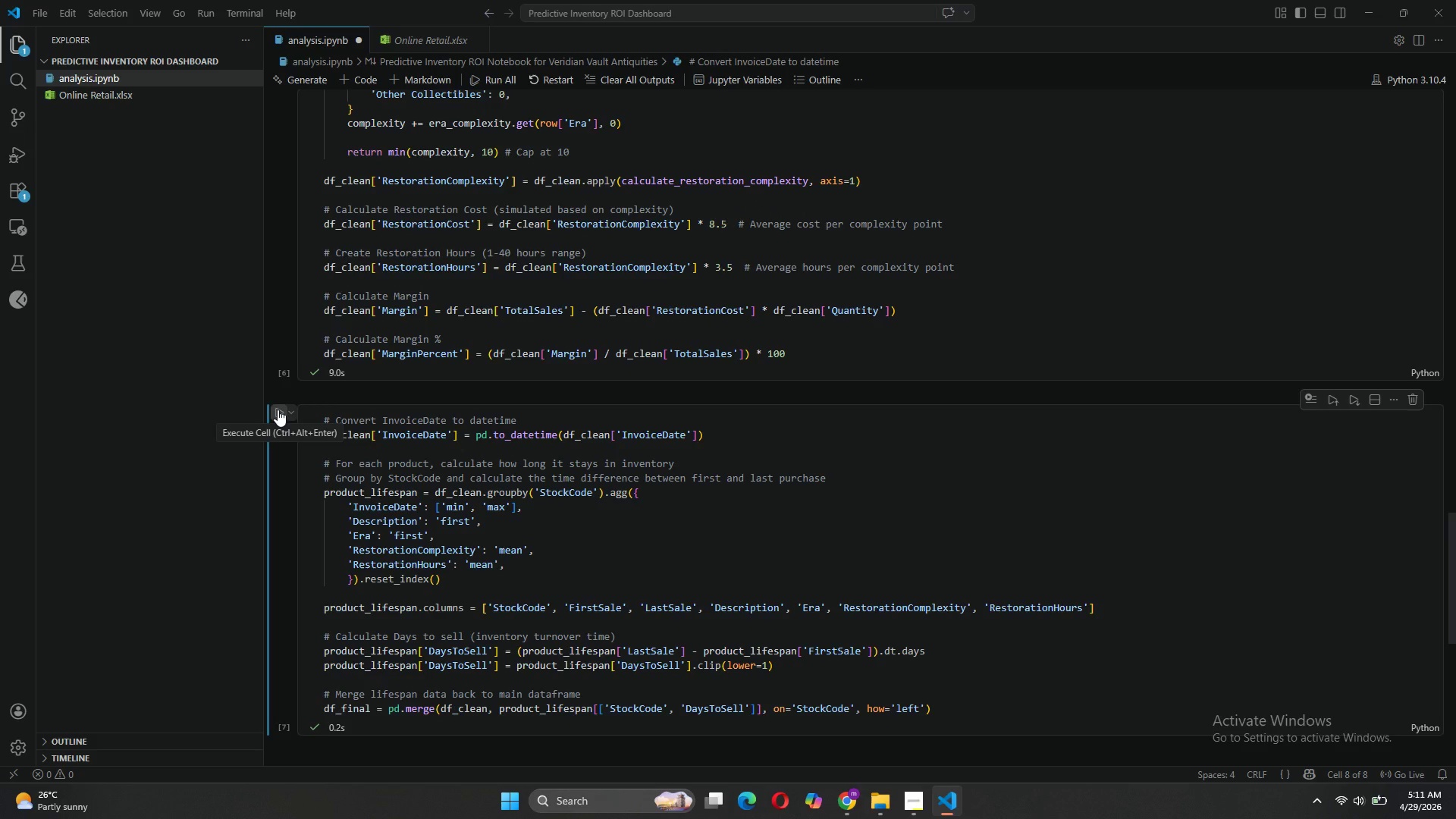 
left_click([353, 83])
 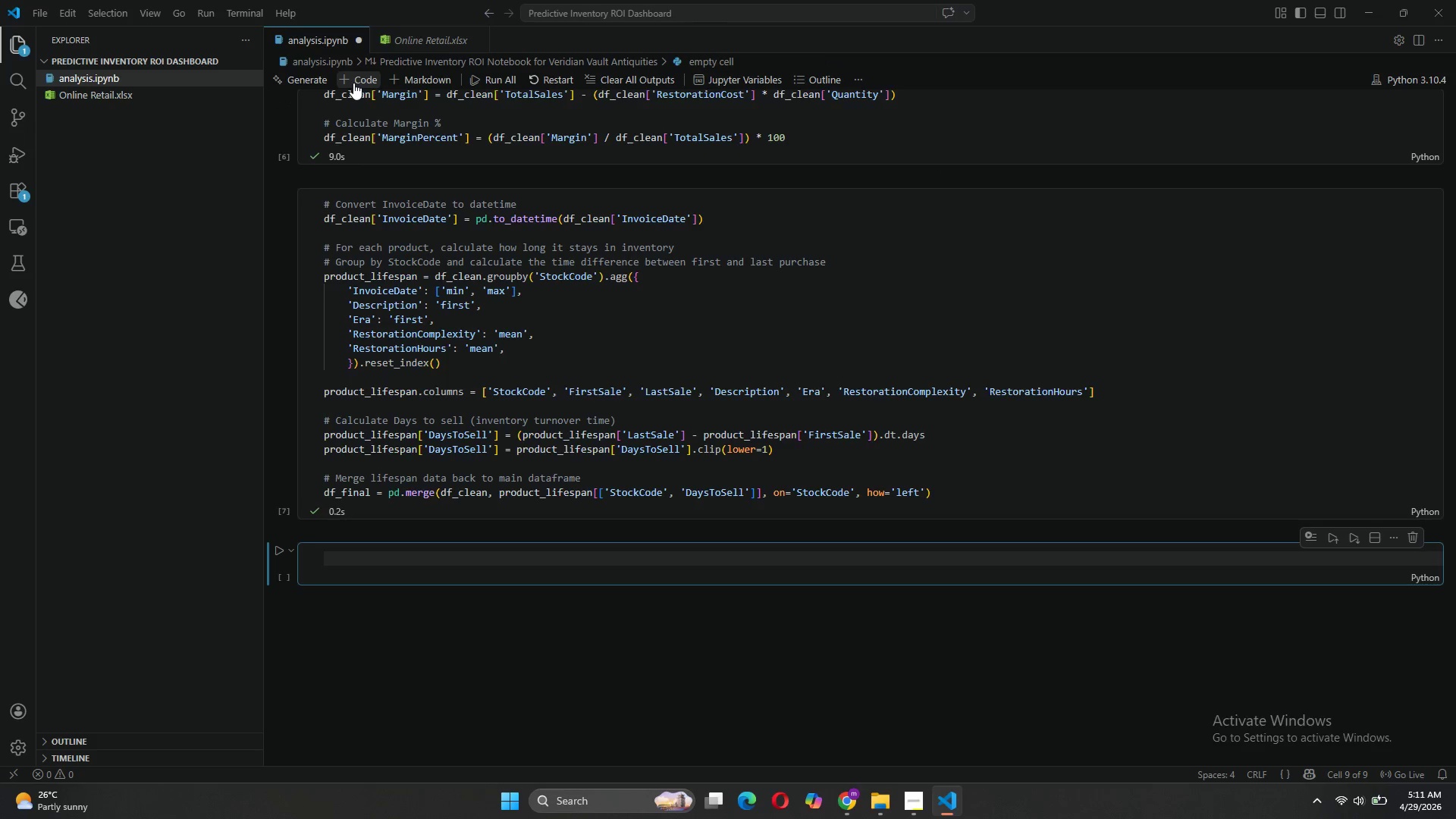 
type(# 1,])
key(Backspace)
key(Backspace)
type(. PEARSON )
key(Tab)
 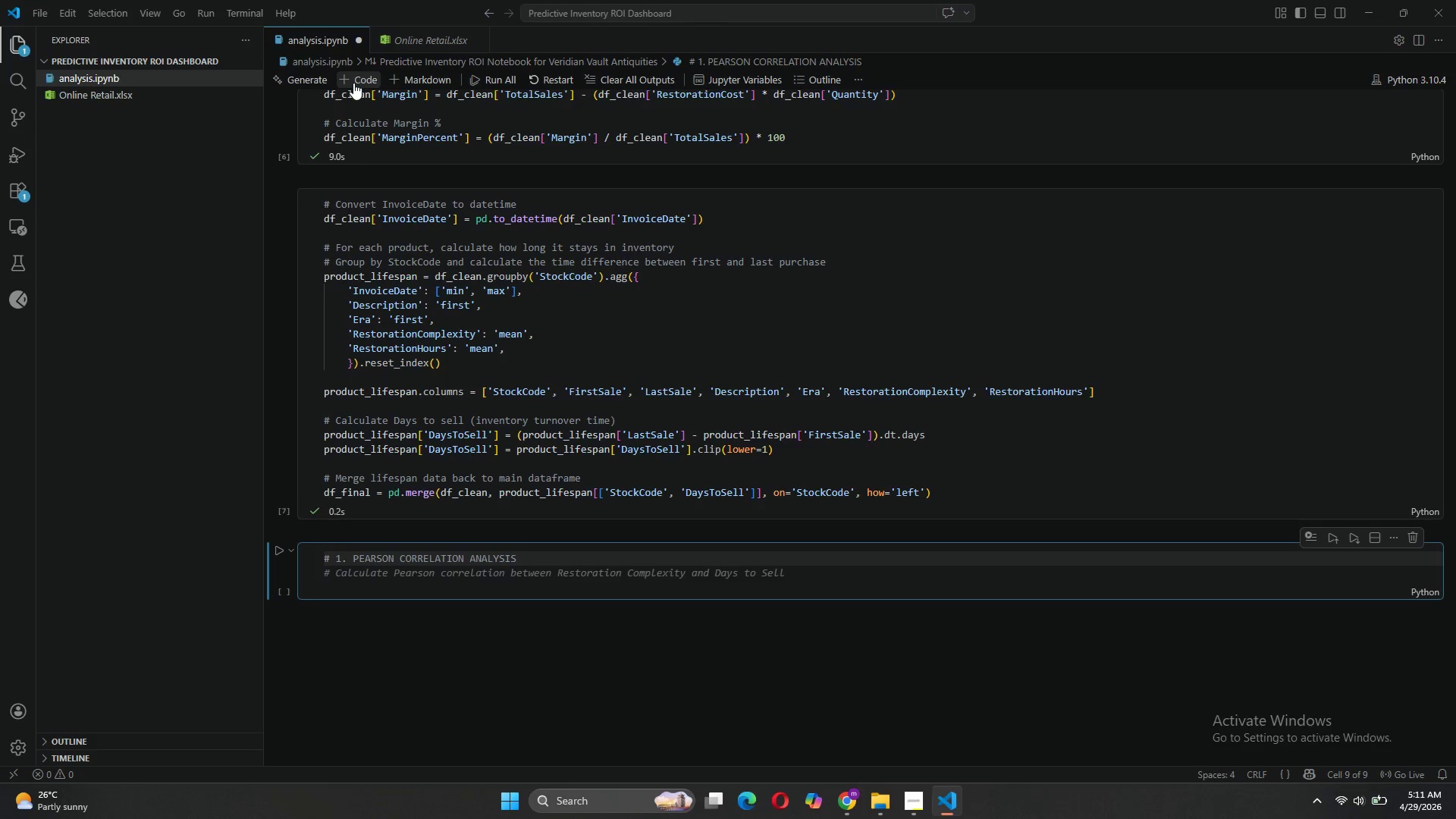 
type(: Res)
key(Backspace)
key(Backspace)
key(Backspace)
type(rE)
 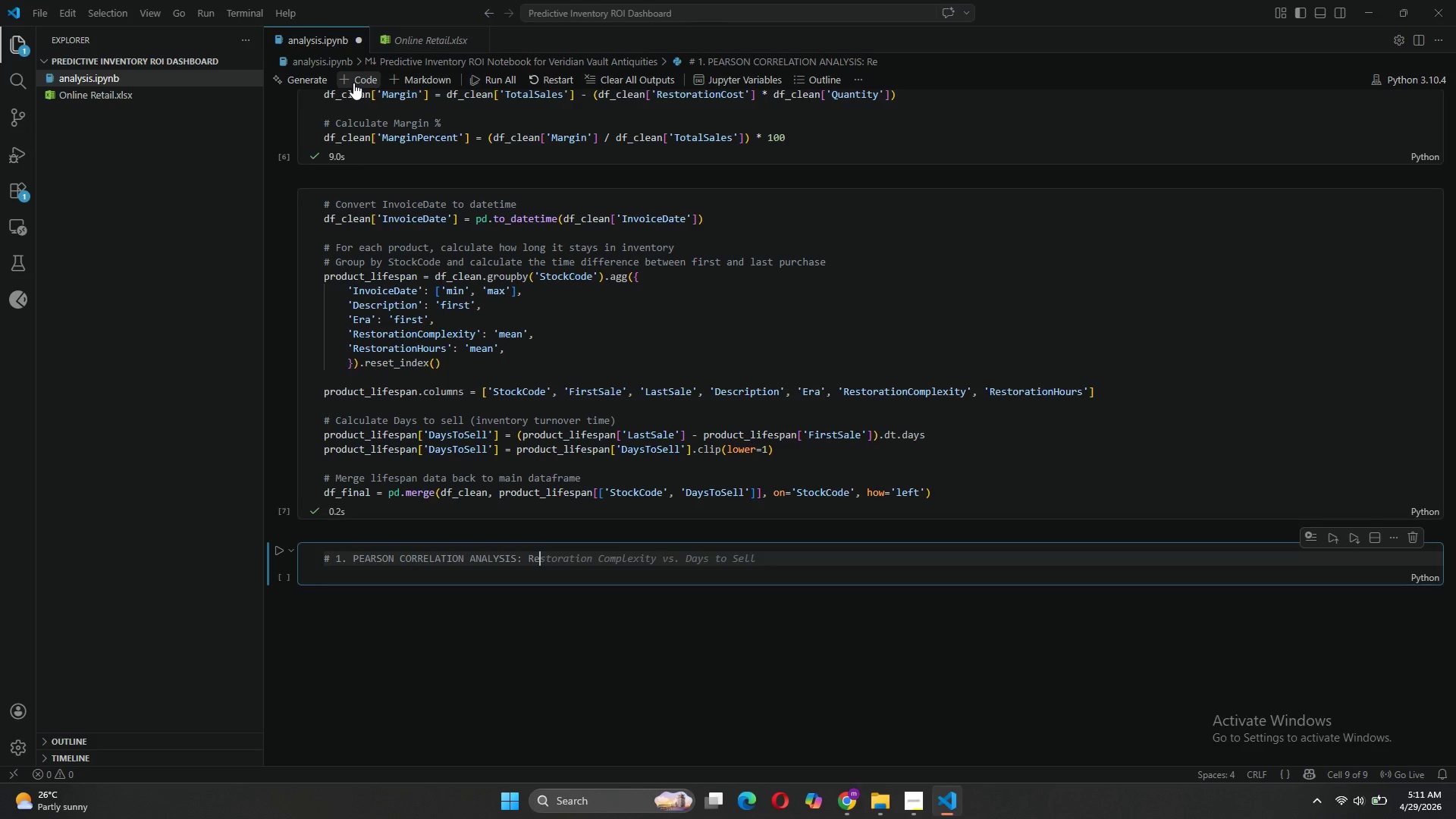 
type(storaton Hours vs. Time-to-)
key(Tab)
 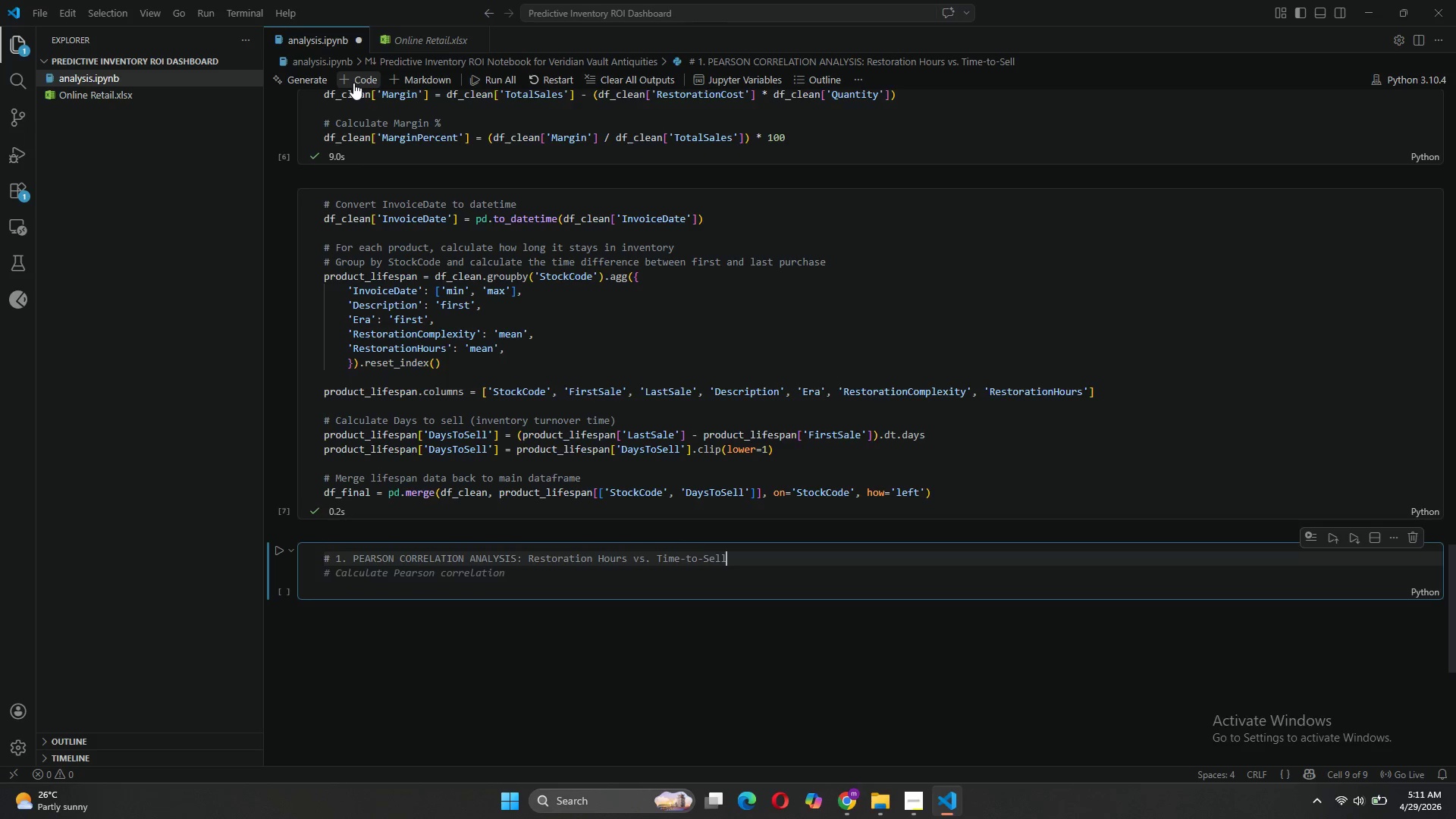 
key(Enter)
 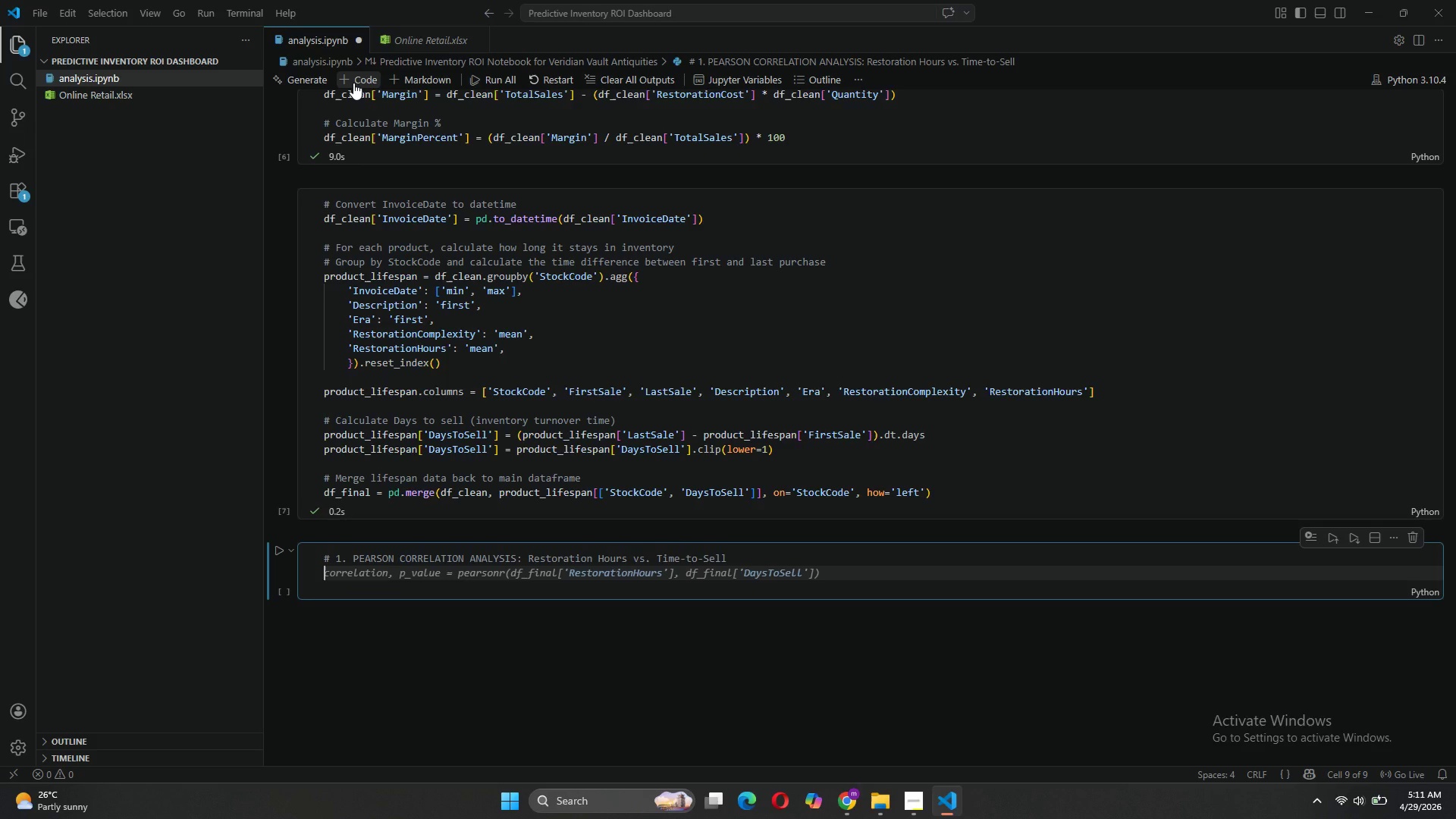 
type(unique)
key(Tab)
 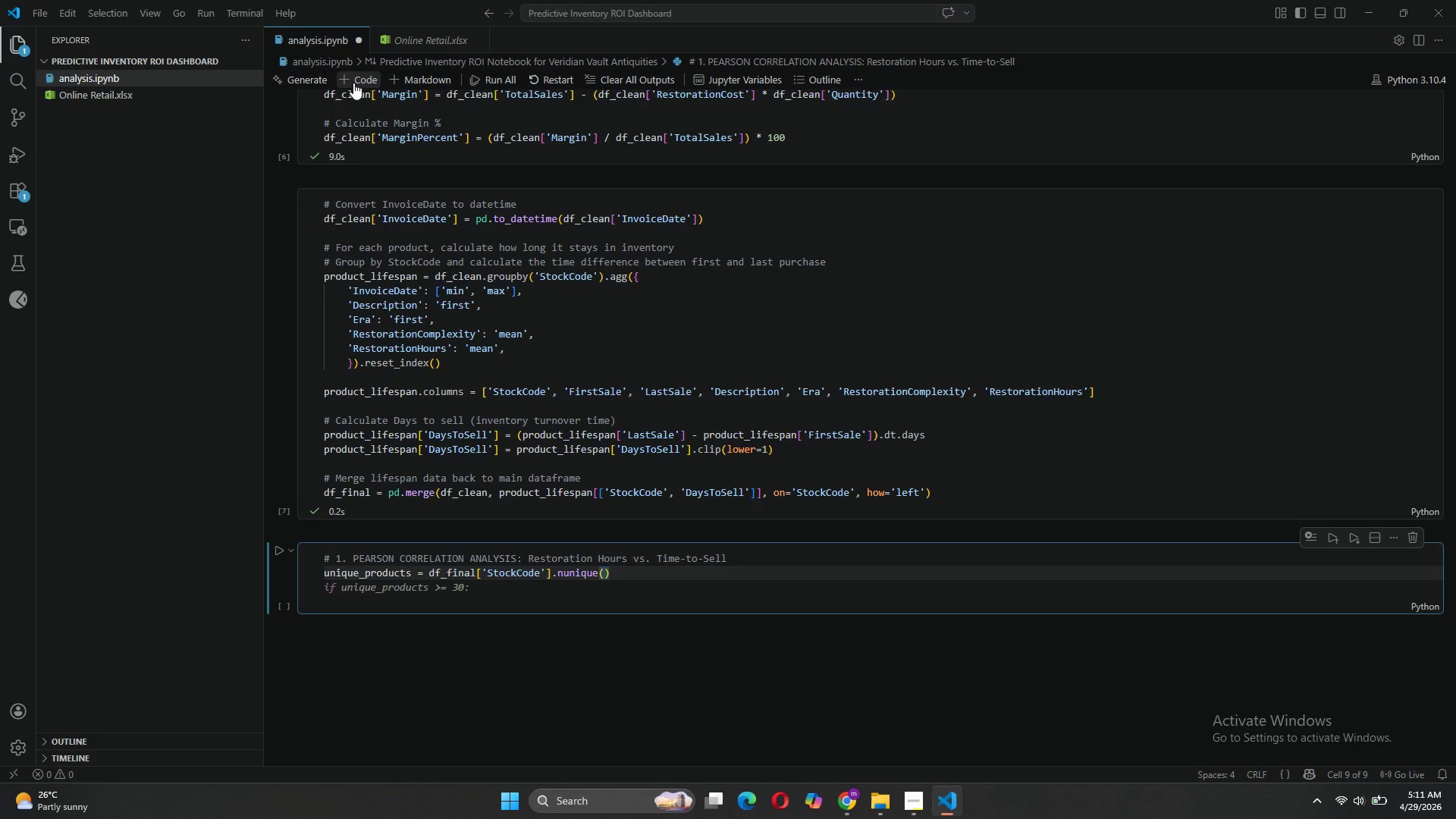 
wait(9.7)
 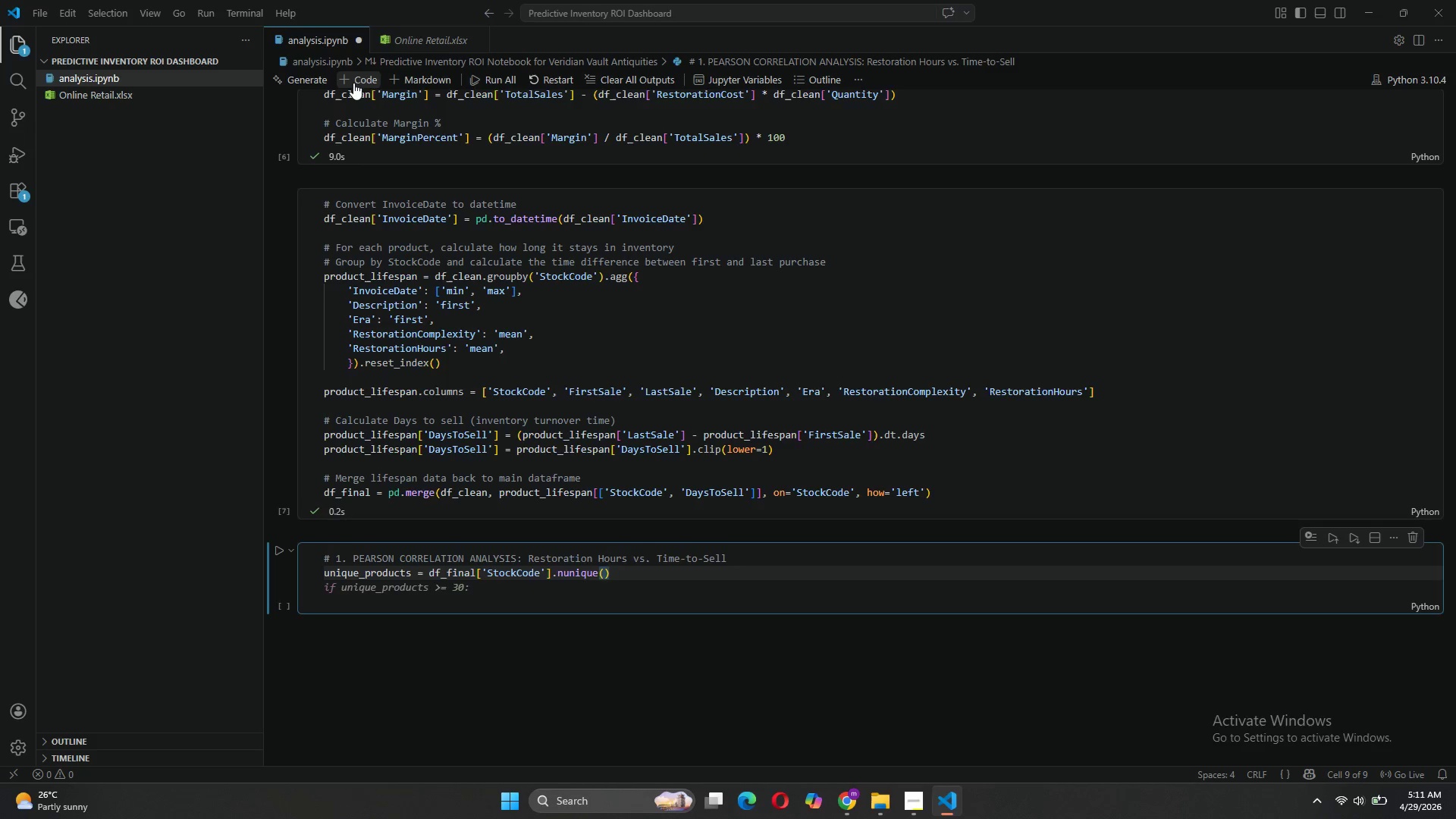 
left_click_drag(start_coordinate=[372, 495], to_coordinate=[343, 495])
 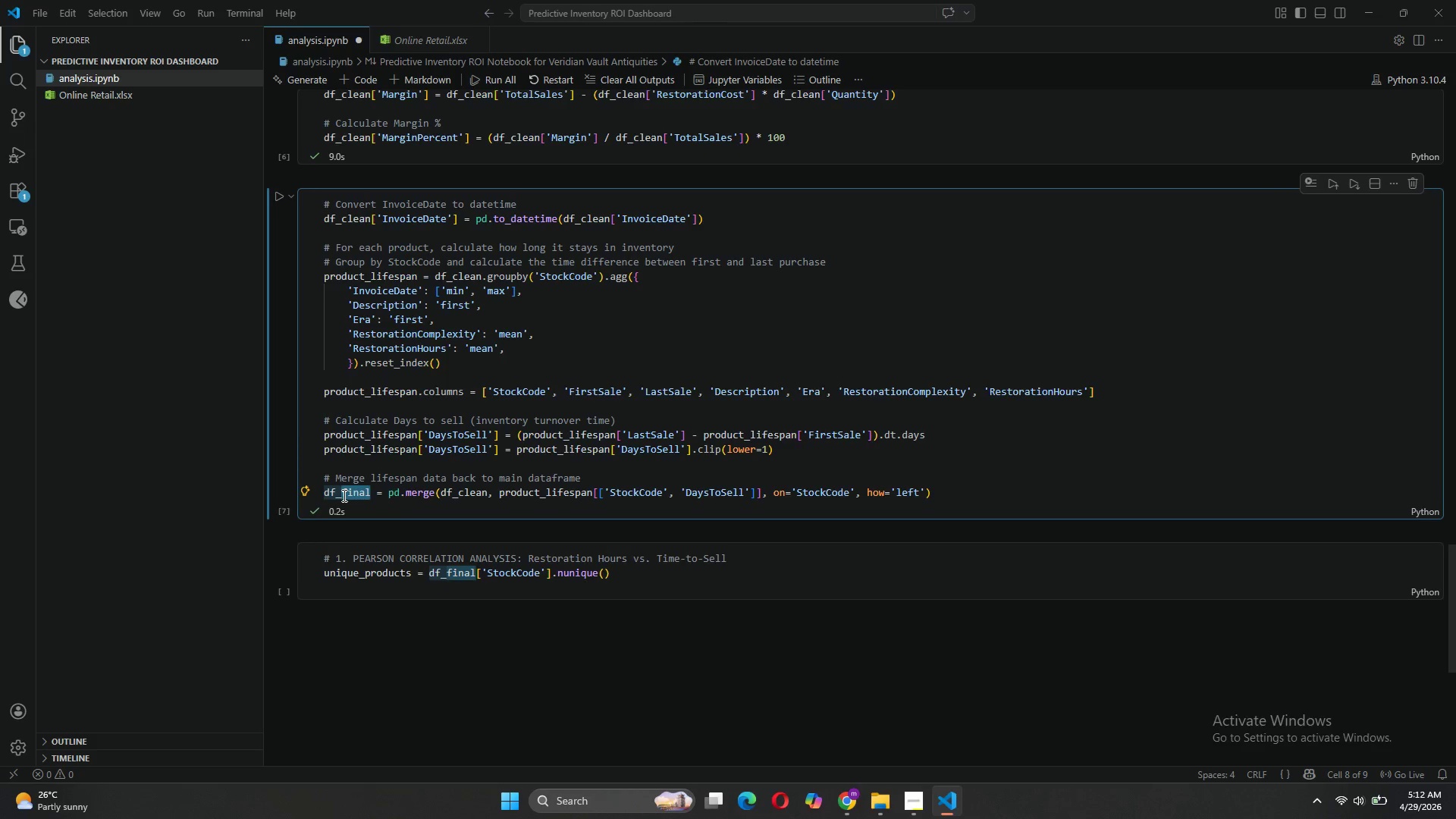 
type(clean)
 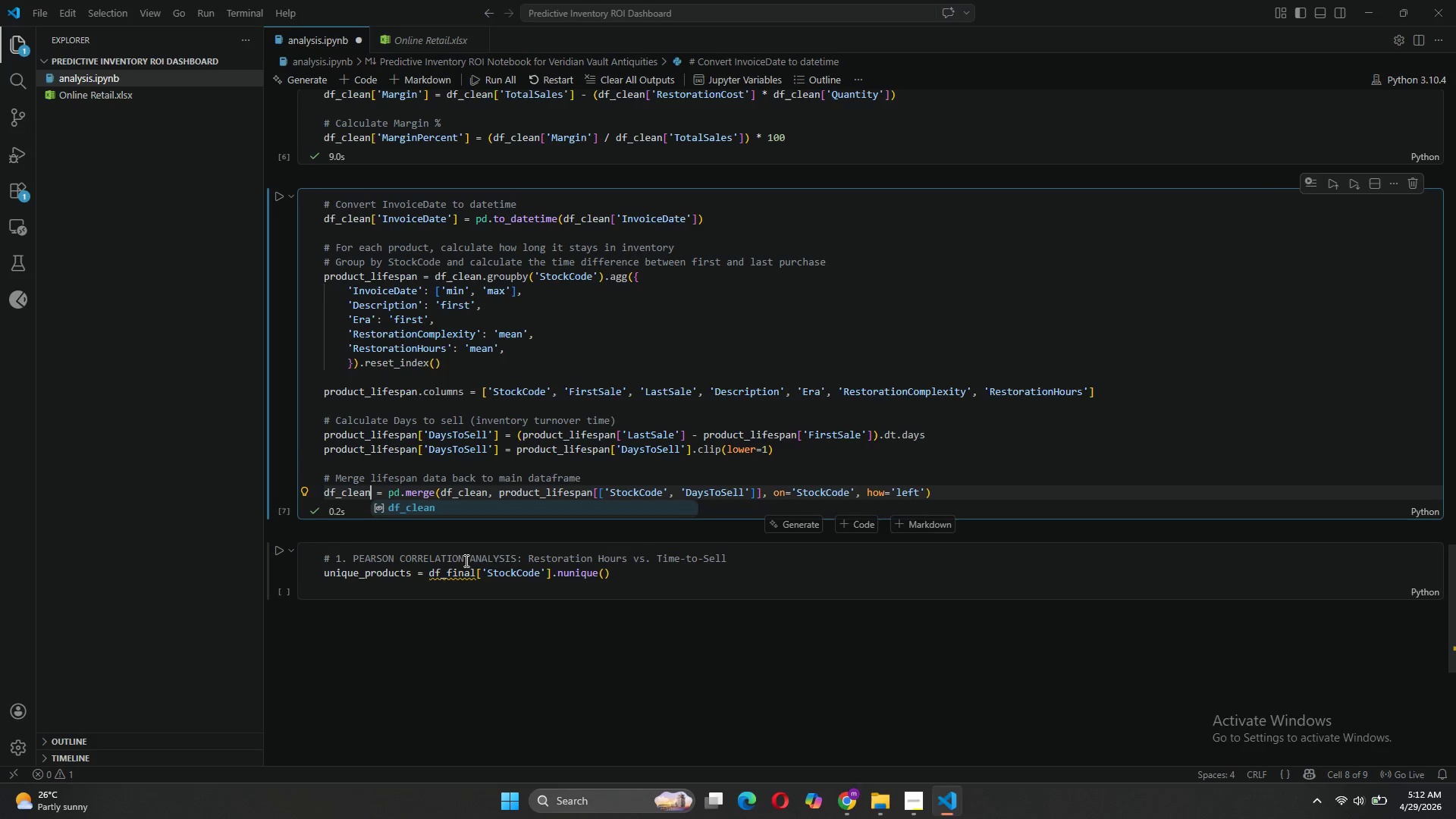 
left_click([475, 570])
 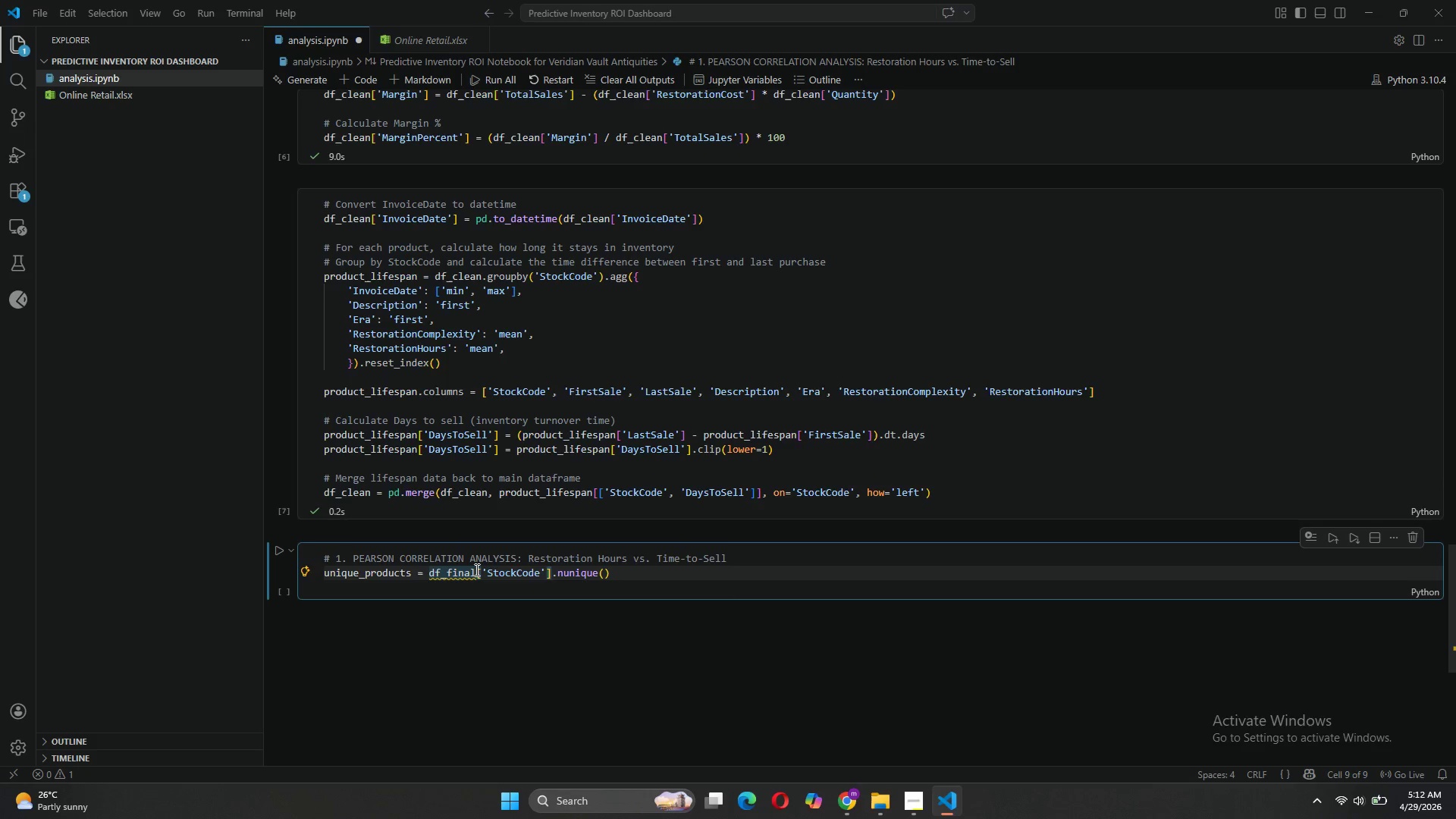 
left_click_drag(start_coordinate=[475, 570], to_coordinate=[447, 573])
 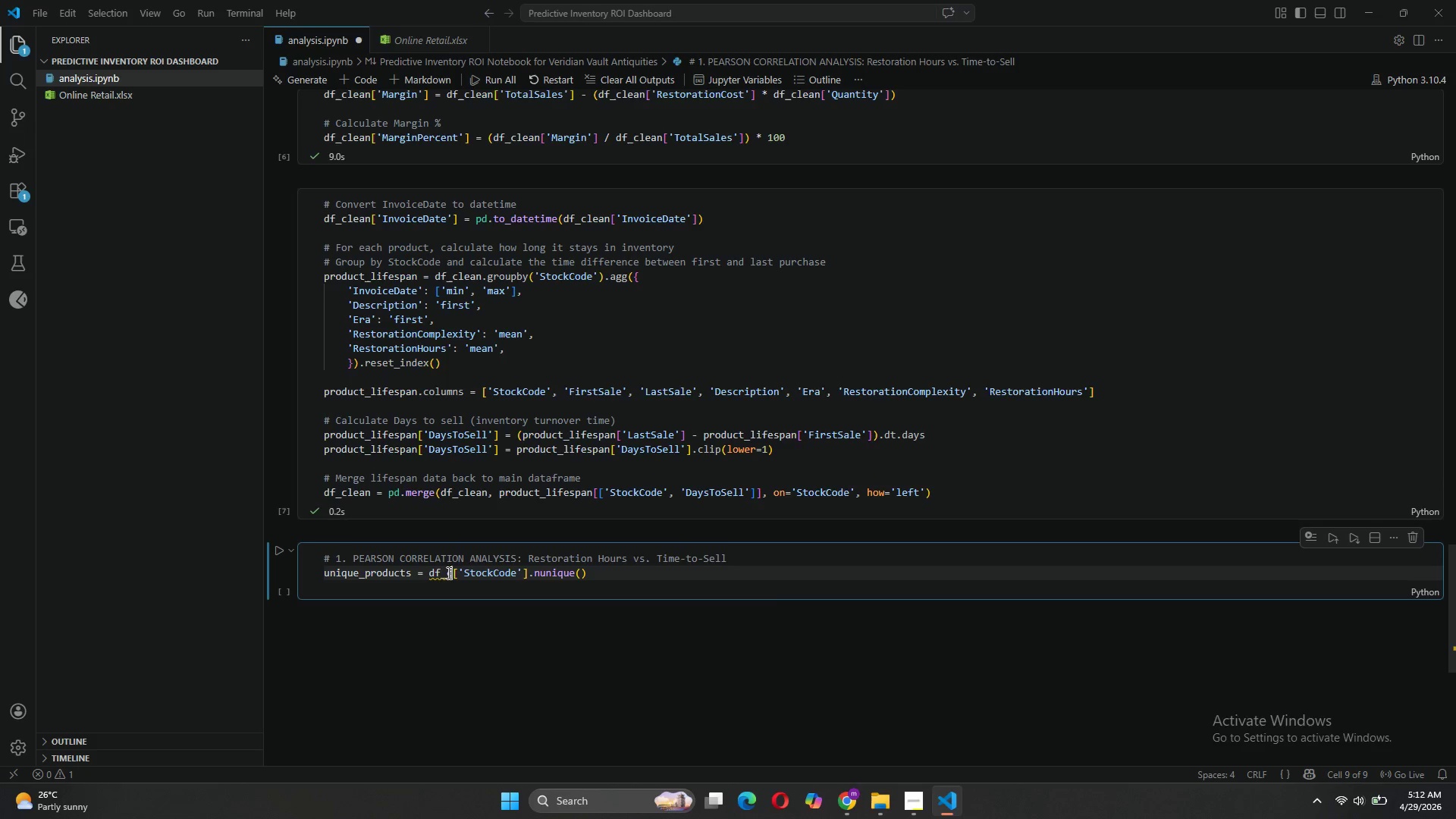 
type(clean)
 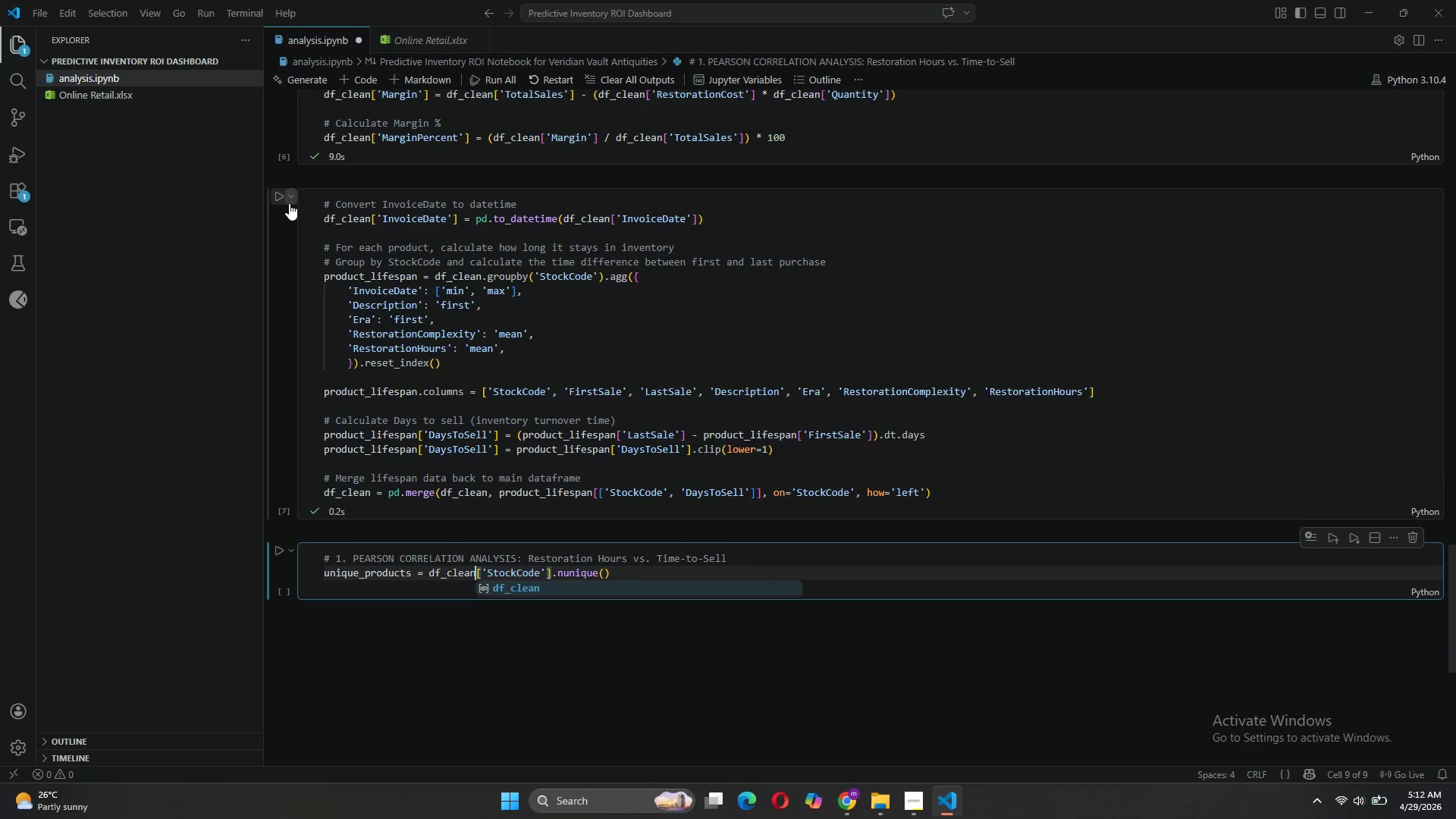 
left_click([279, 199])
 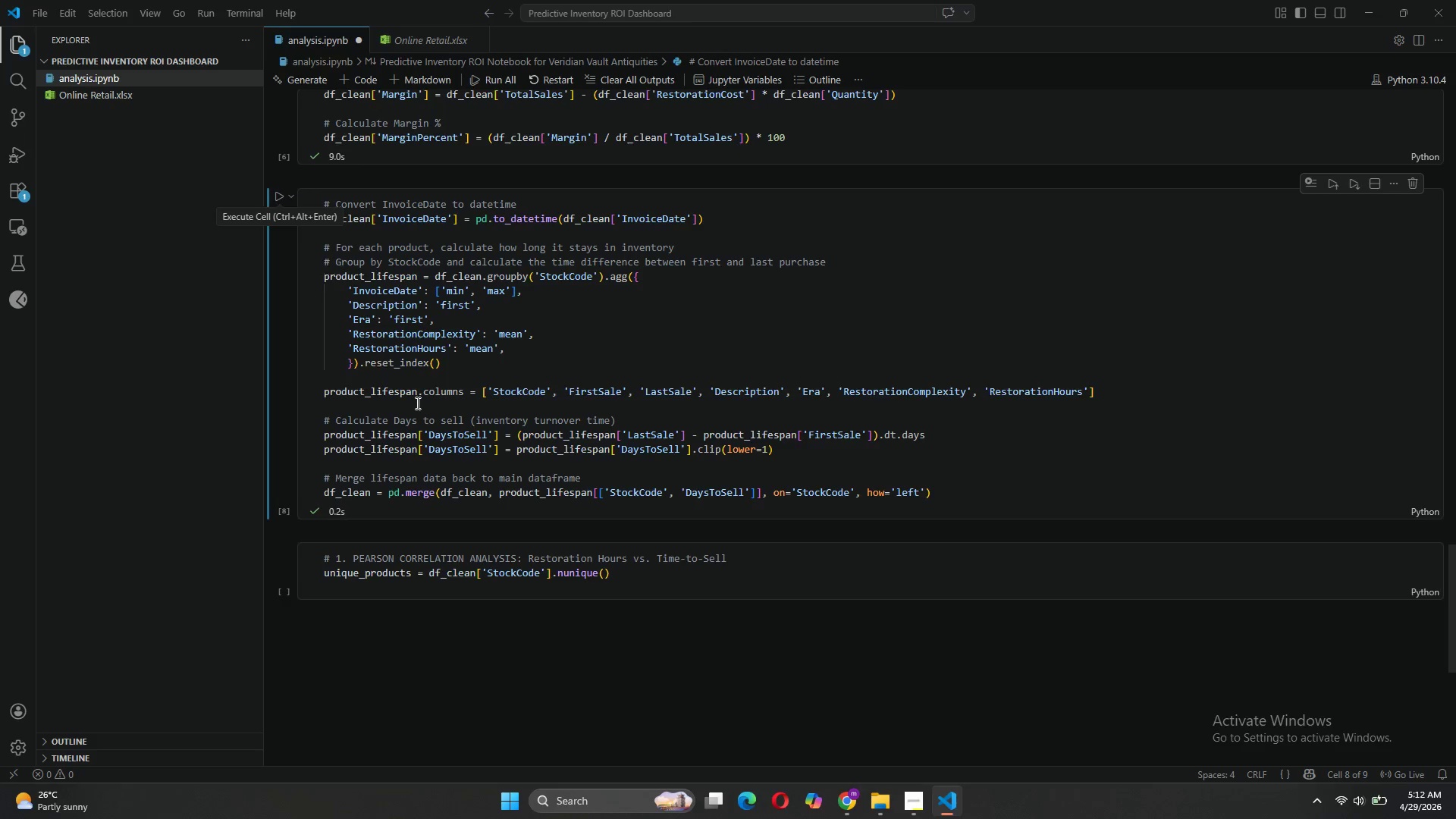 
wait(5.36)
 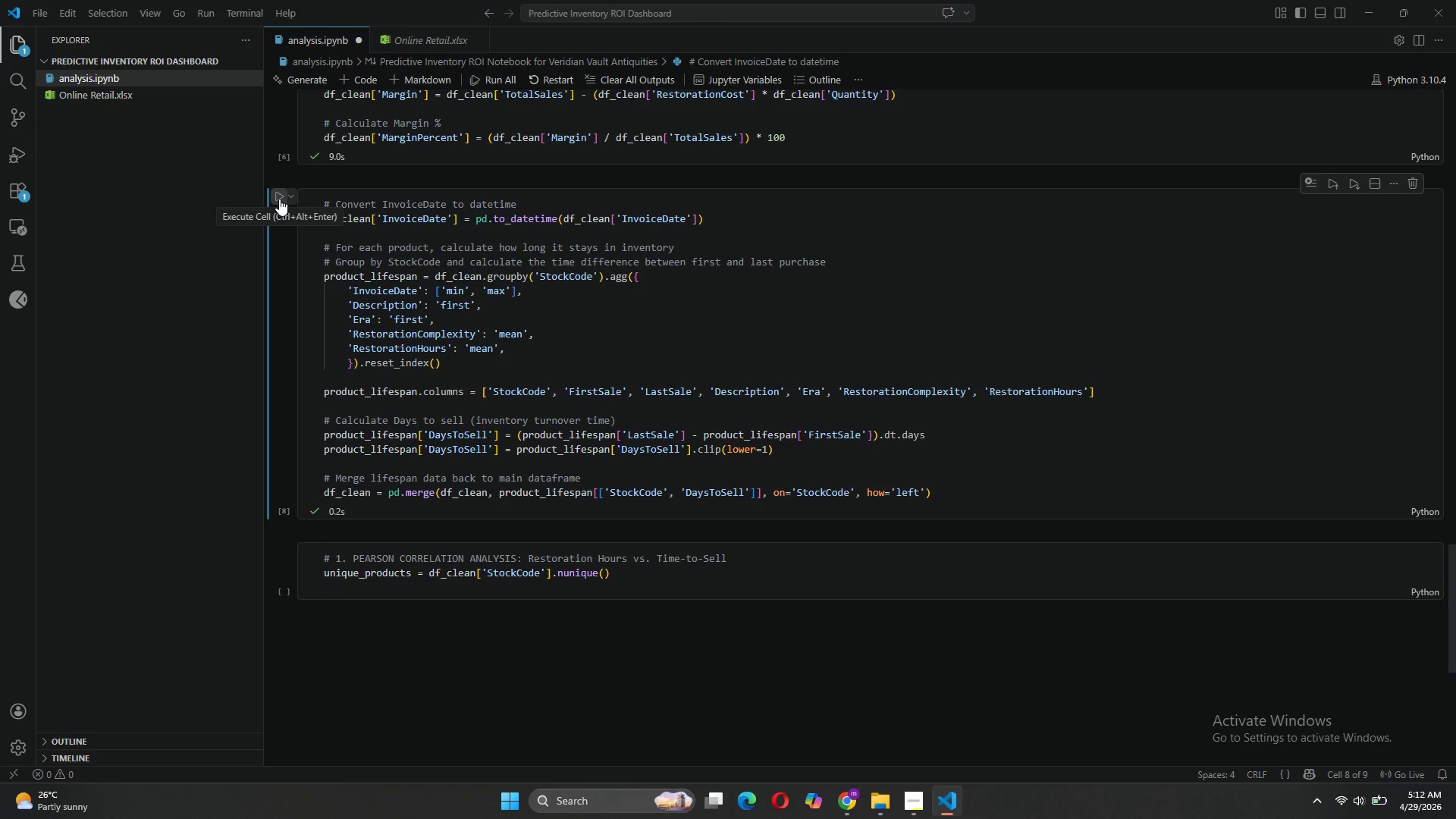 
left_click([276, 550])
 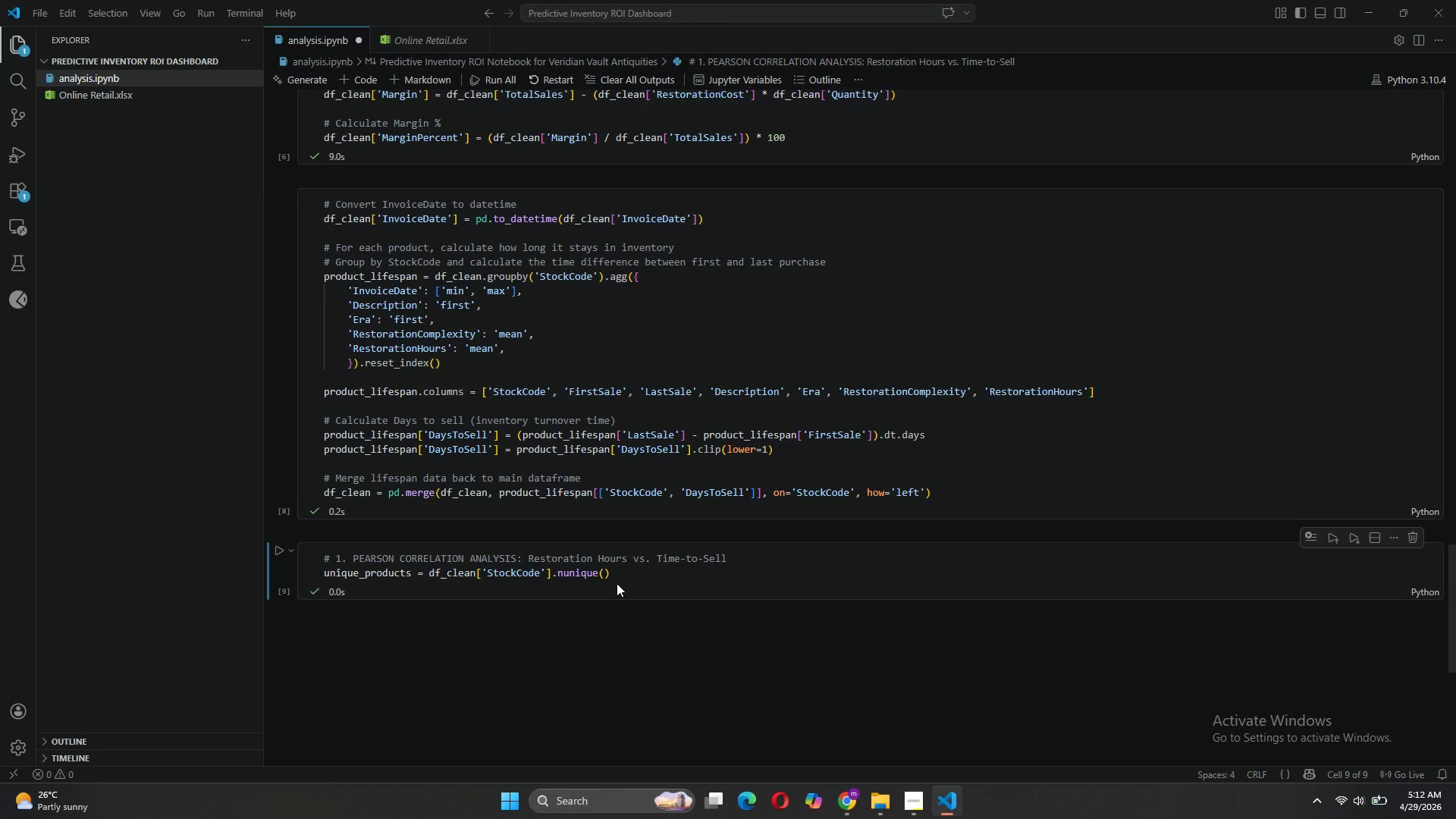 
wait(11.81)
 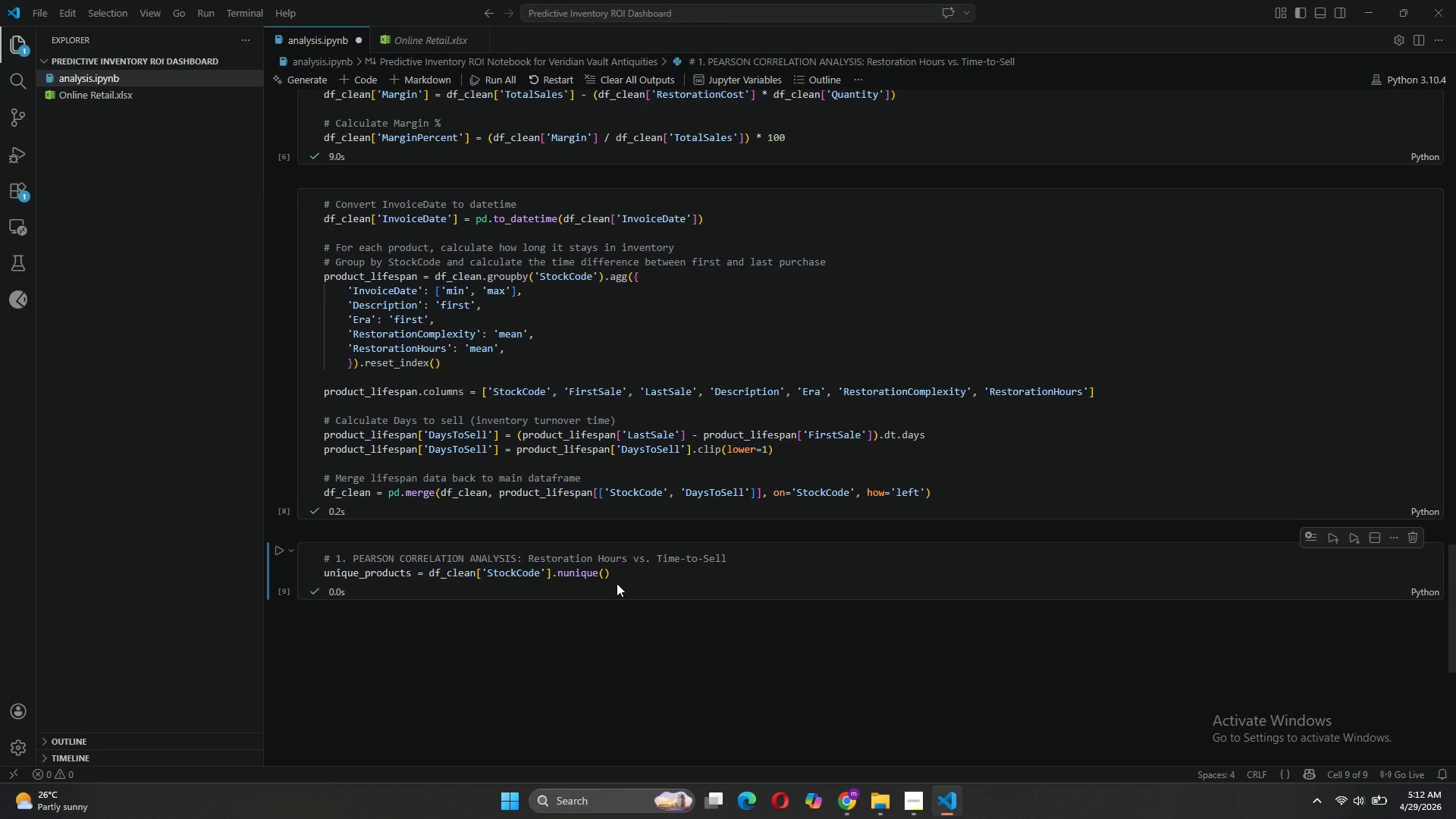 
left_click([544, 569])
 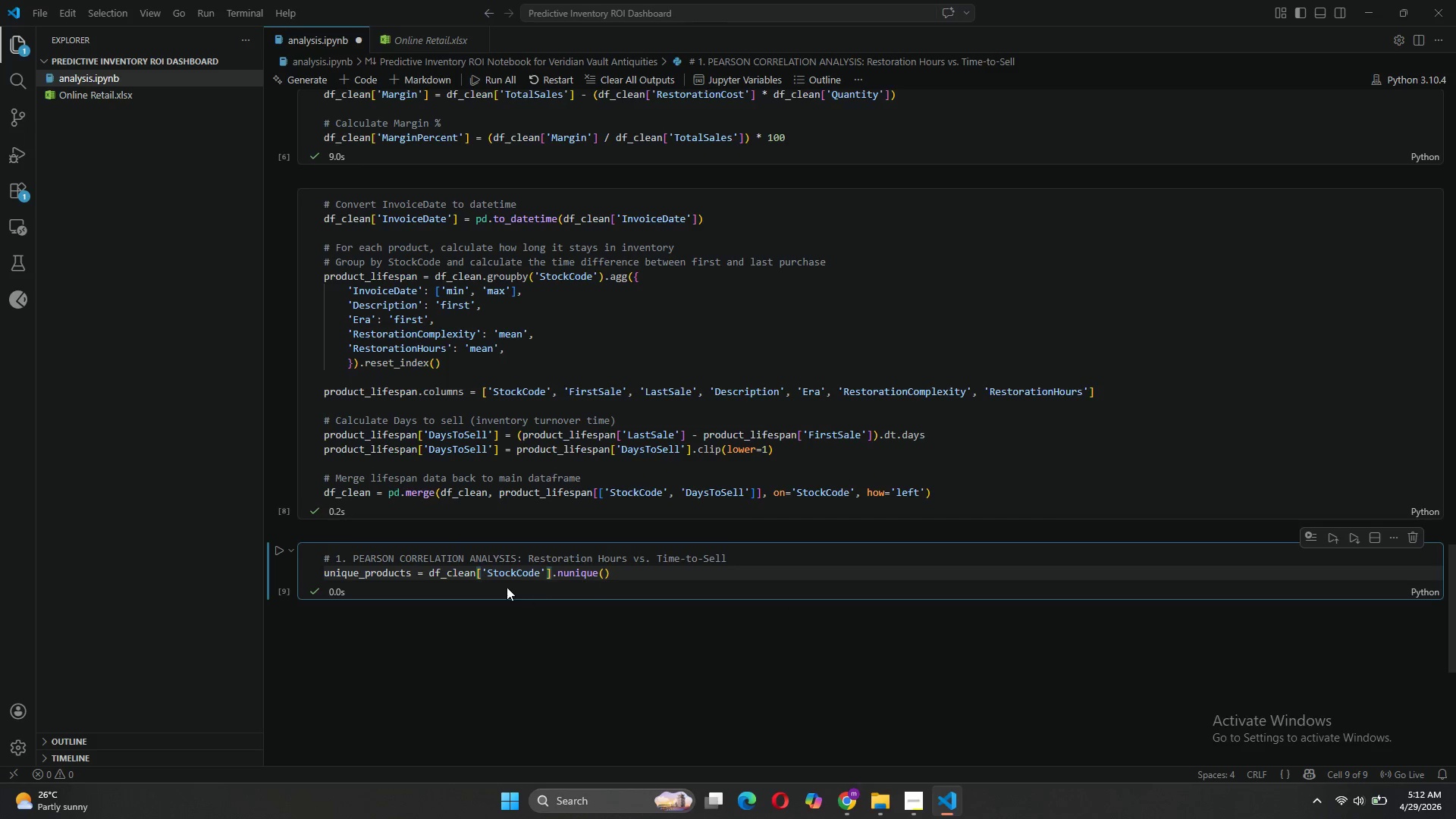 
left_click([481, 571])
 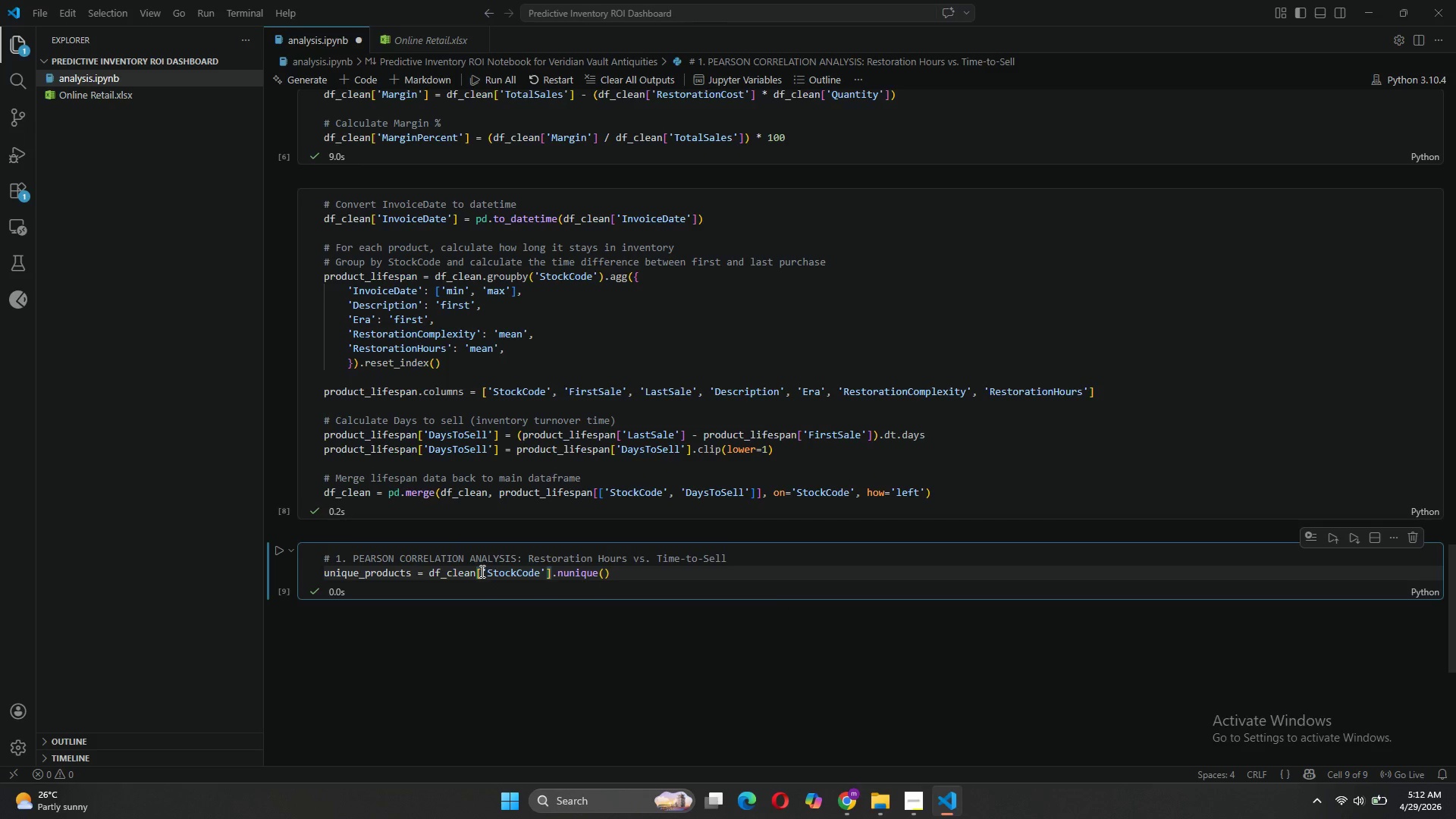 
key(BracketLeft)
 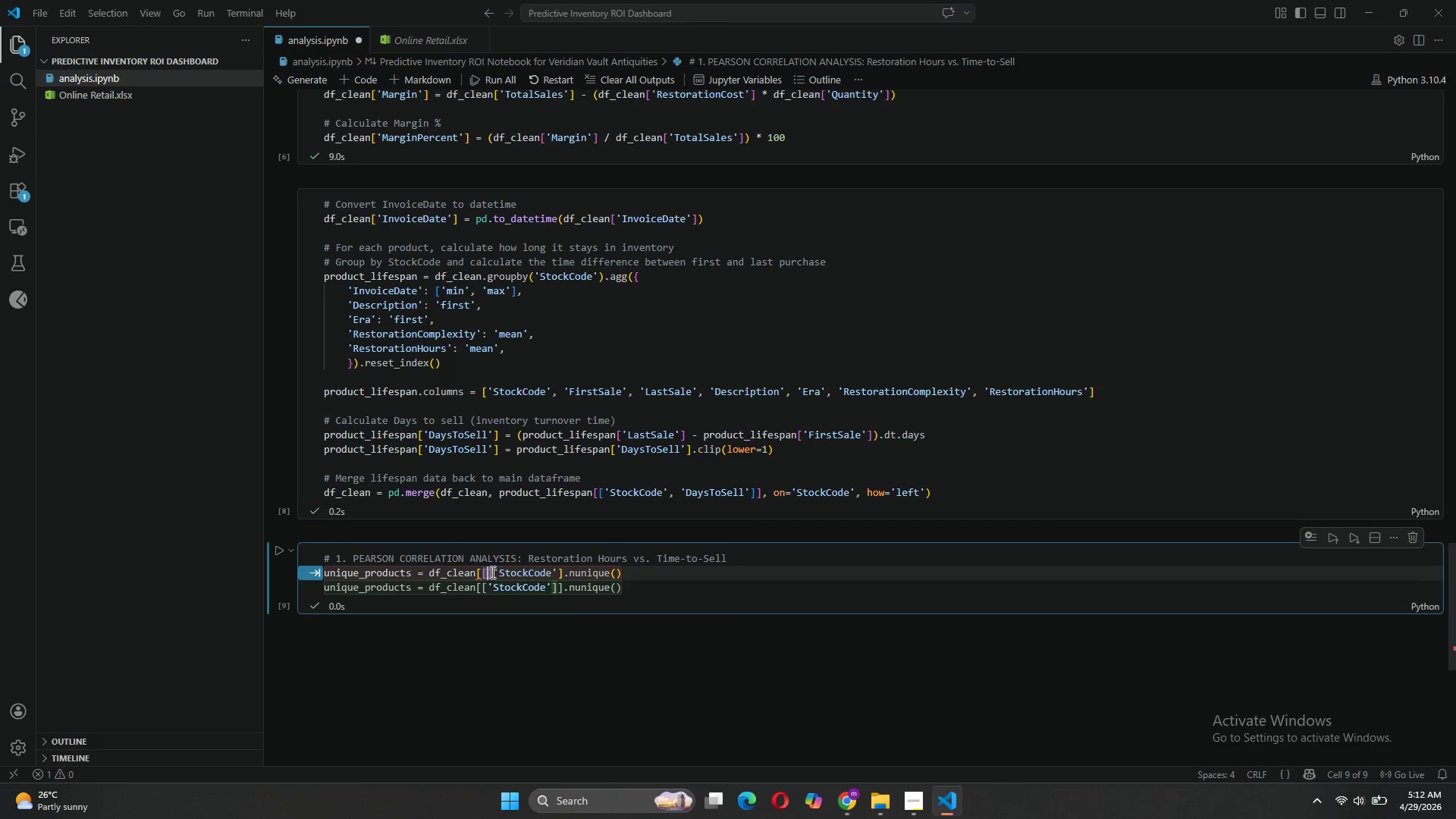 
left_click([492, 573])
 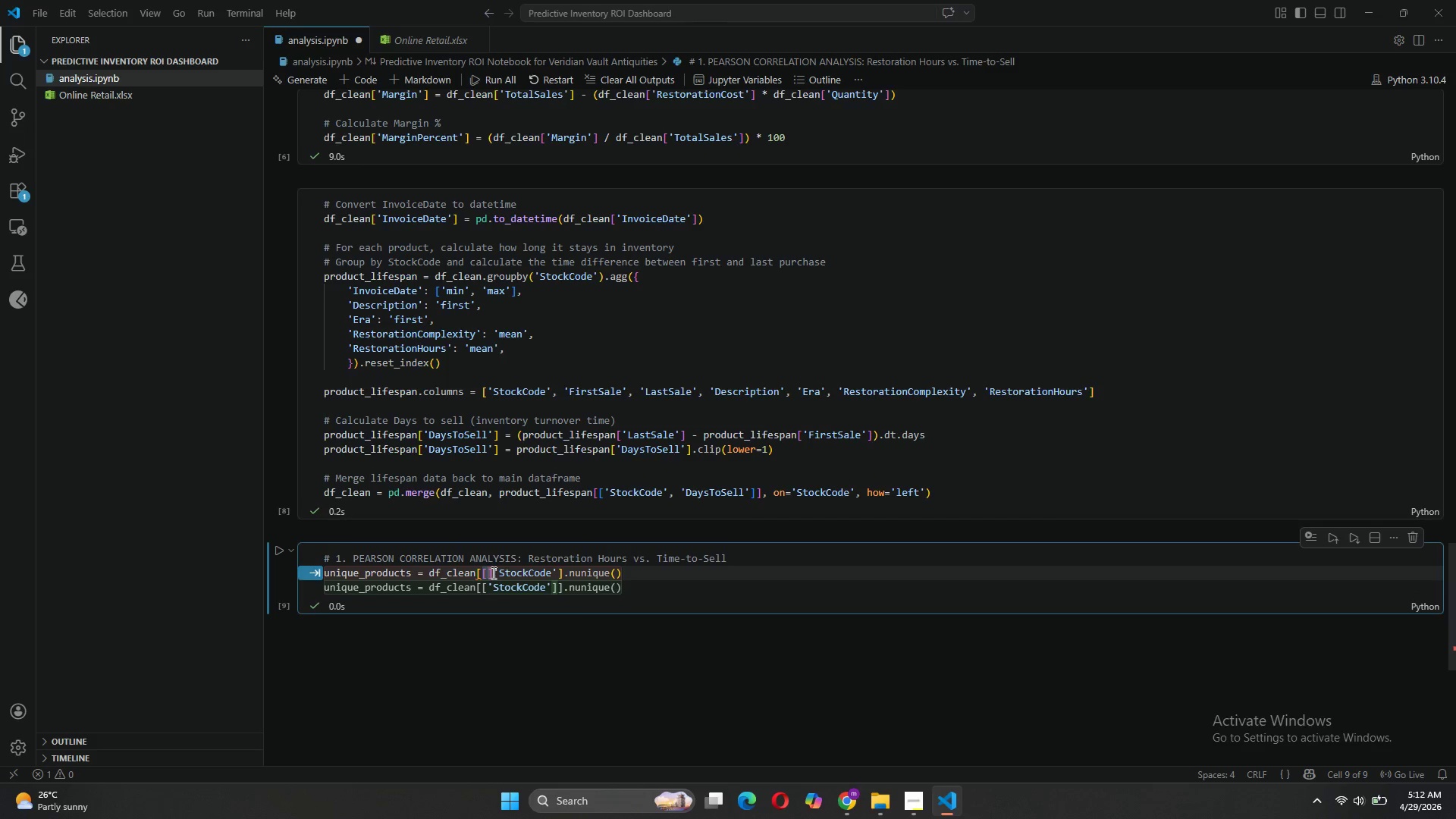 
key(Backspace)
 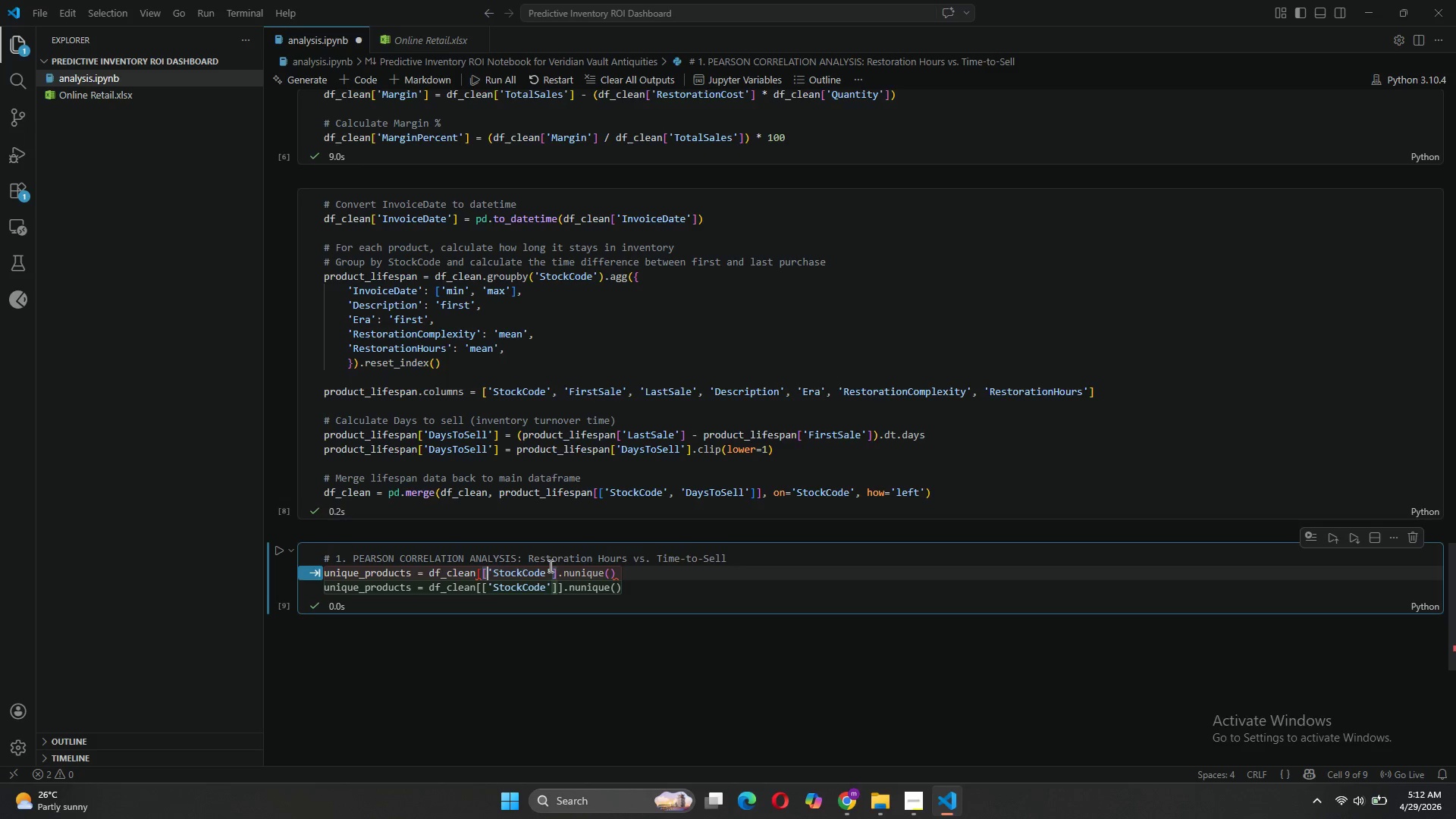 
left_click([549, 570])
 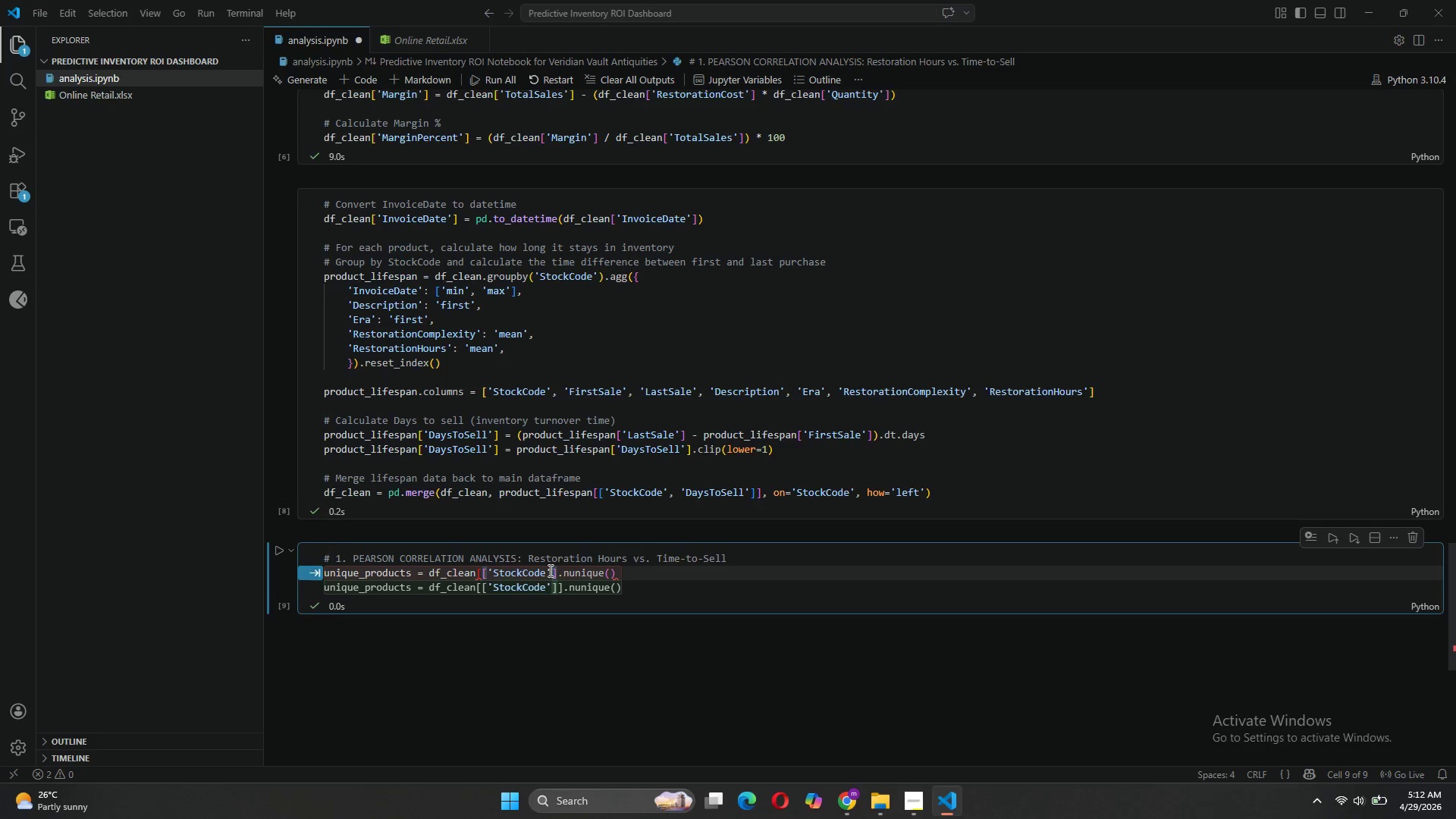 
key(BracketRight)
 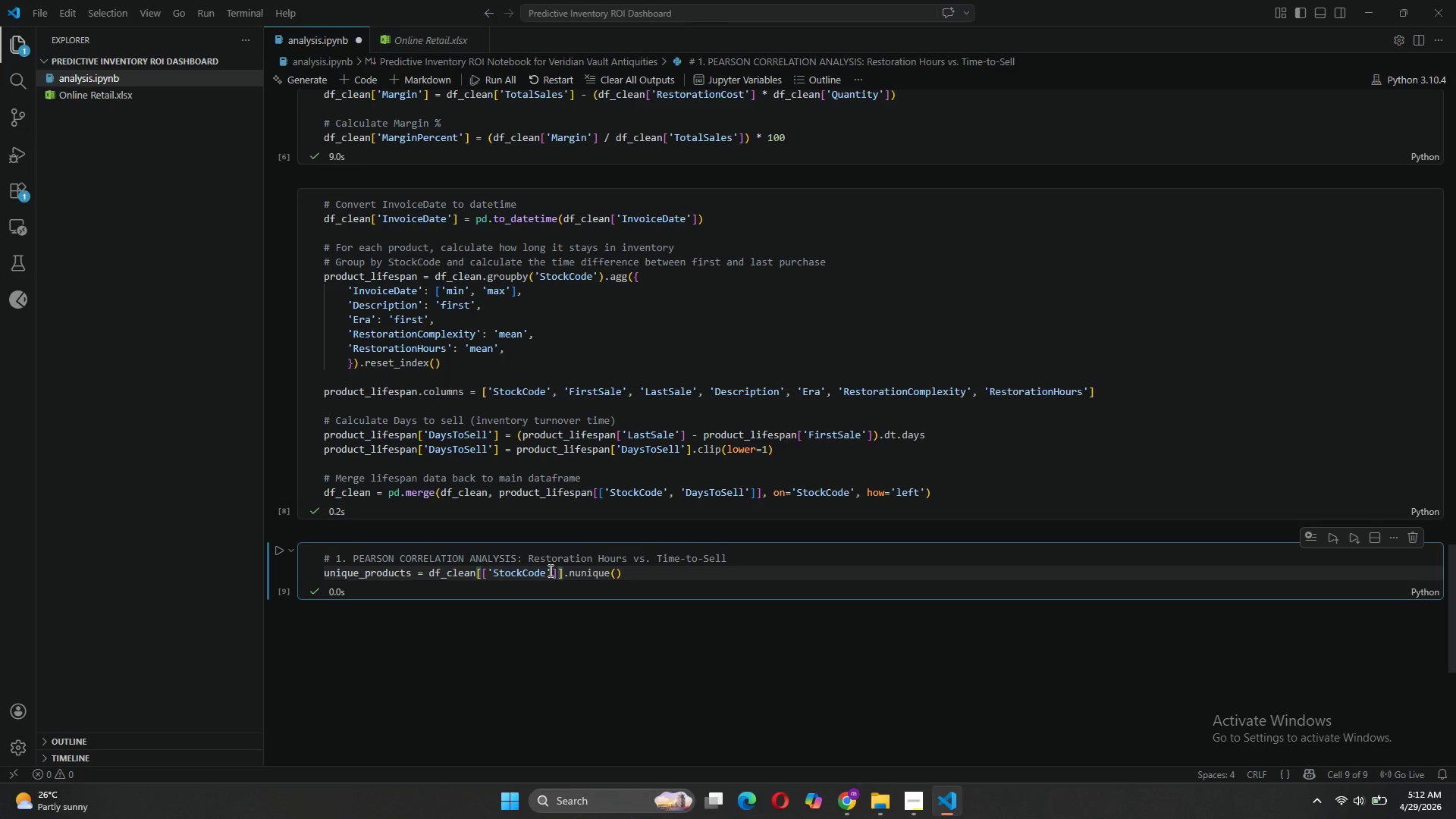 
key(ArrowLeft)
 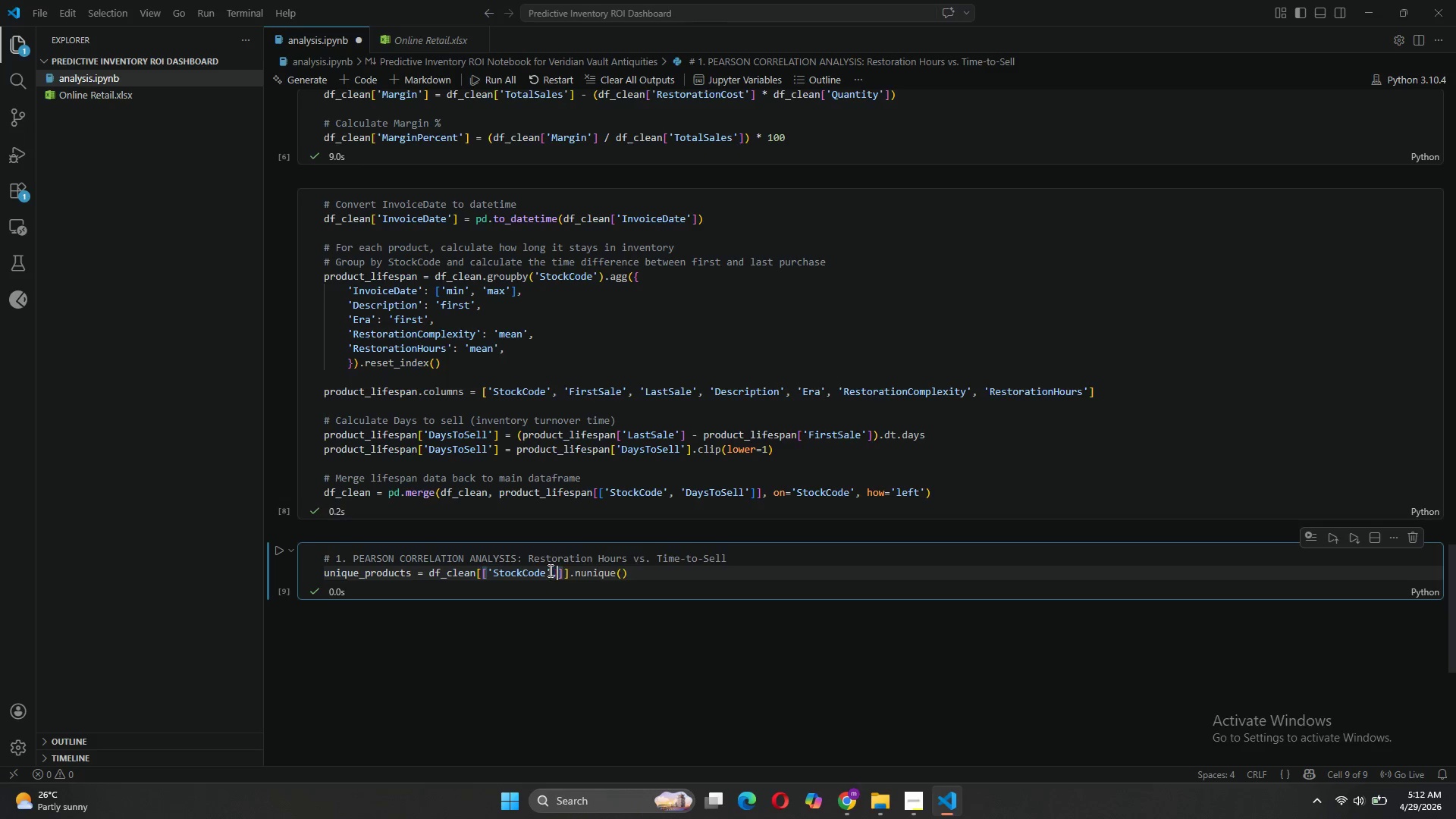 
type(.)
key(Backspace)
type(, 'RestorationHours)
 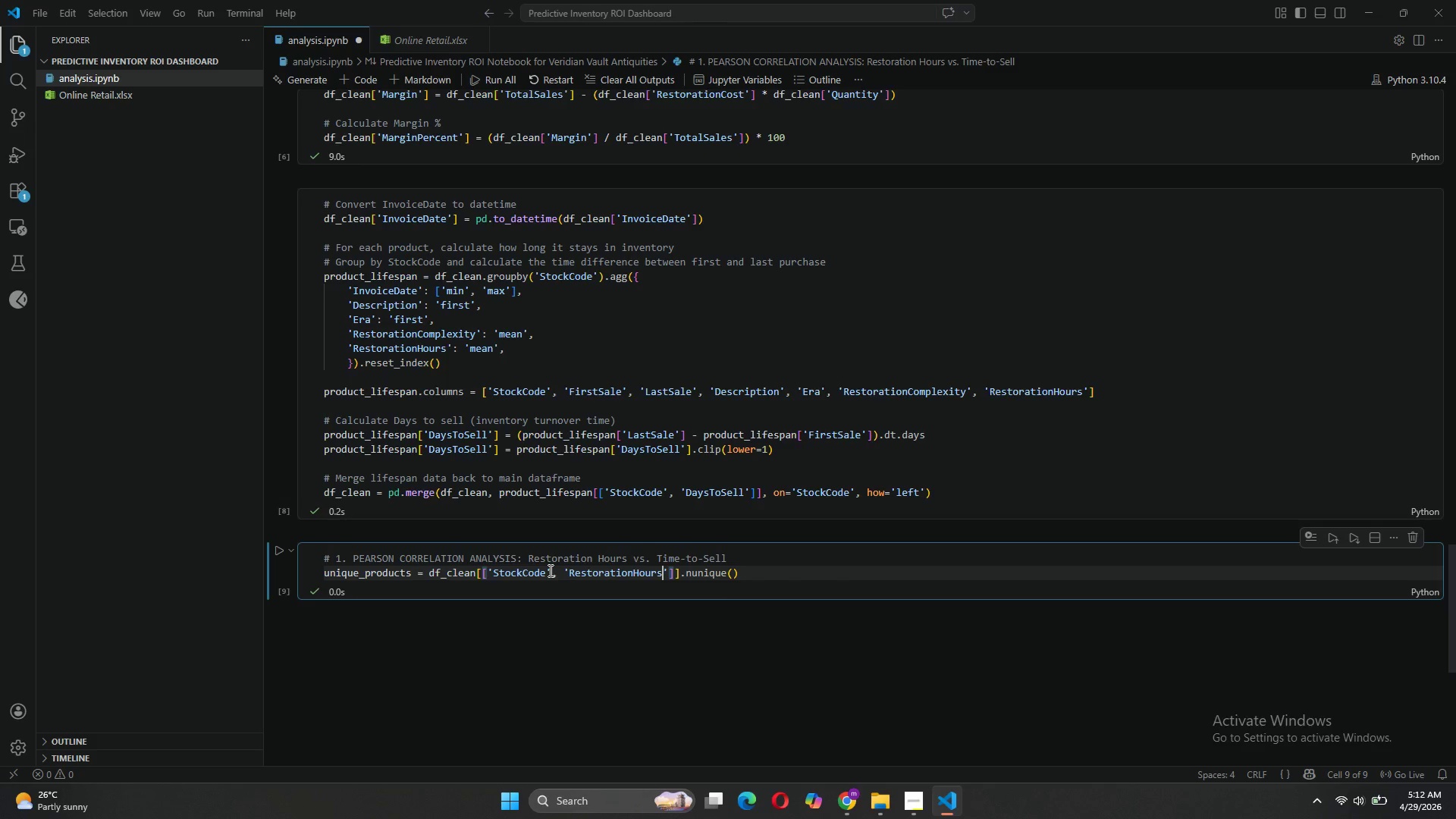 
key(ArrowRight)
 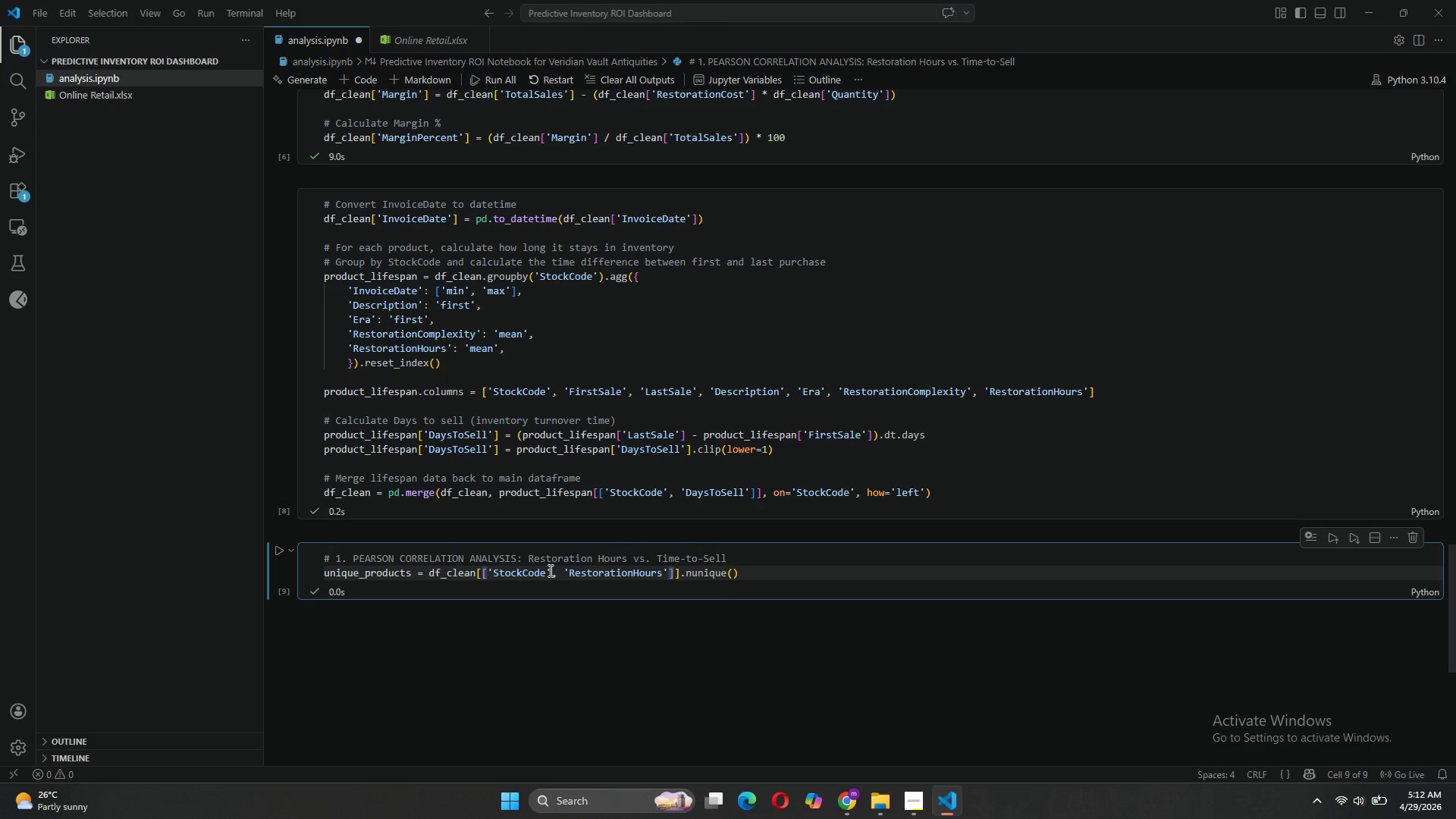 
key(Comma)
 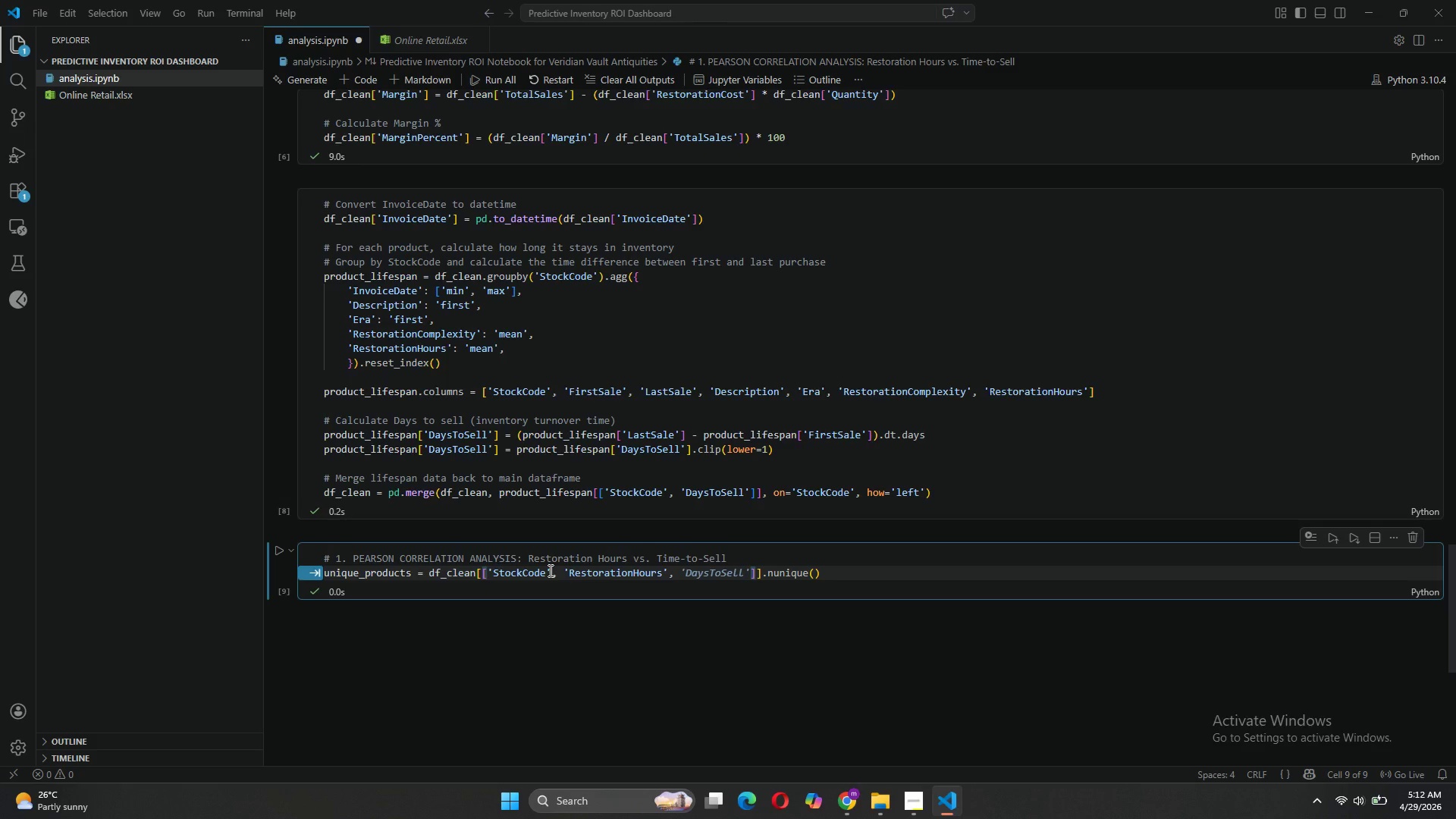 
key(Tab)
type(.)
key(Backspace)
type(, 'Era)
 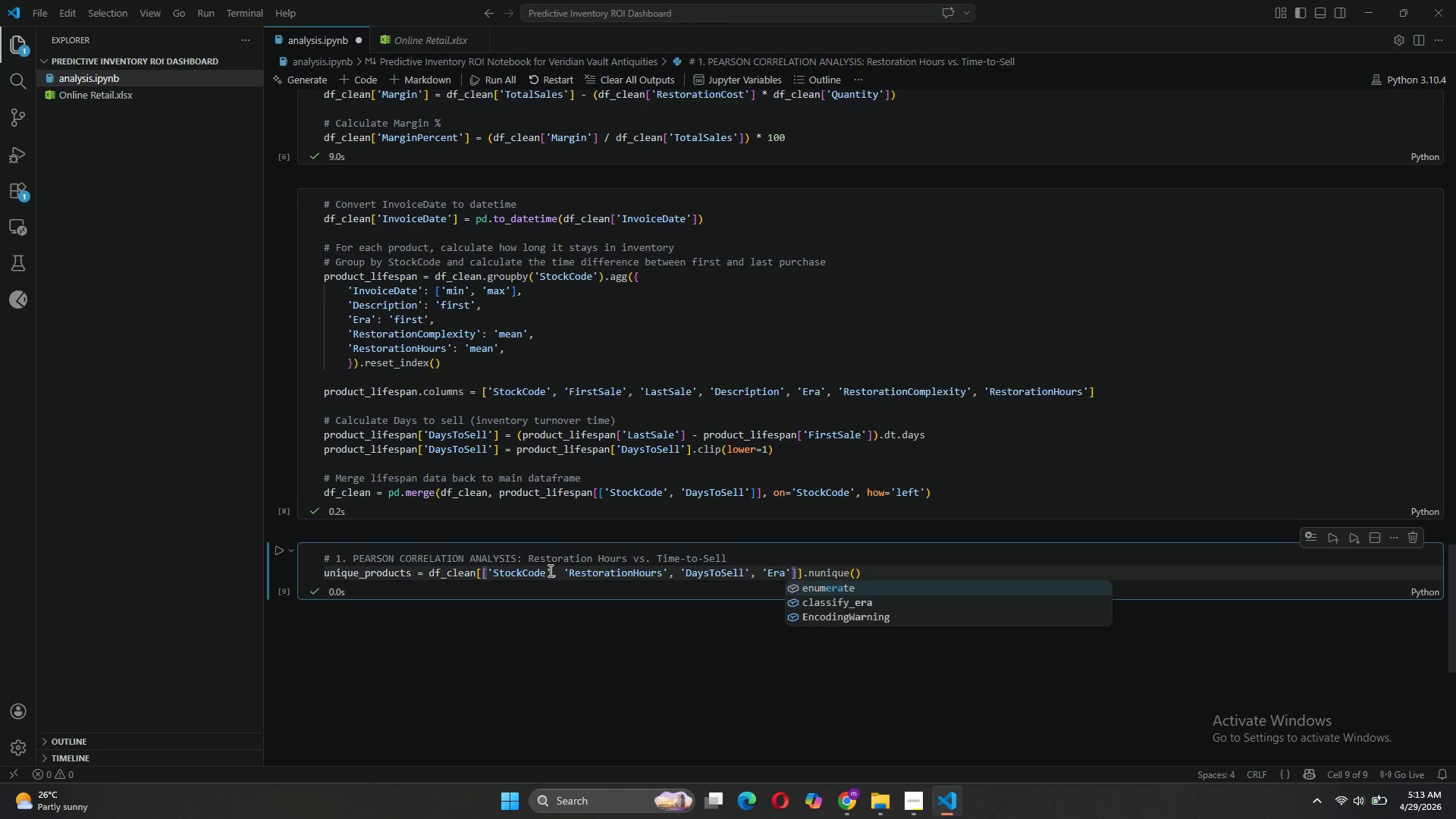 
double_click([549, 570])
 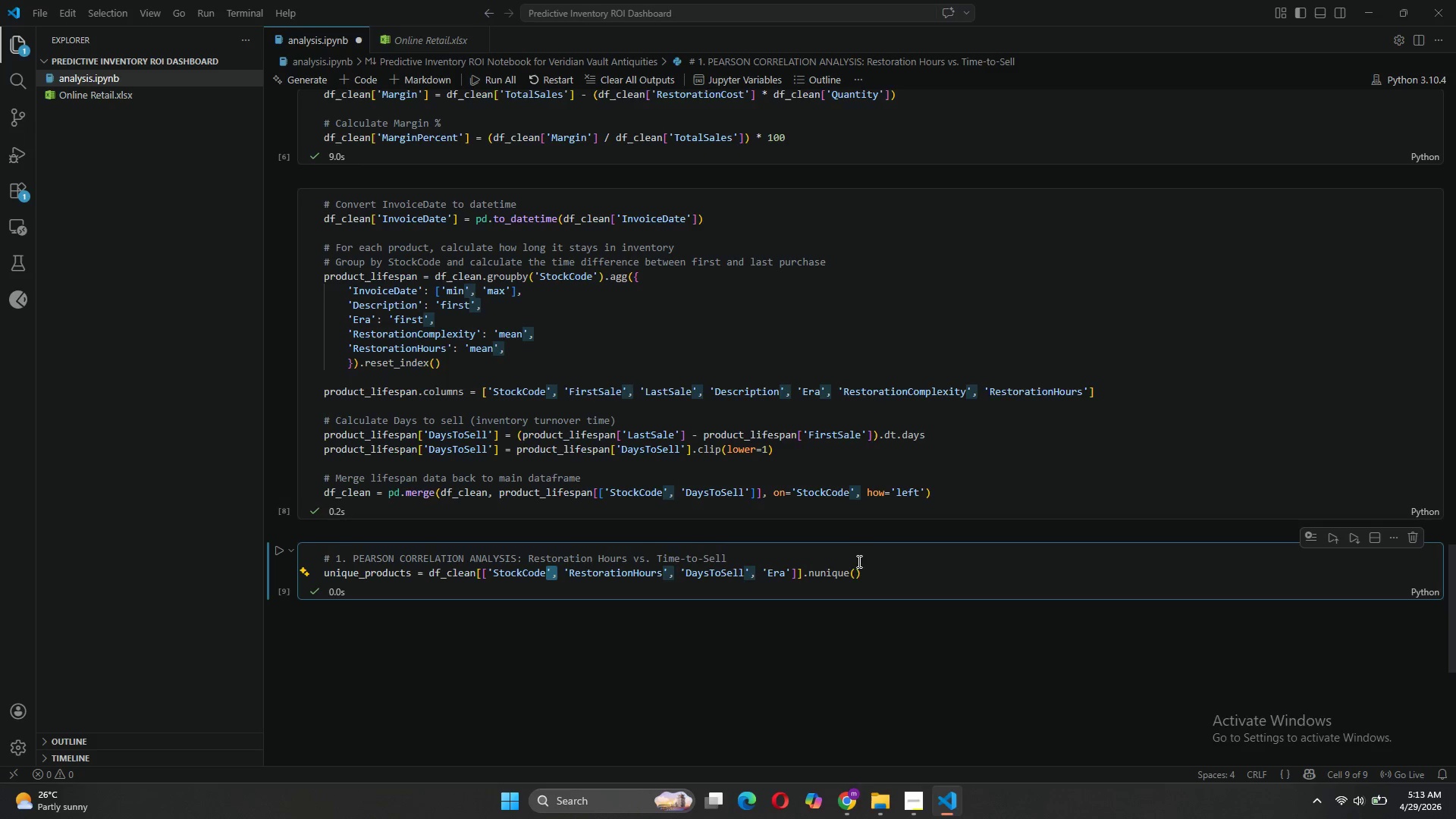 
left_click([849, 575])
 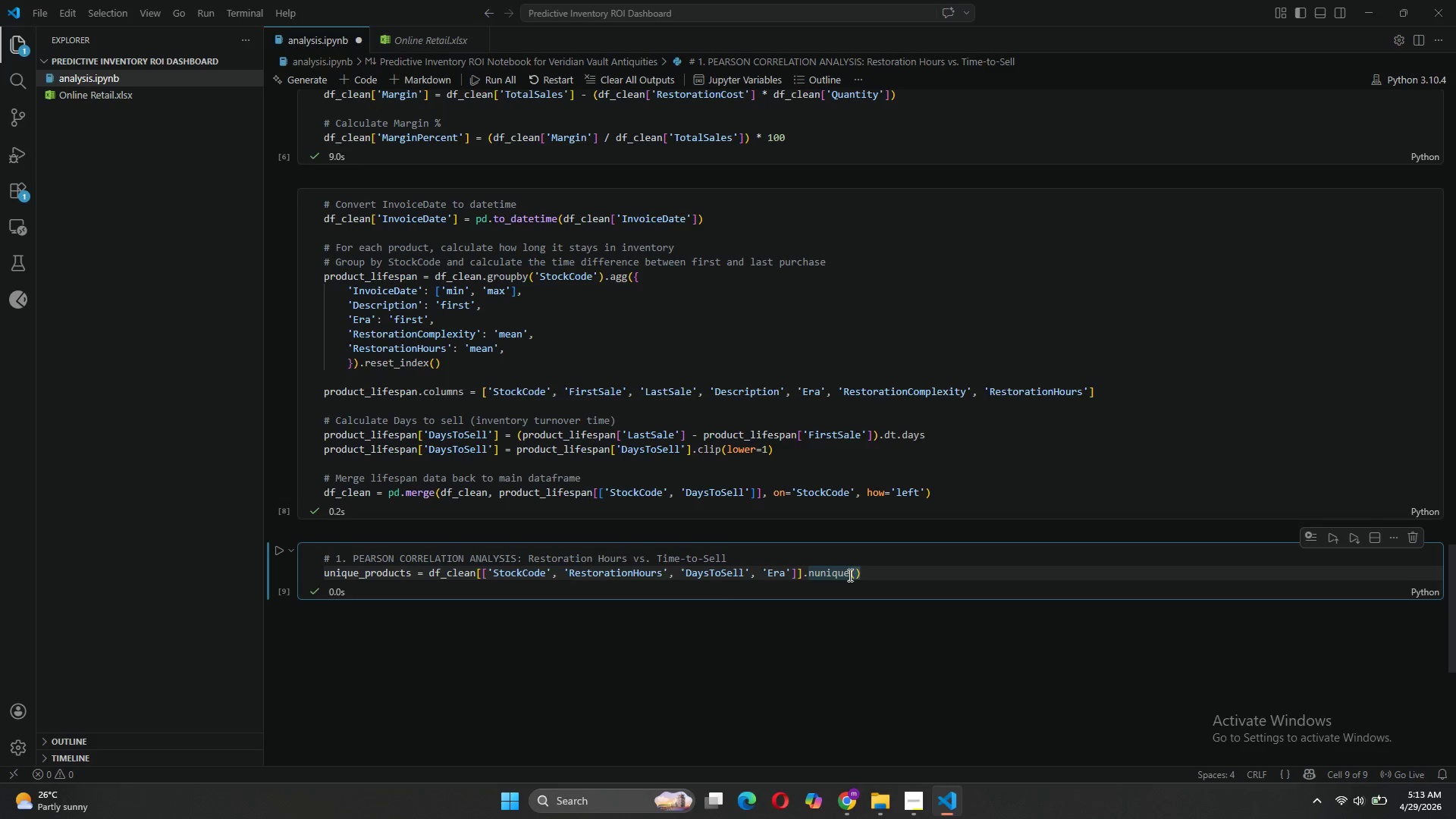 
key(Backspace)
key(Backspace)
key(Backspace)
key(Backspace)
key(Backspace)
key(Backspace)
key(Backspace)
type(drop)
key(Tab)
key(Tab)
 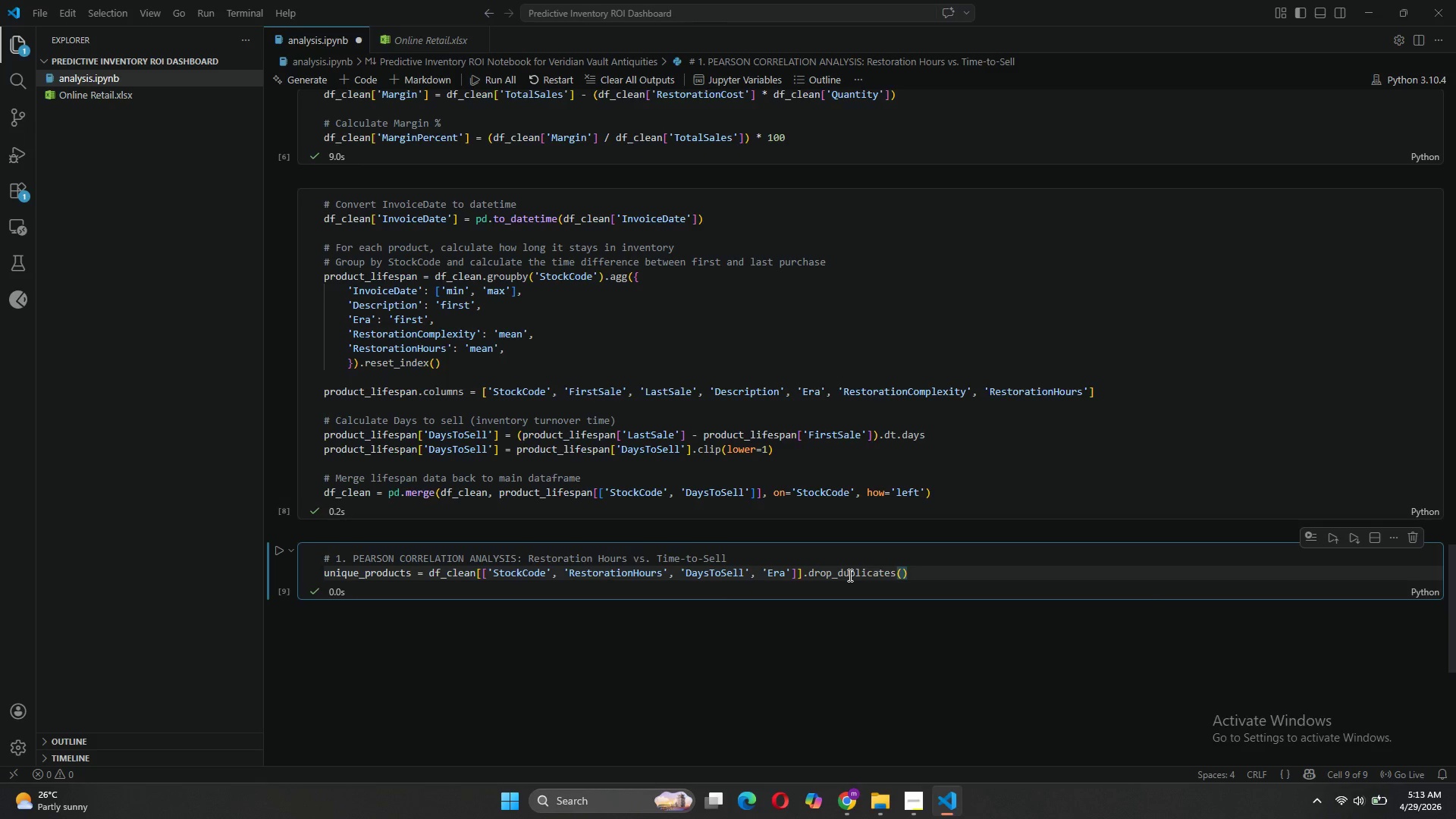 
key(ArrowRight)
 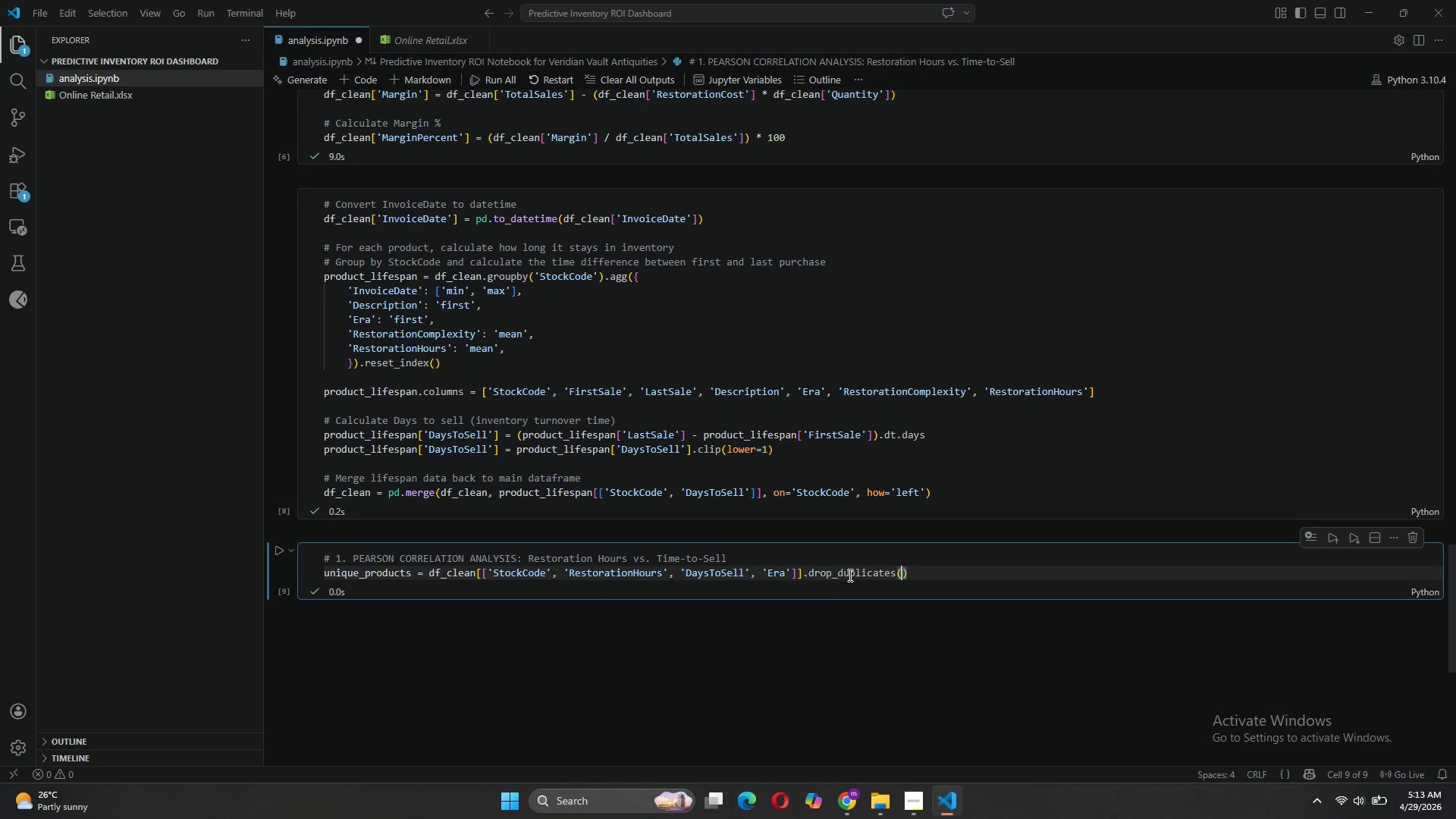 
key(Enter)
 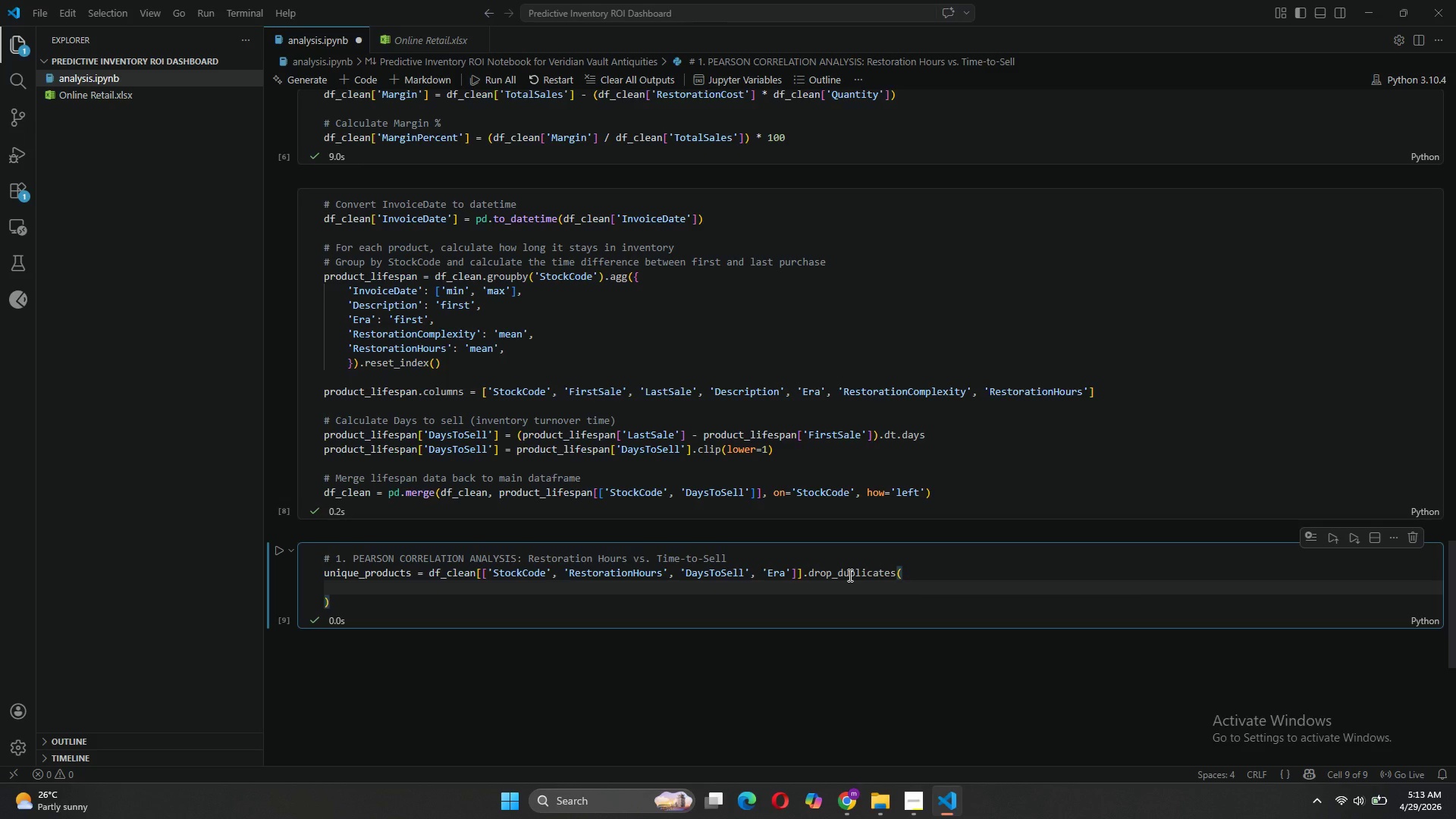 
key(Control+Z)
 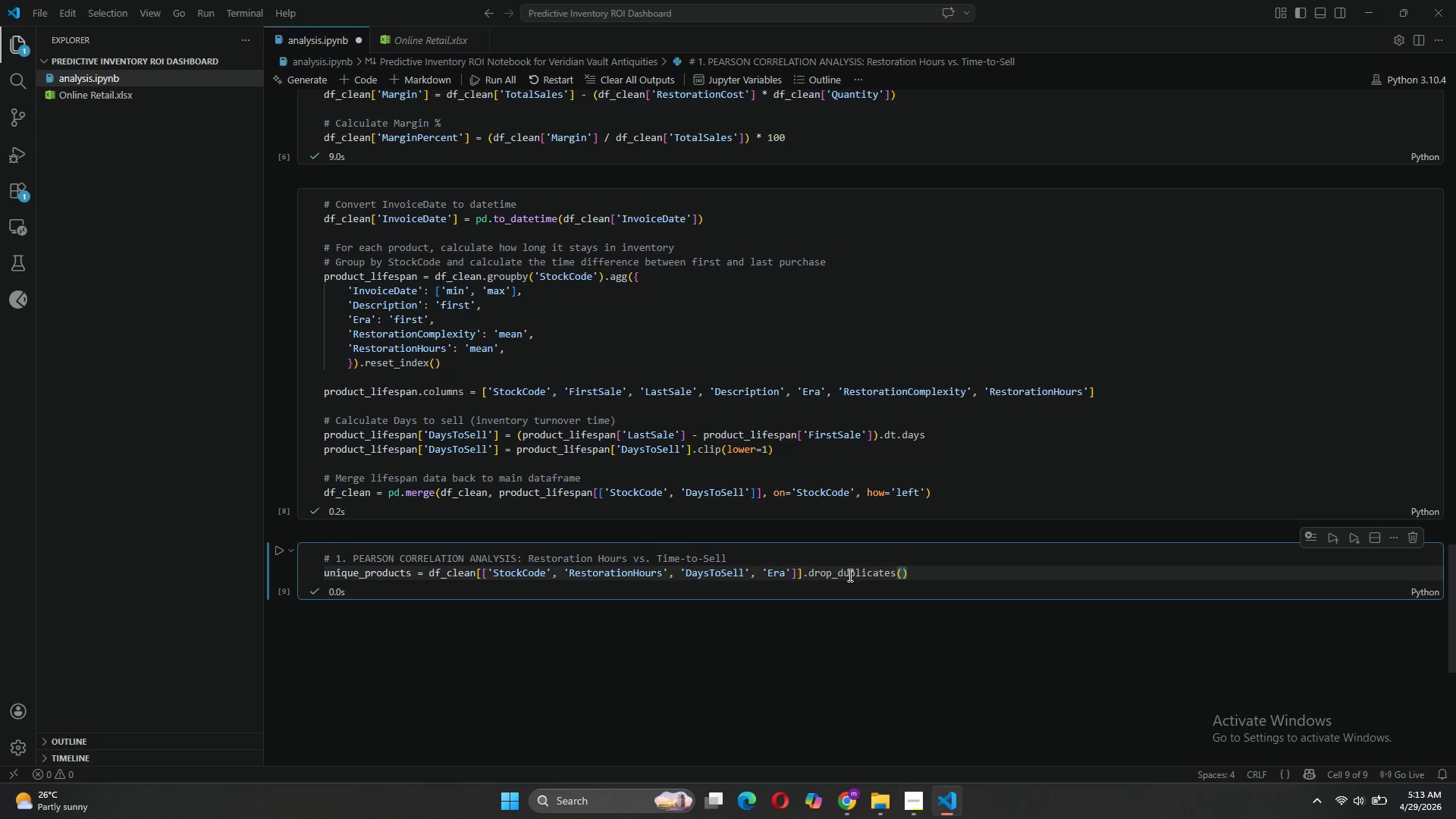 
key(ArrowRight)
 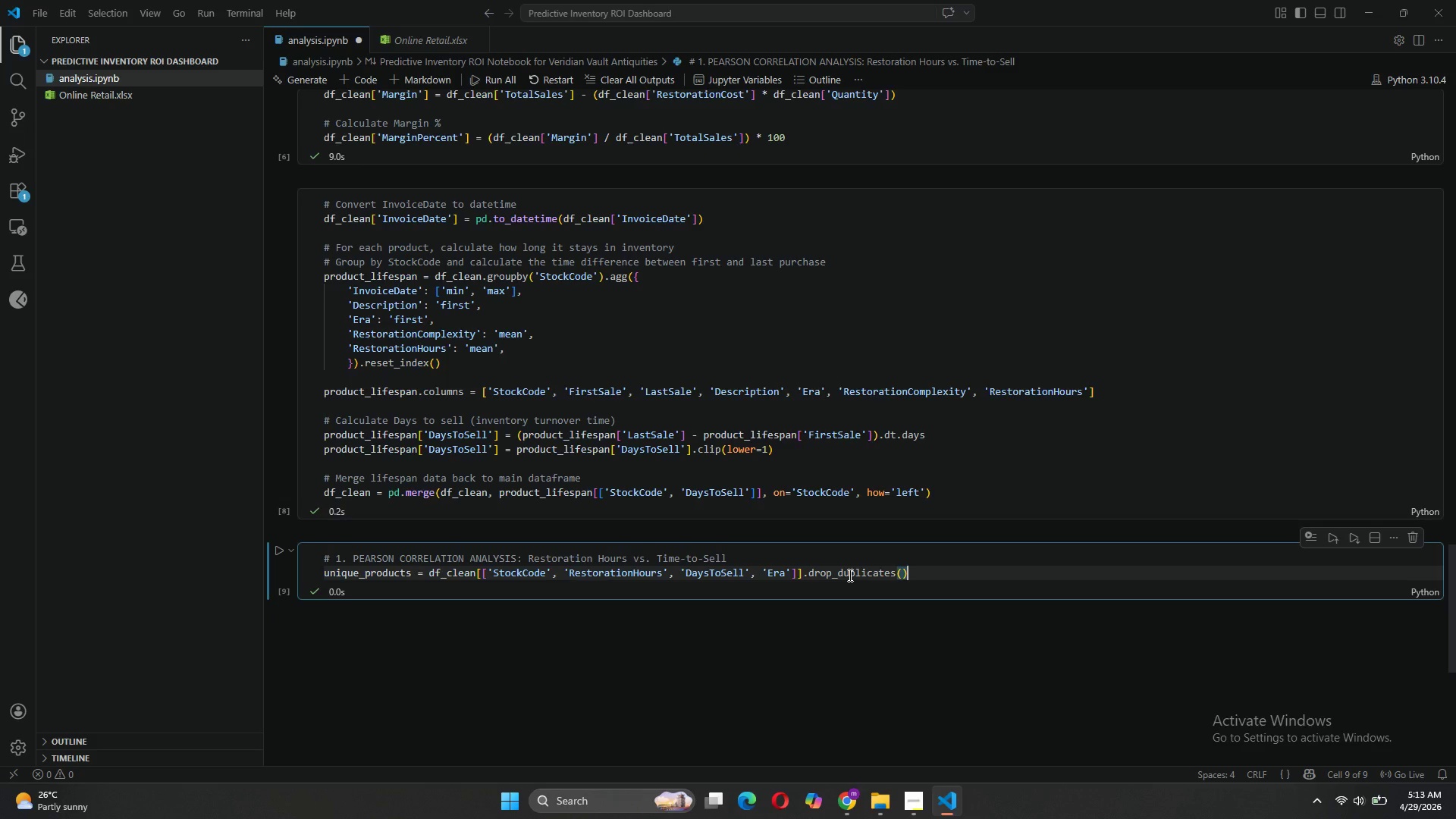 
key(Enter)
 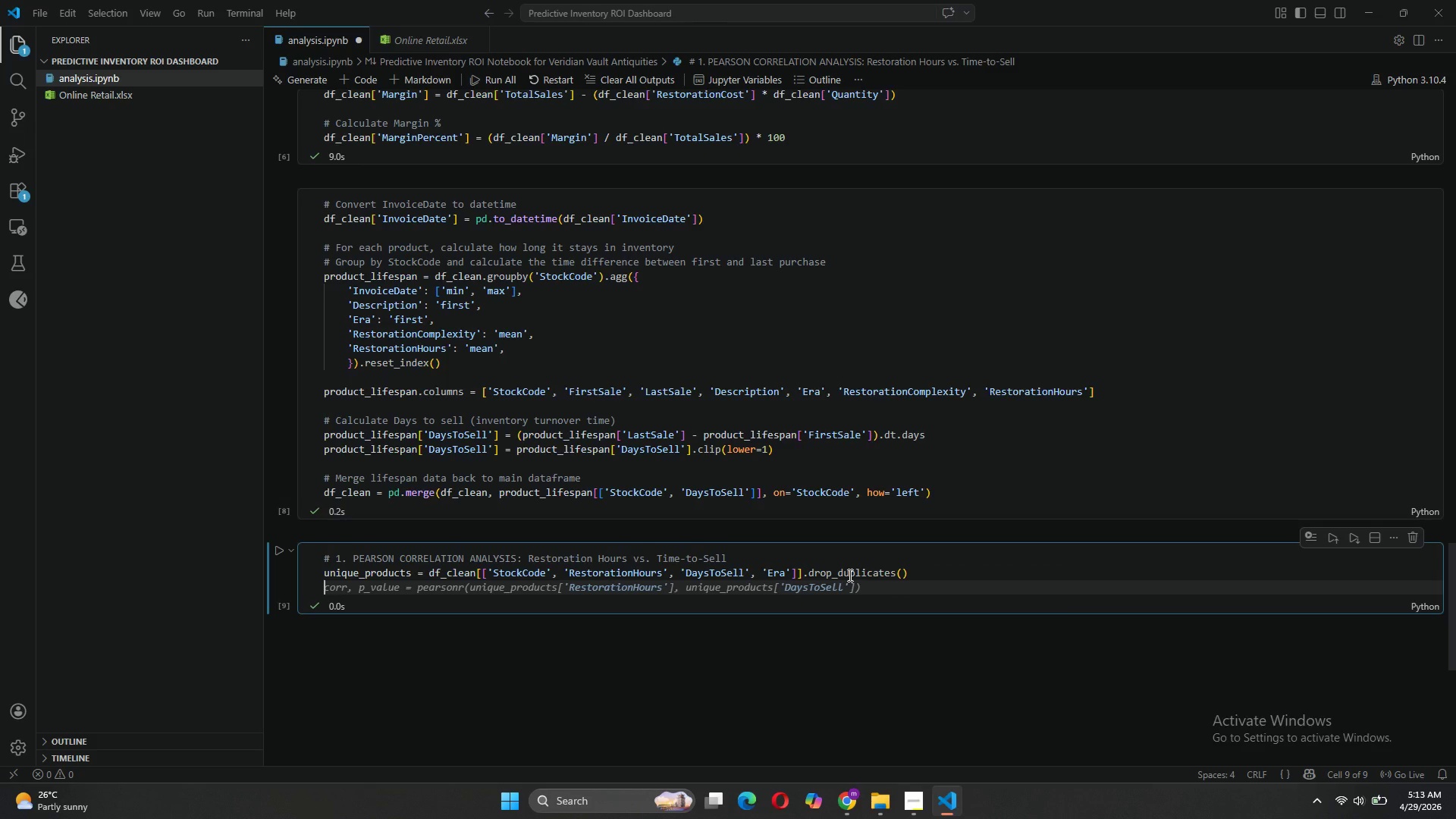 
key(Enter)
 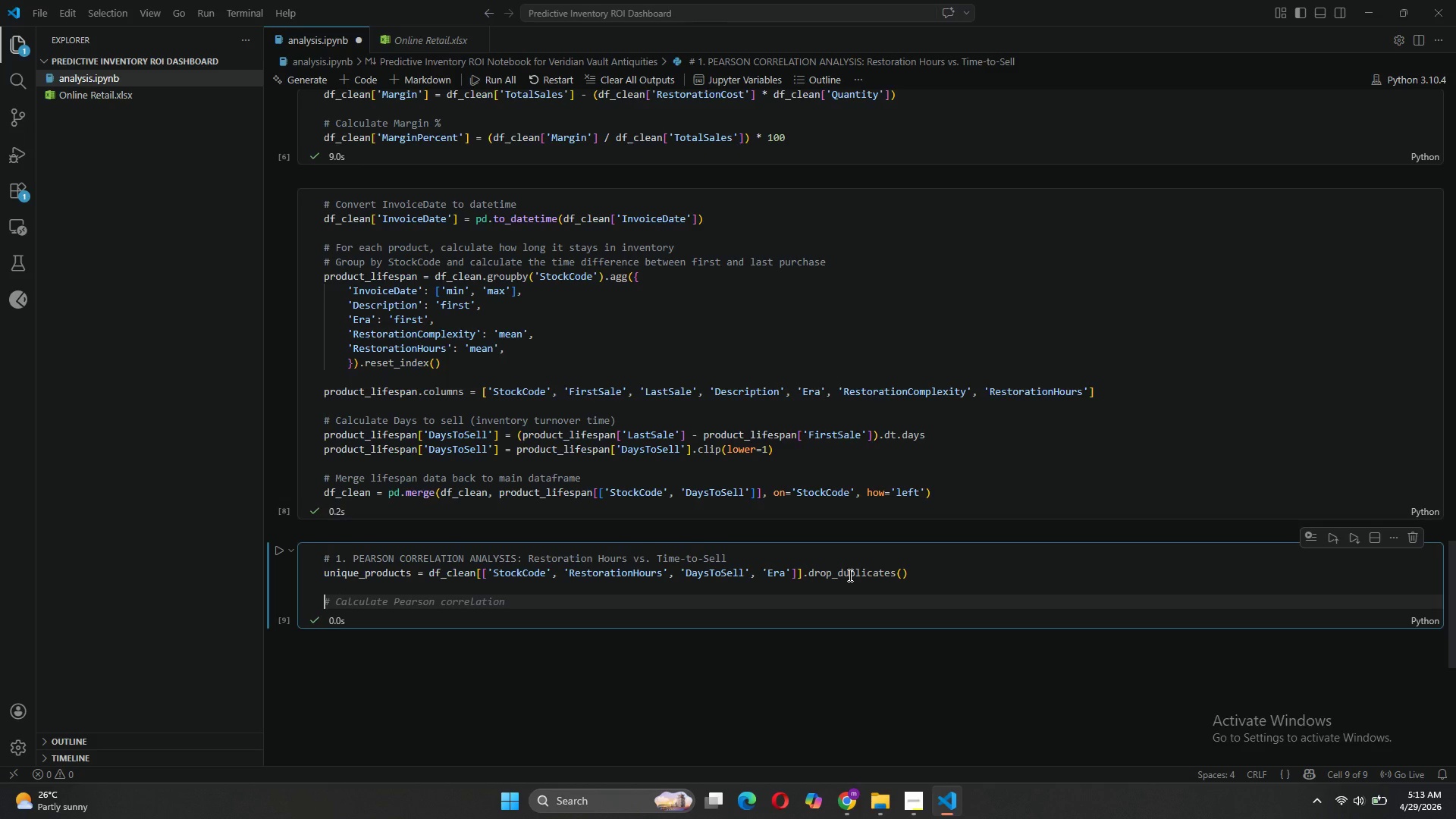 
type(correlation)
key(Tab)
 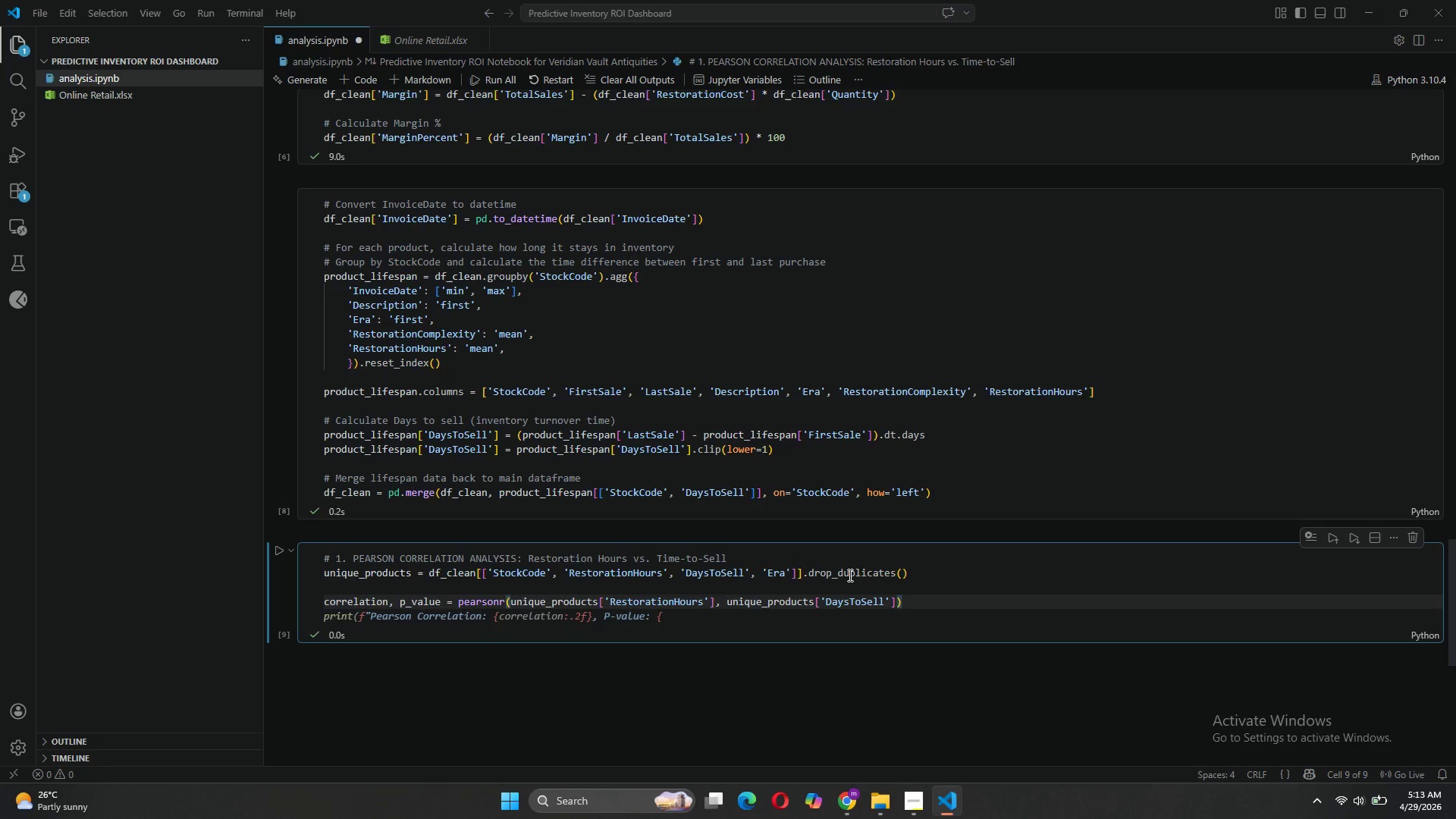 
wait(7.97)
 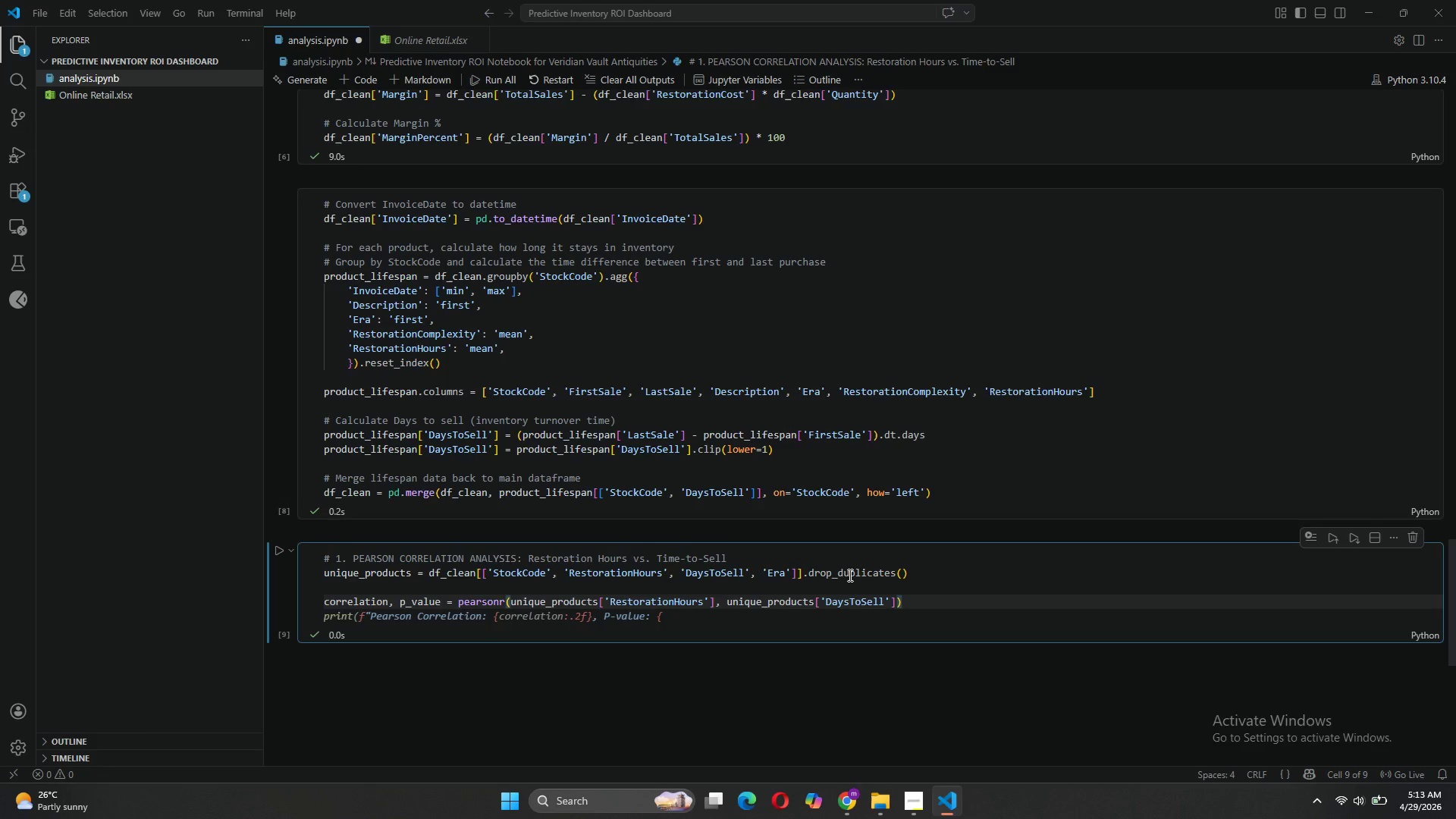 
key(Enter)
 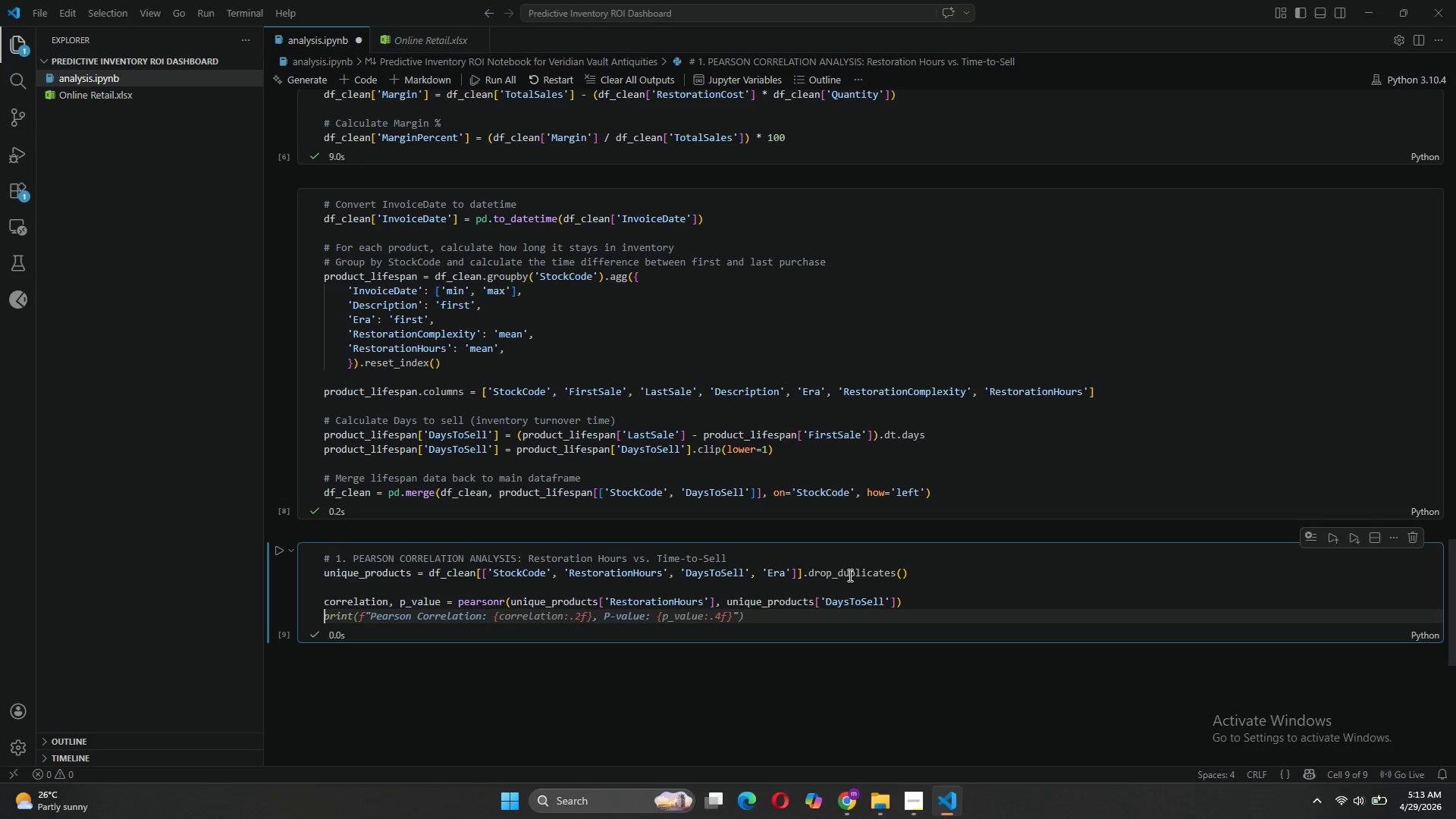 
key(Tab)
 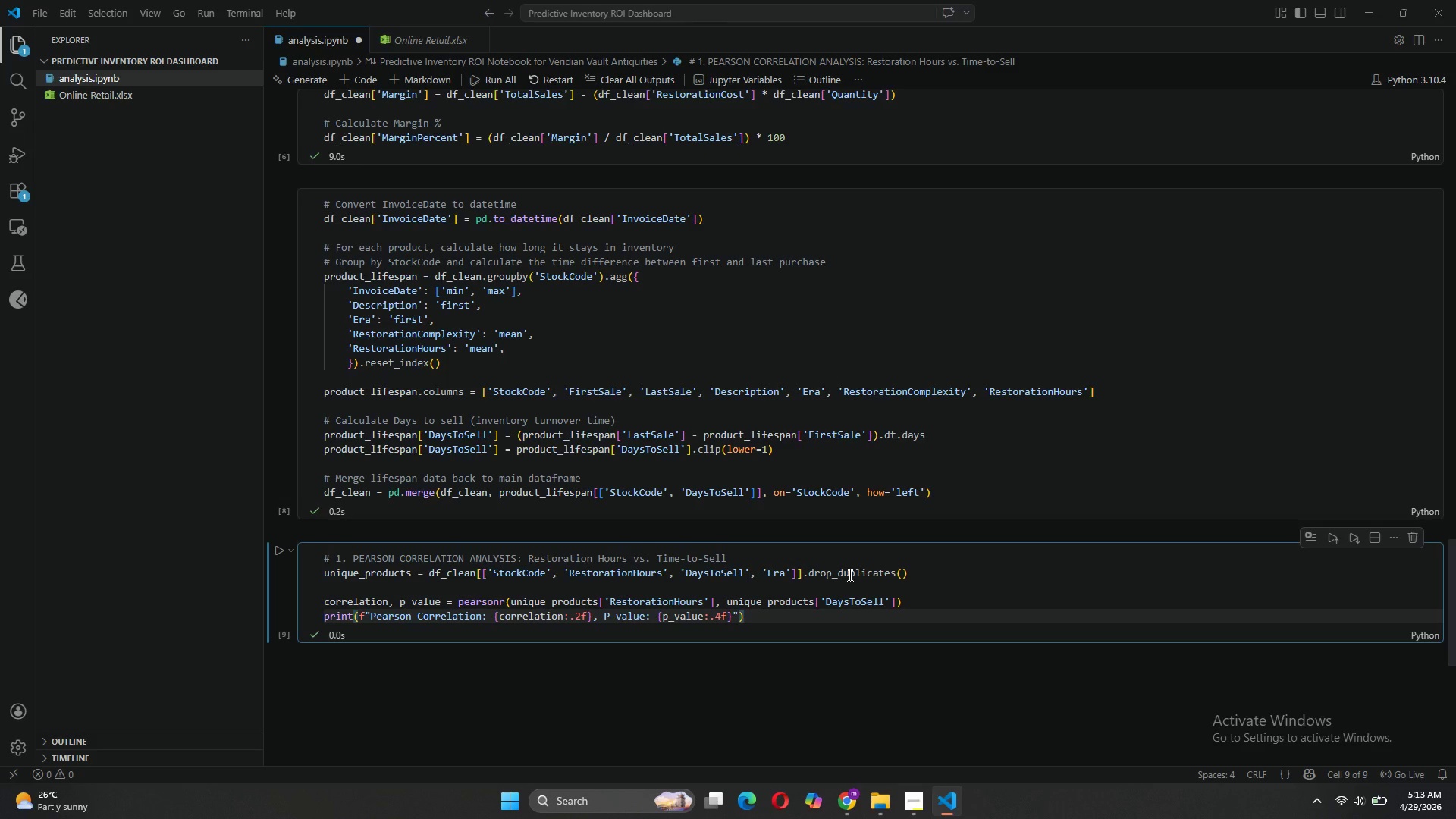 
wait(7.67)
 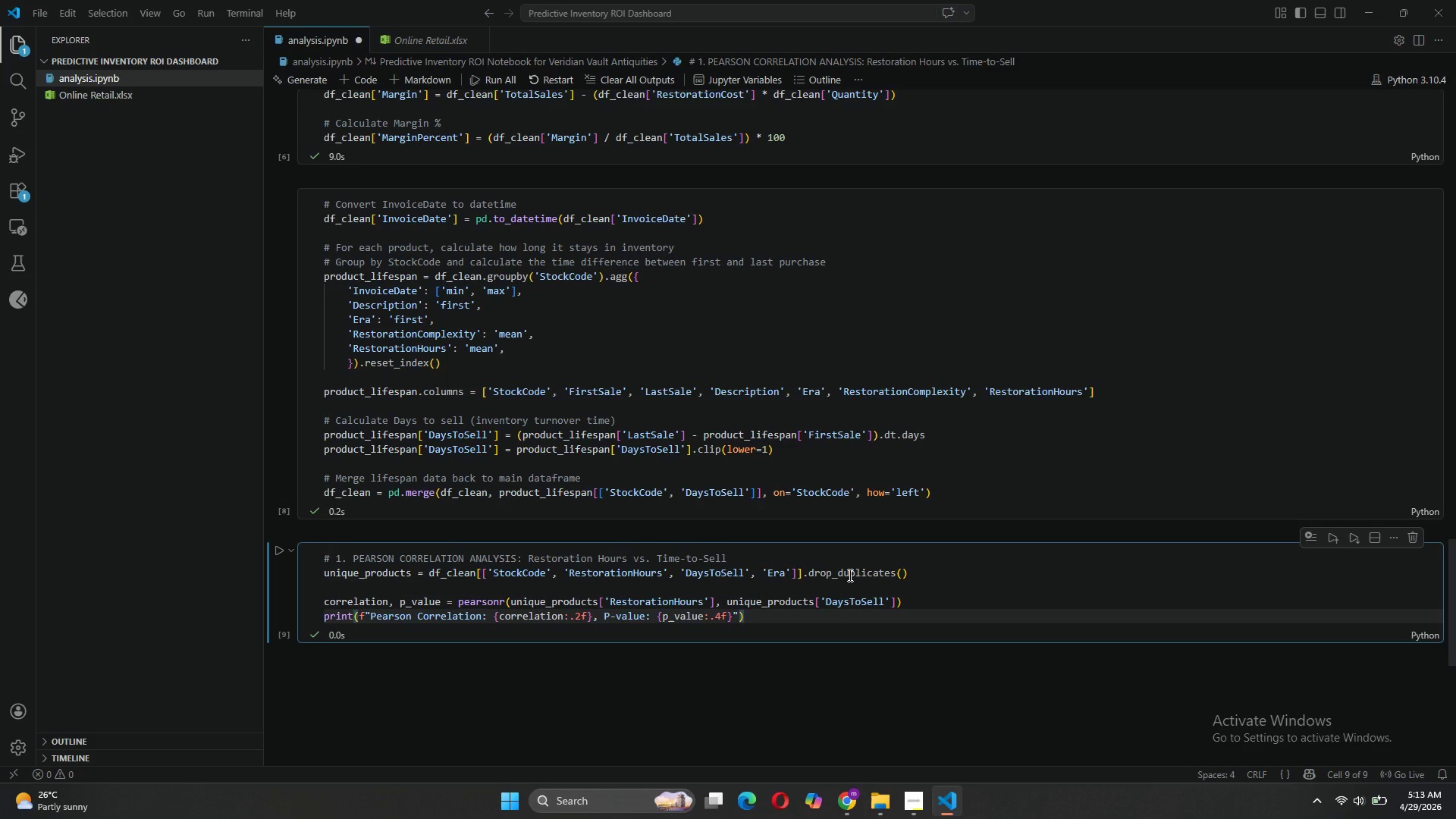 
left_click_drag(start_coordinate=[731, 611], to_coordinate=[373, 622])
 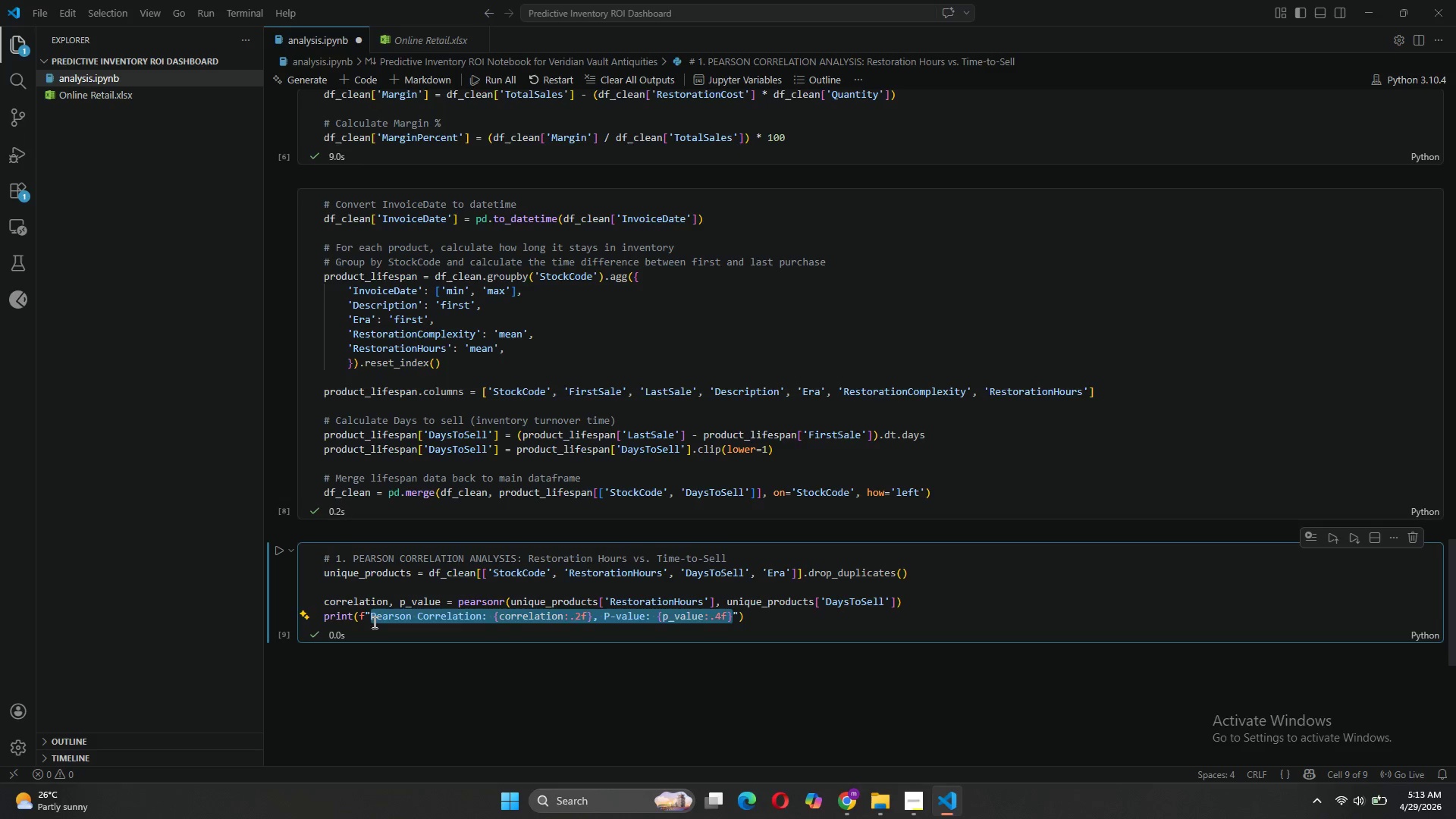 
type(Correlat)
 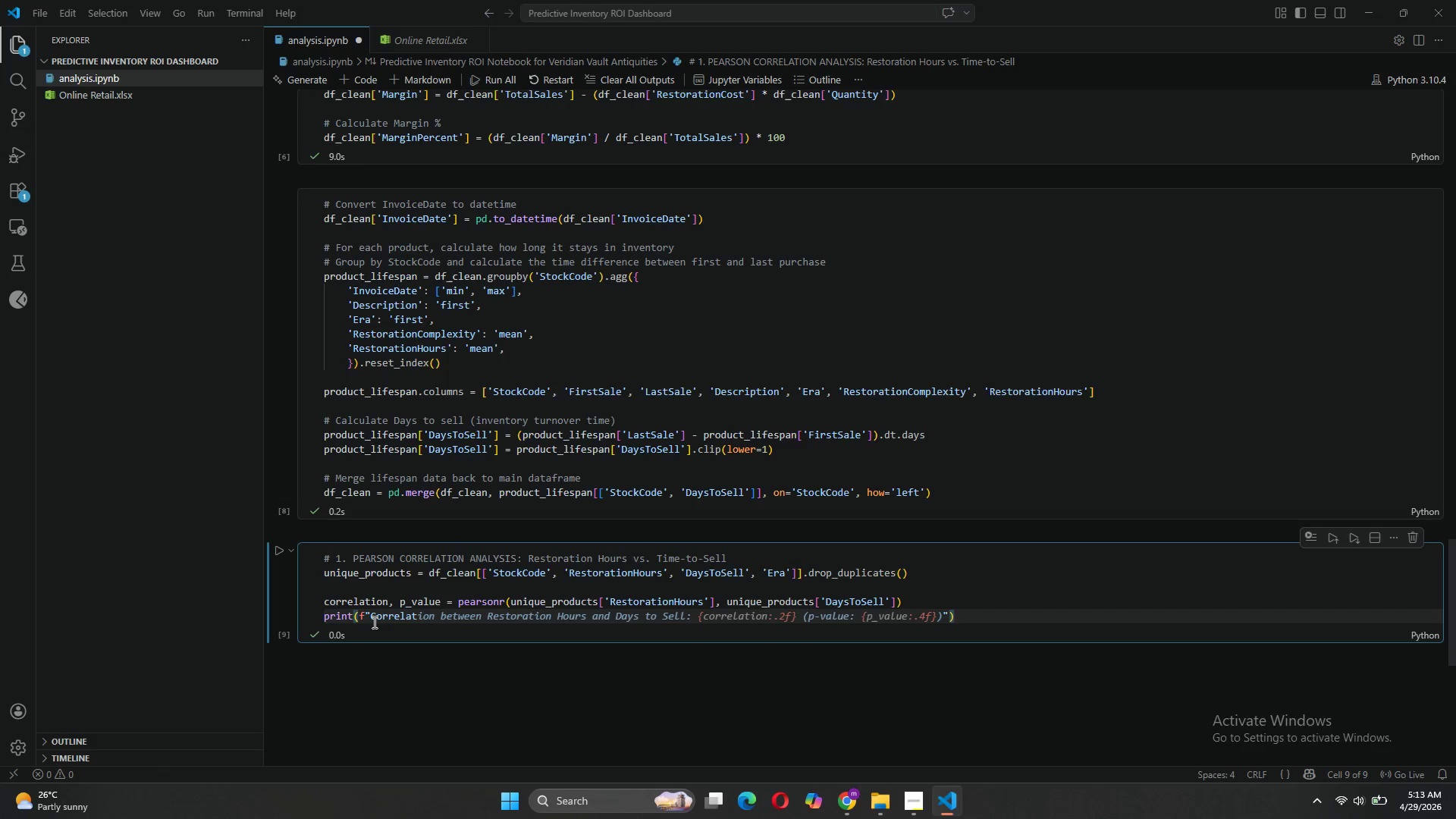 
wait(5.08)
 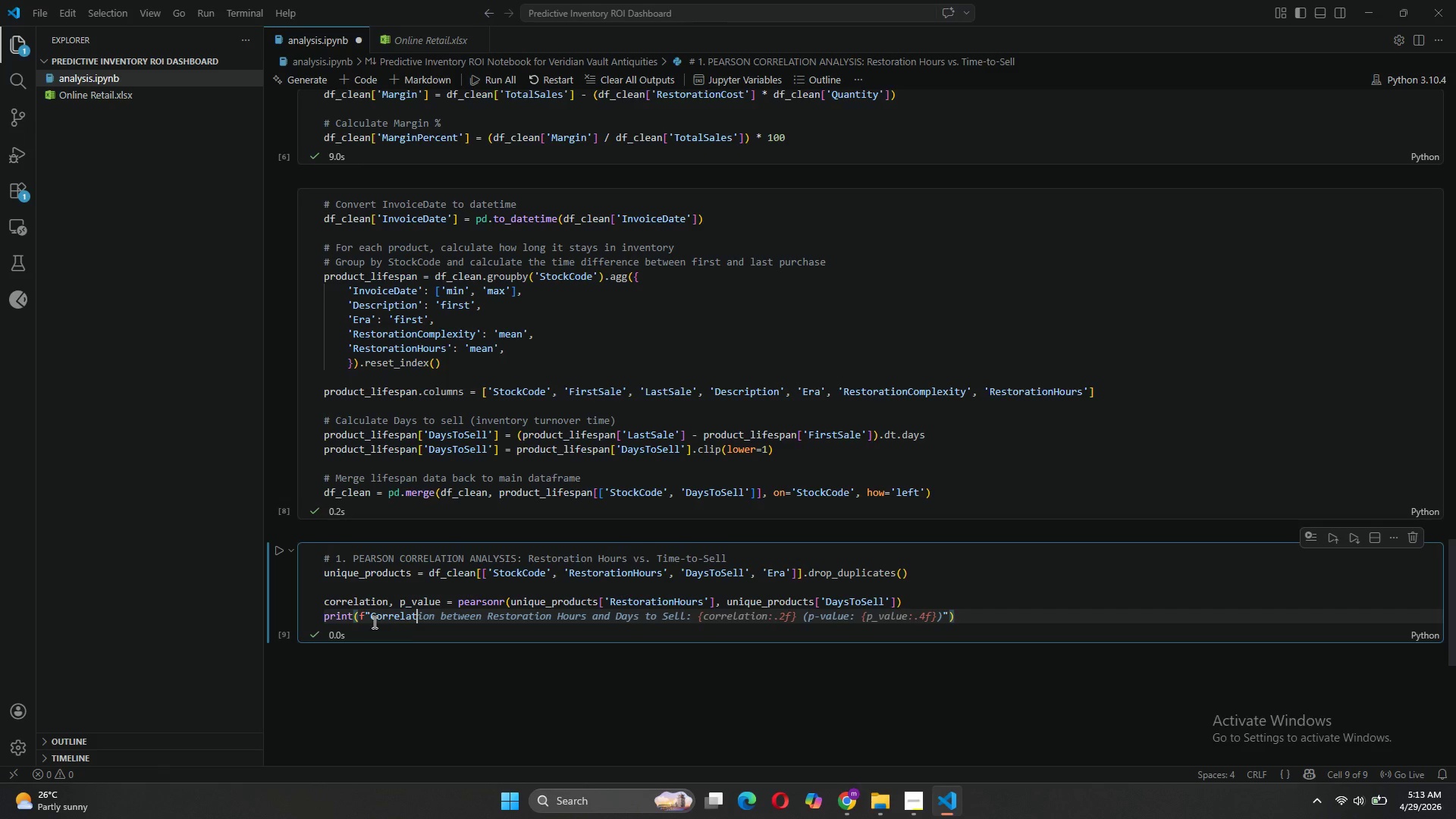 
key(Tab)
 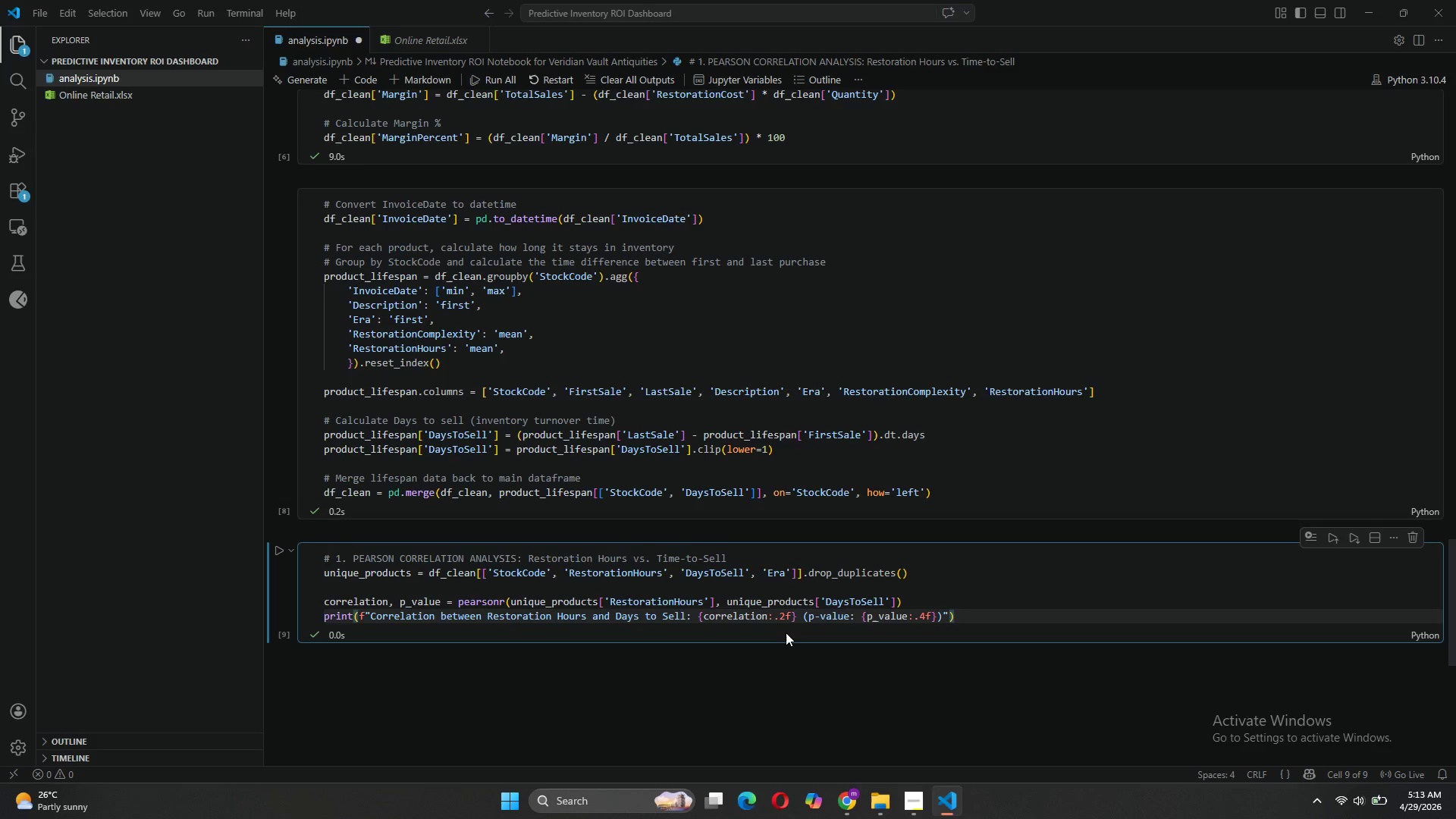 
wait(6.33)
 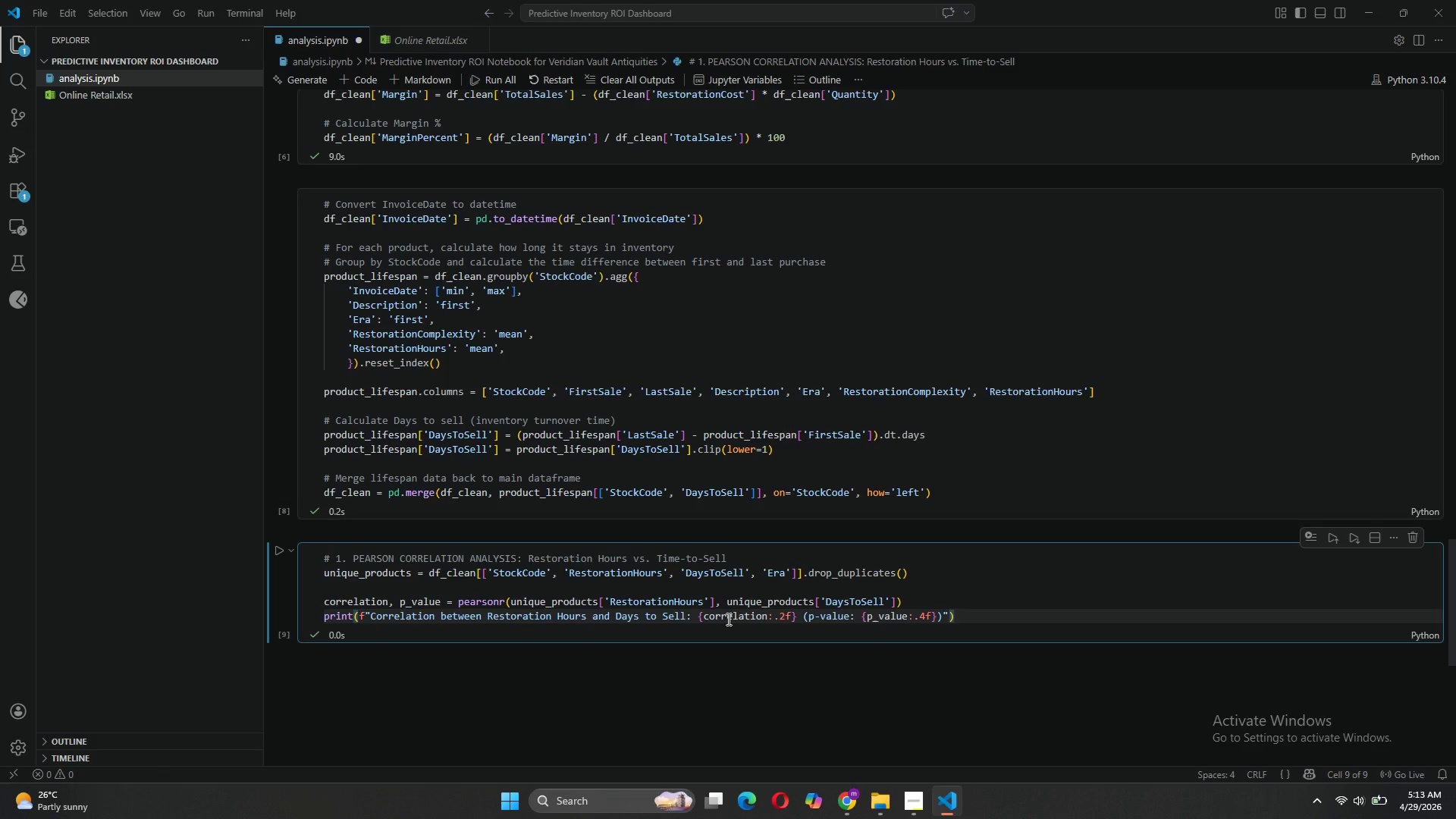 
left_click_drag(start_coordinate=[942, 619], to_coordinate=[803, 616])
 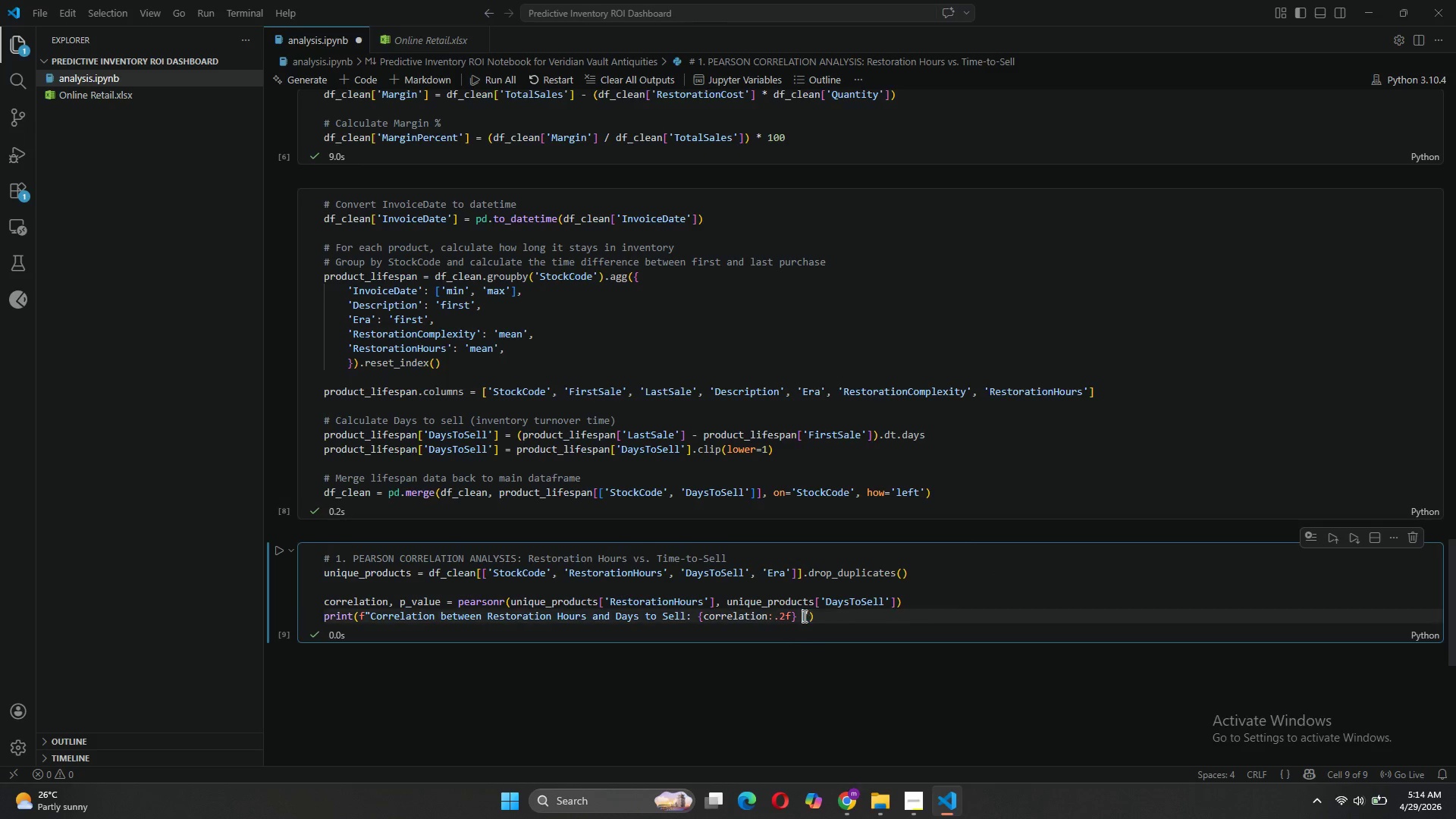 
key(Backspace)
 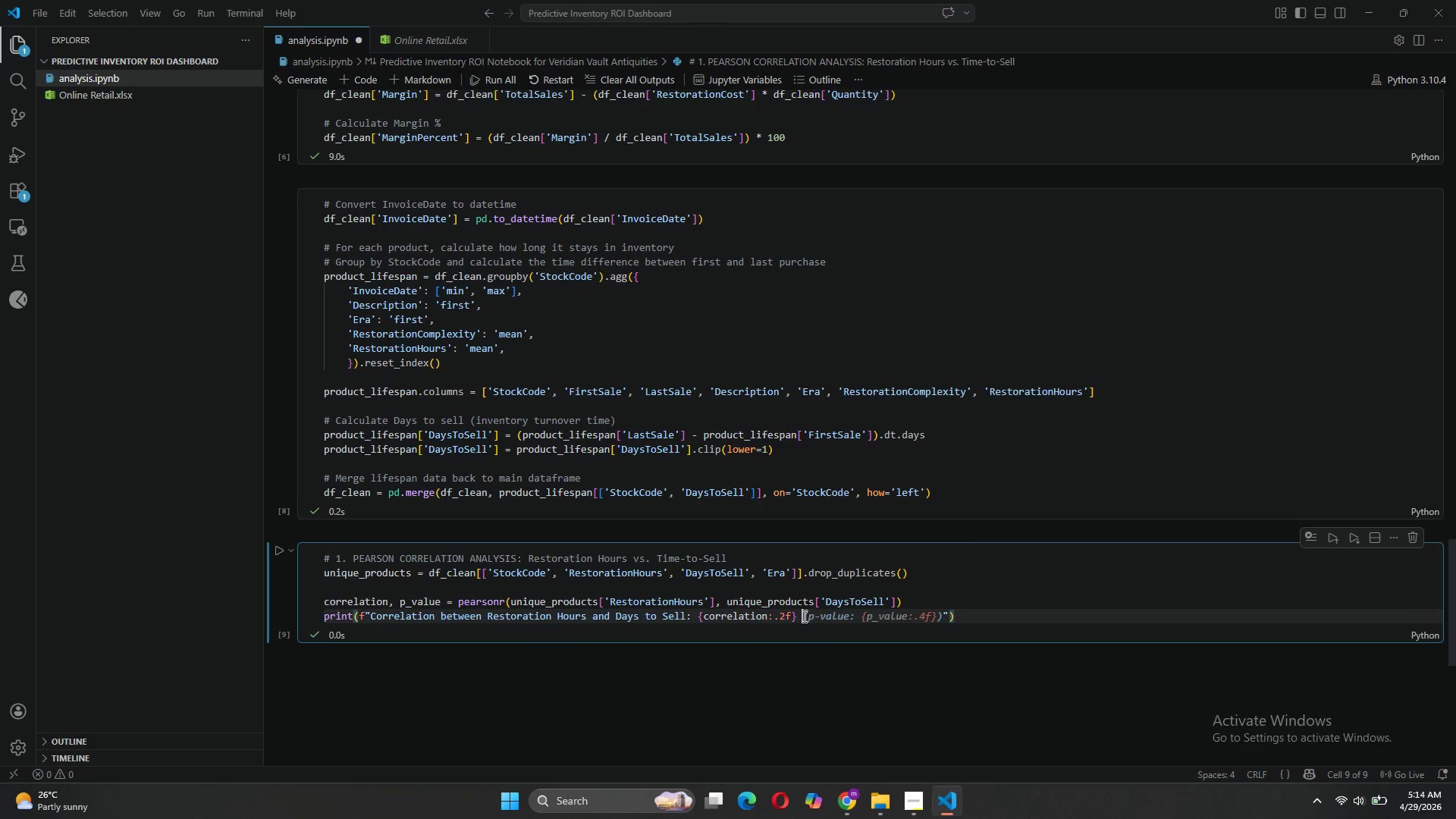 
key(Backspace)
 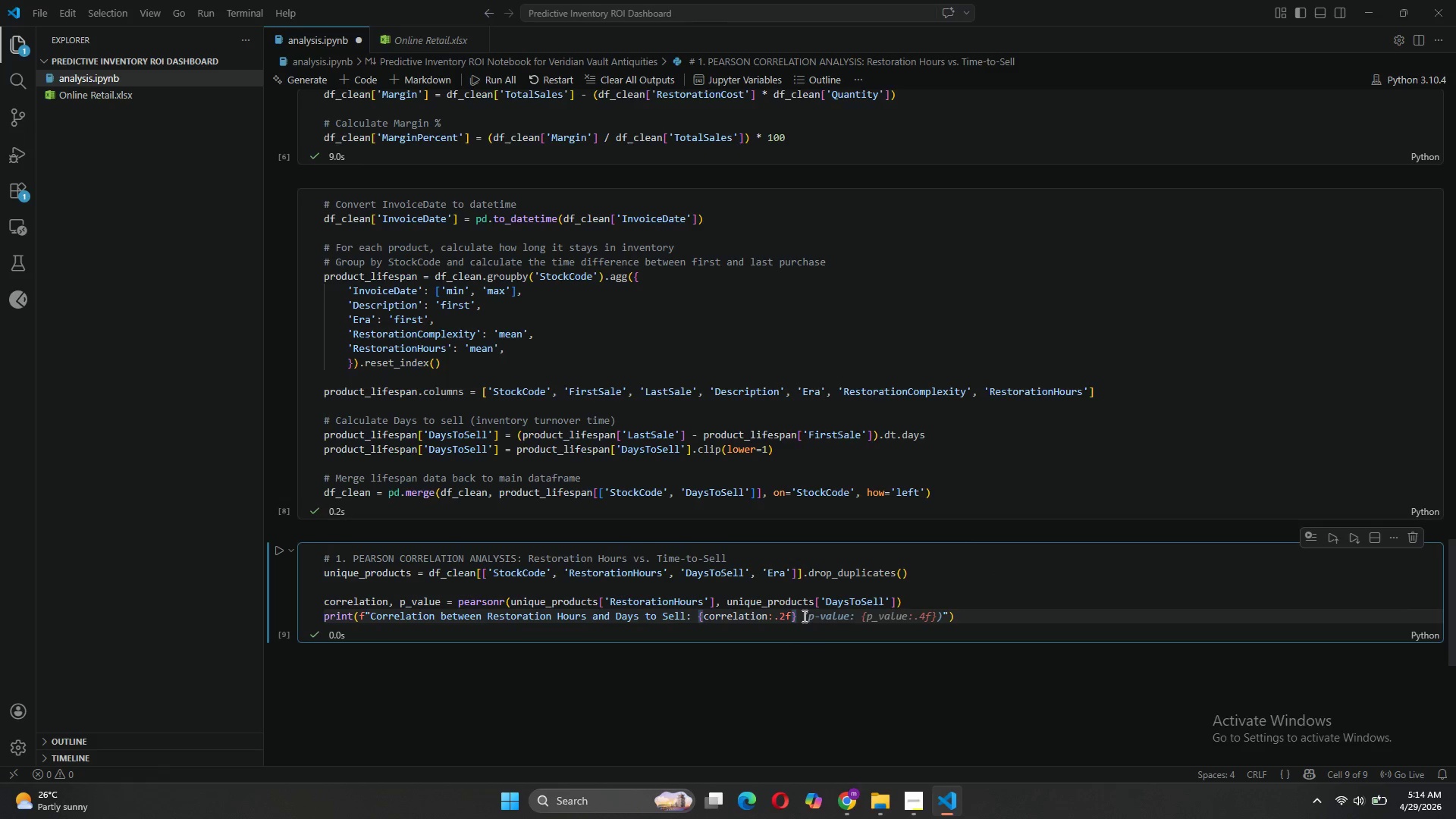 
key(ArrowRight)
 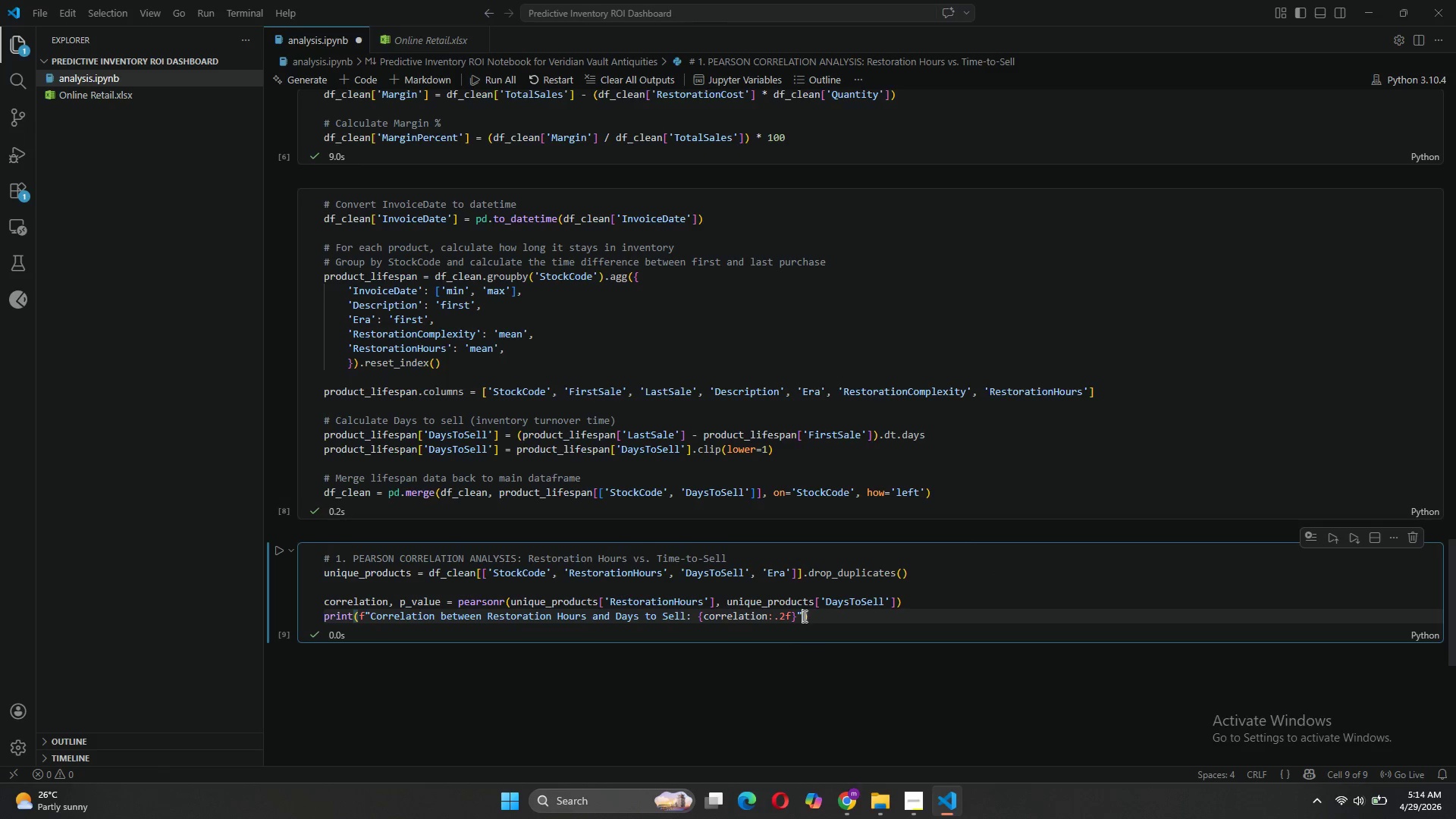 
key(ArrowRight)
 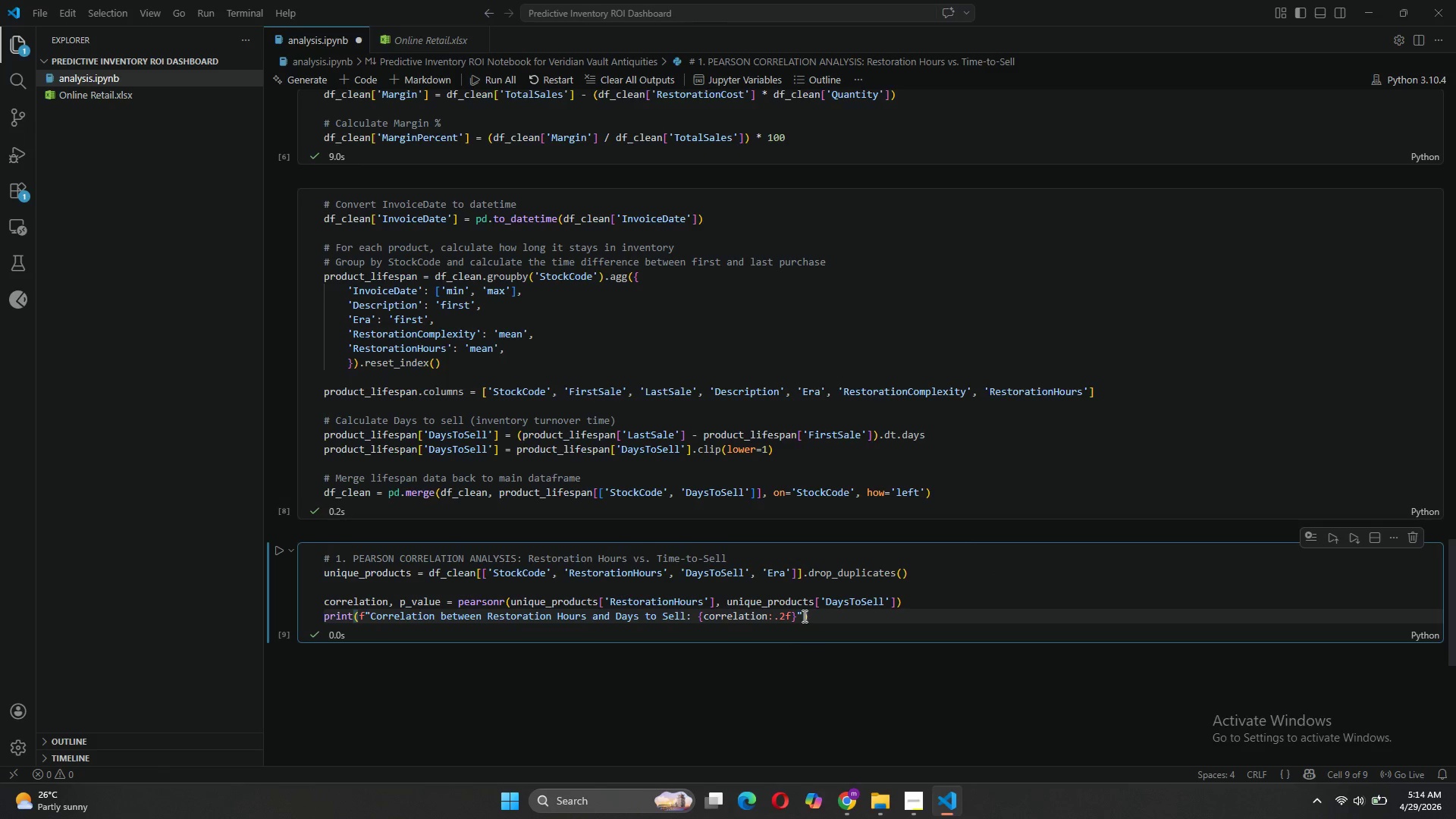 
key(Enter)
 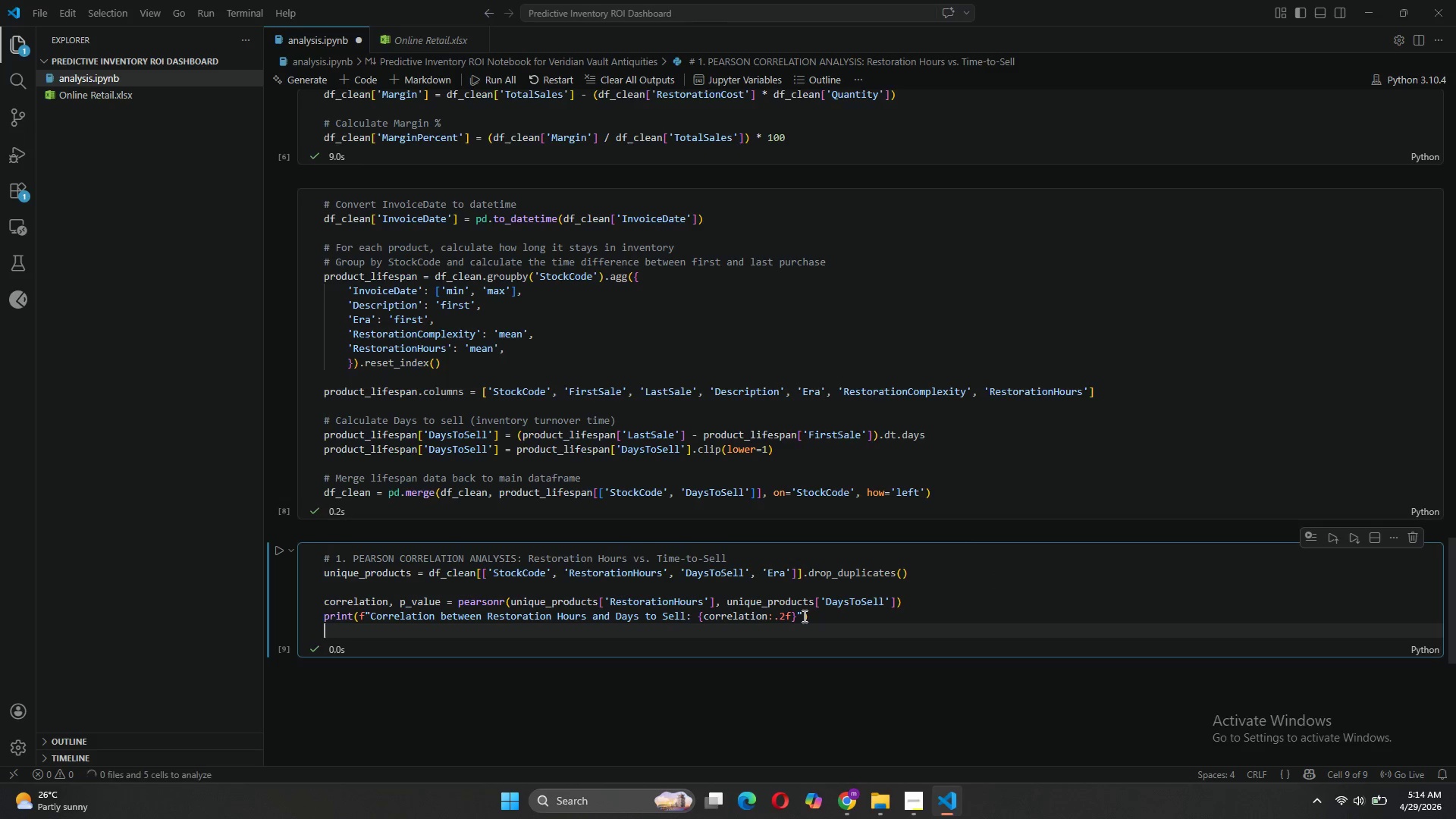 
type(print()
 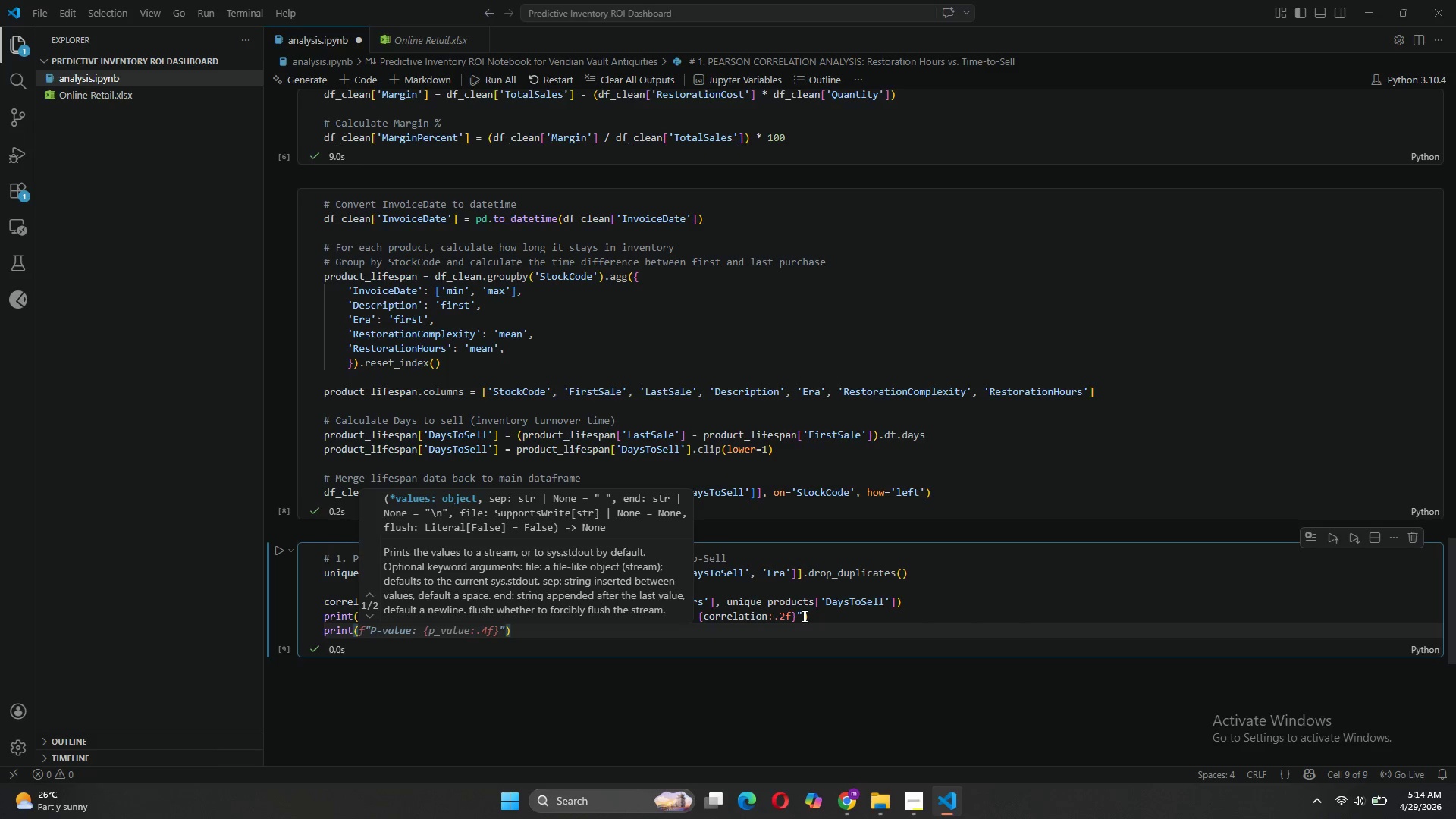 
wait(5.98)
 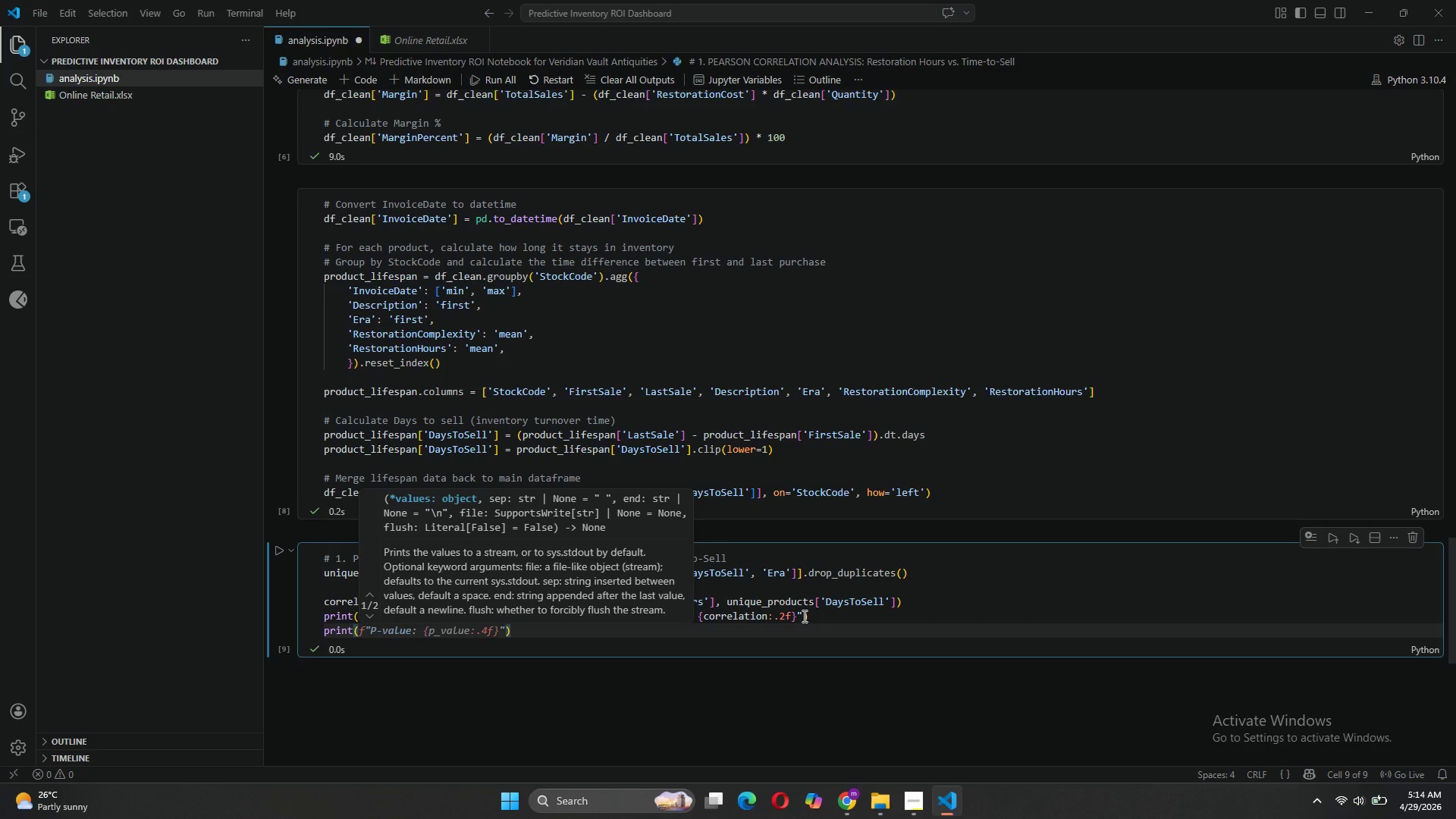 
type(f"P-va)
key(Tab)
 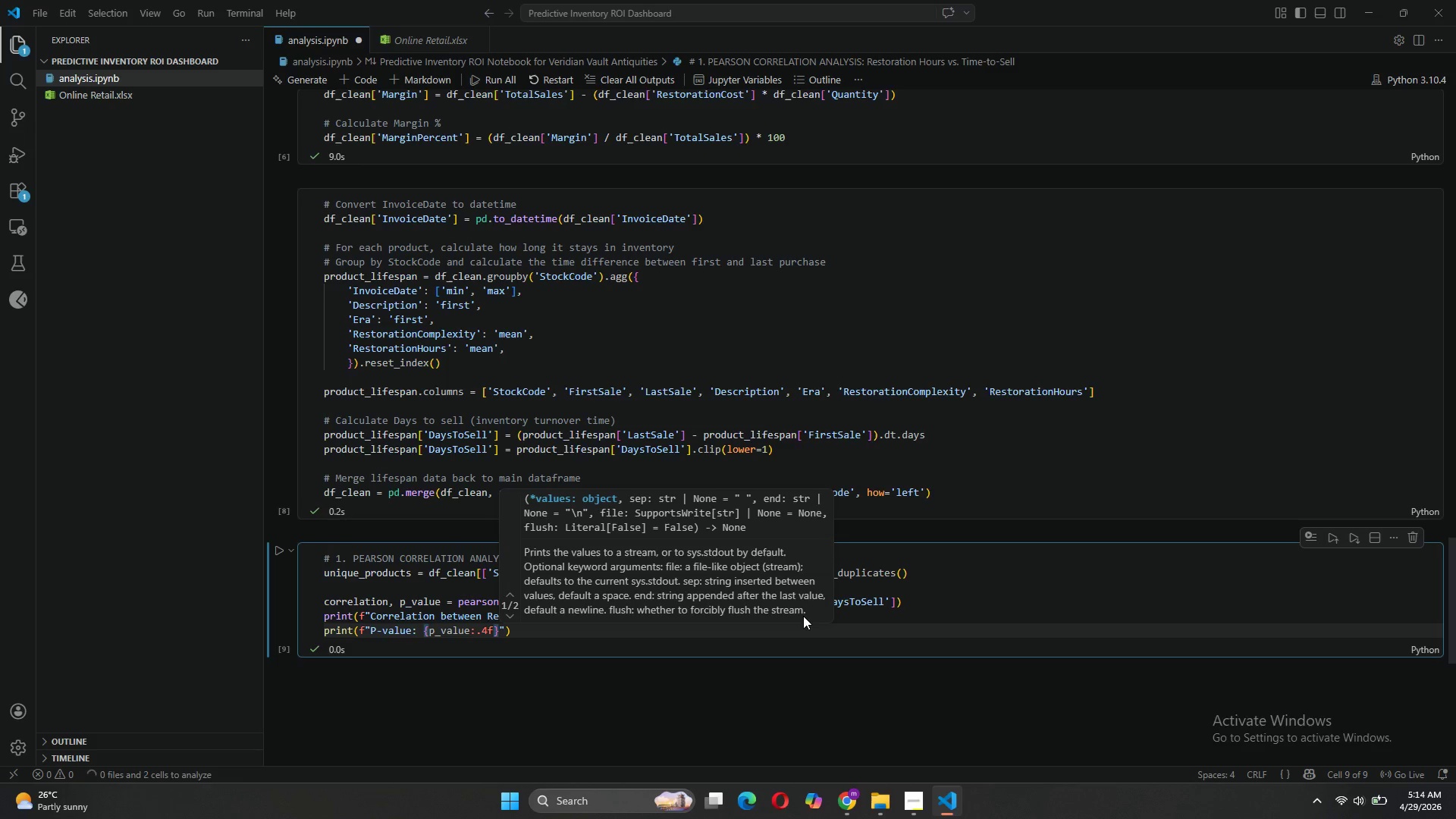 
key(ArrowRight)
 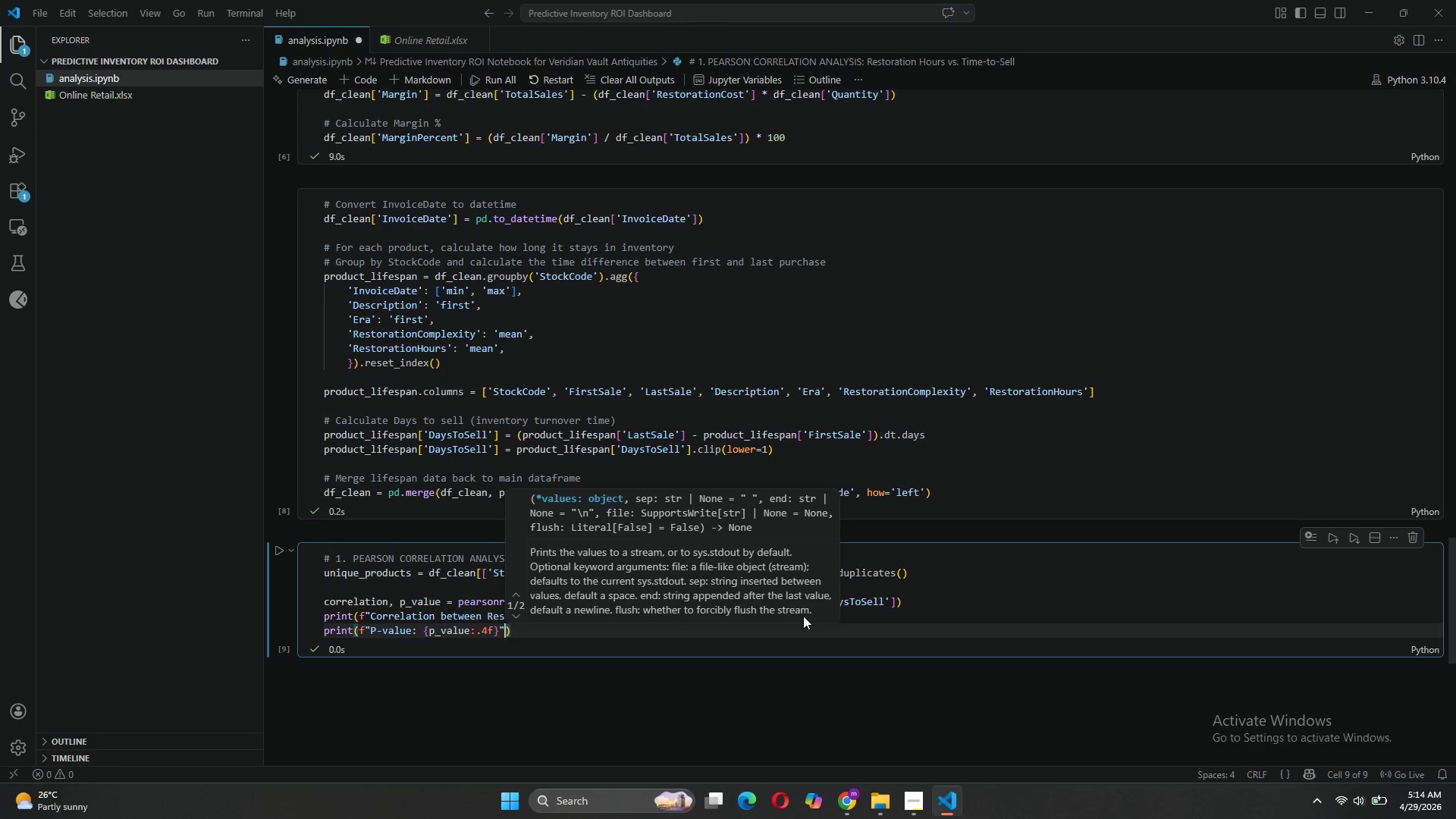 
key(Enter)
 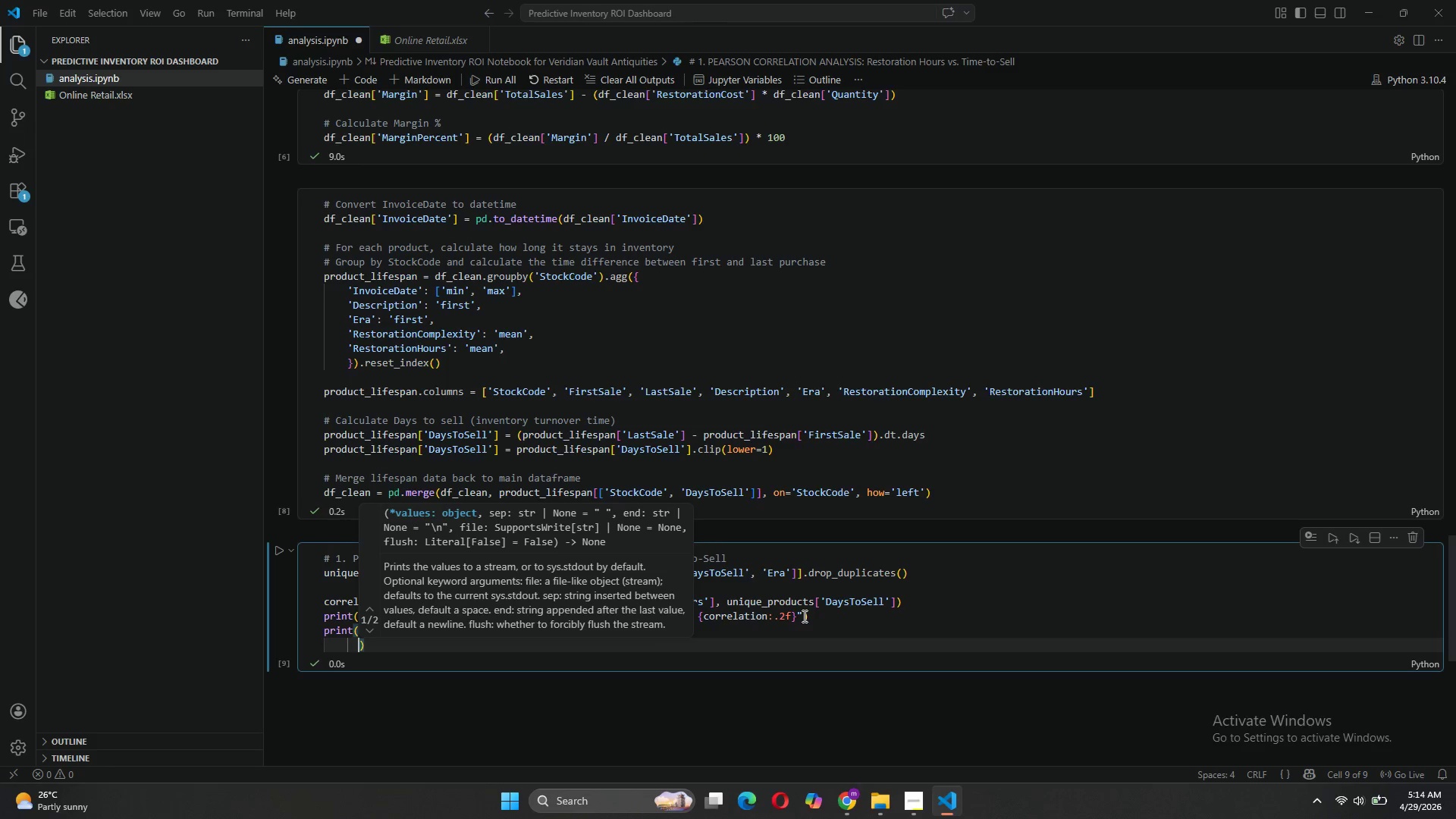 
key(Control+ControlLeft)
 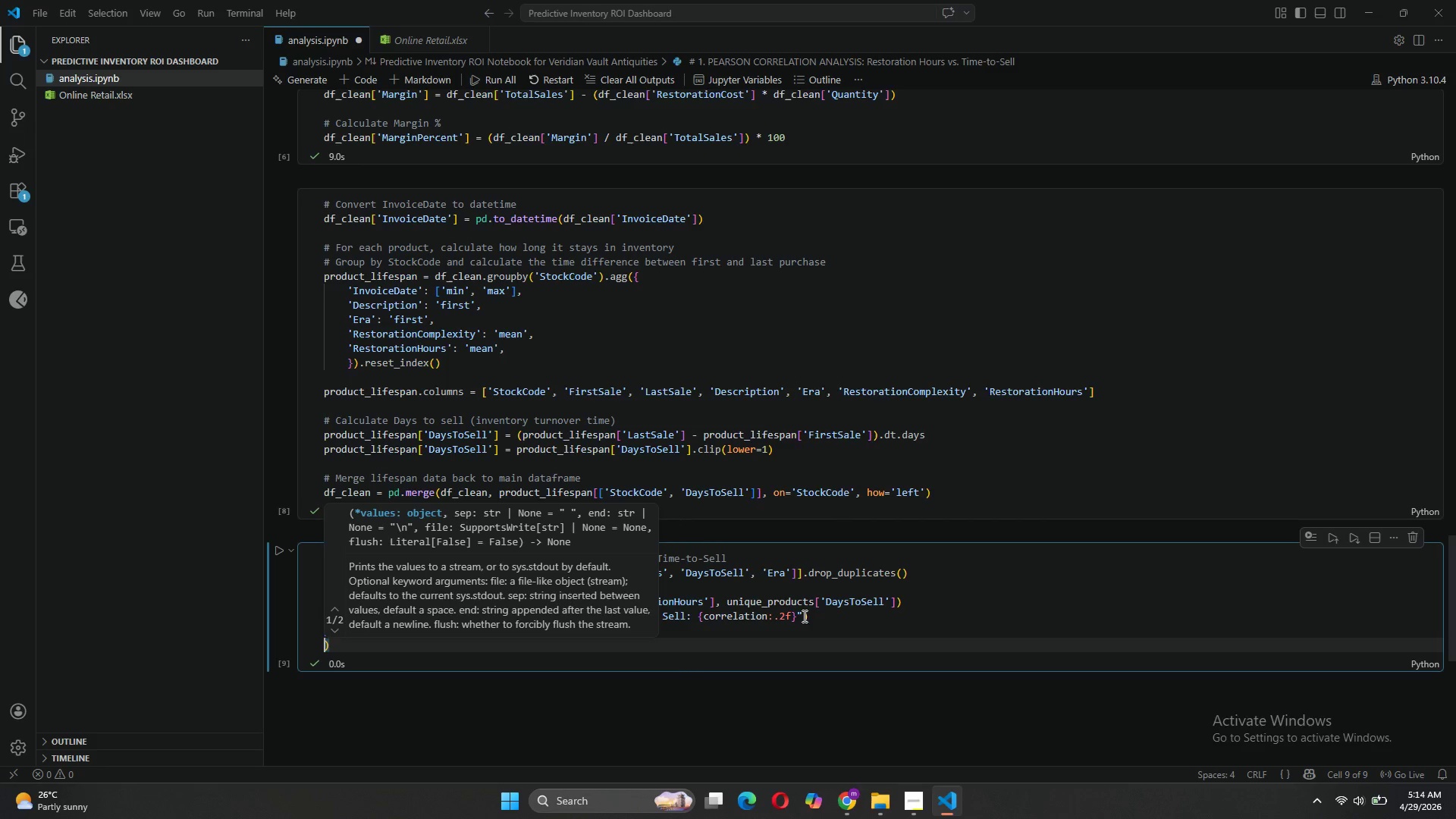 
key(Control+Z)
 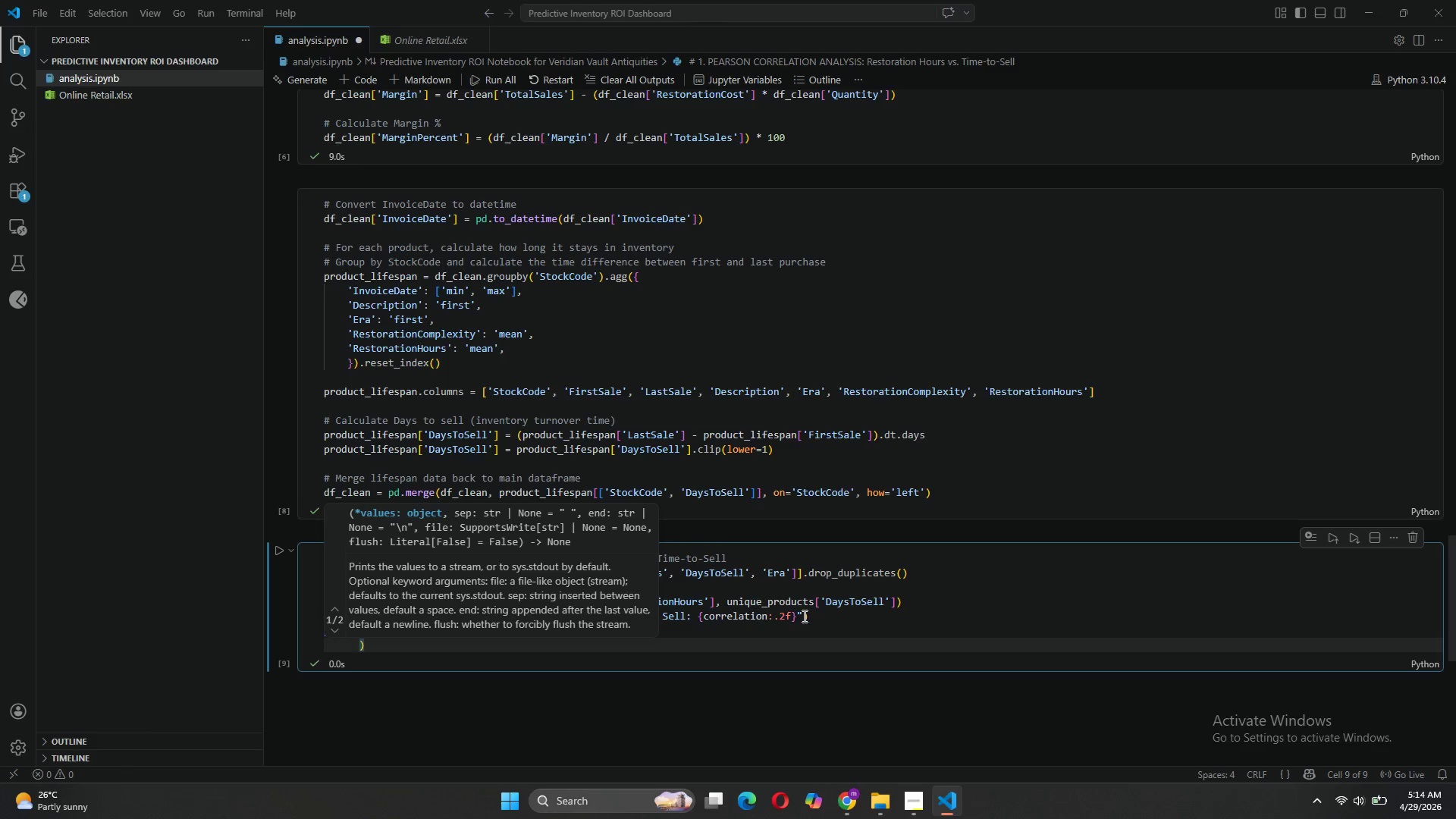 
key(Control+ControlLeft)
 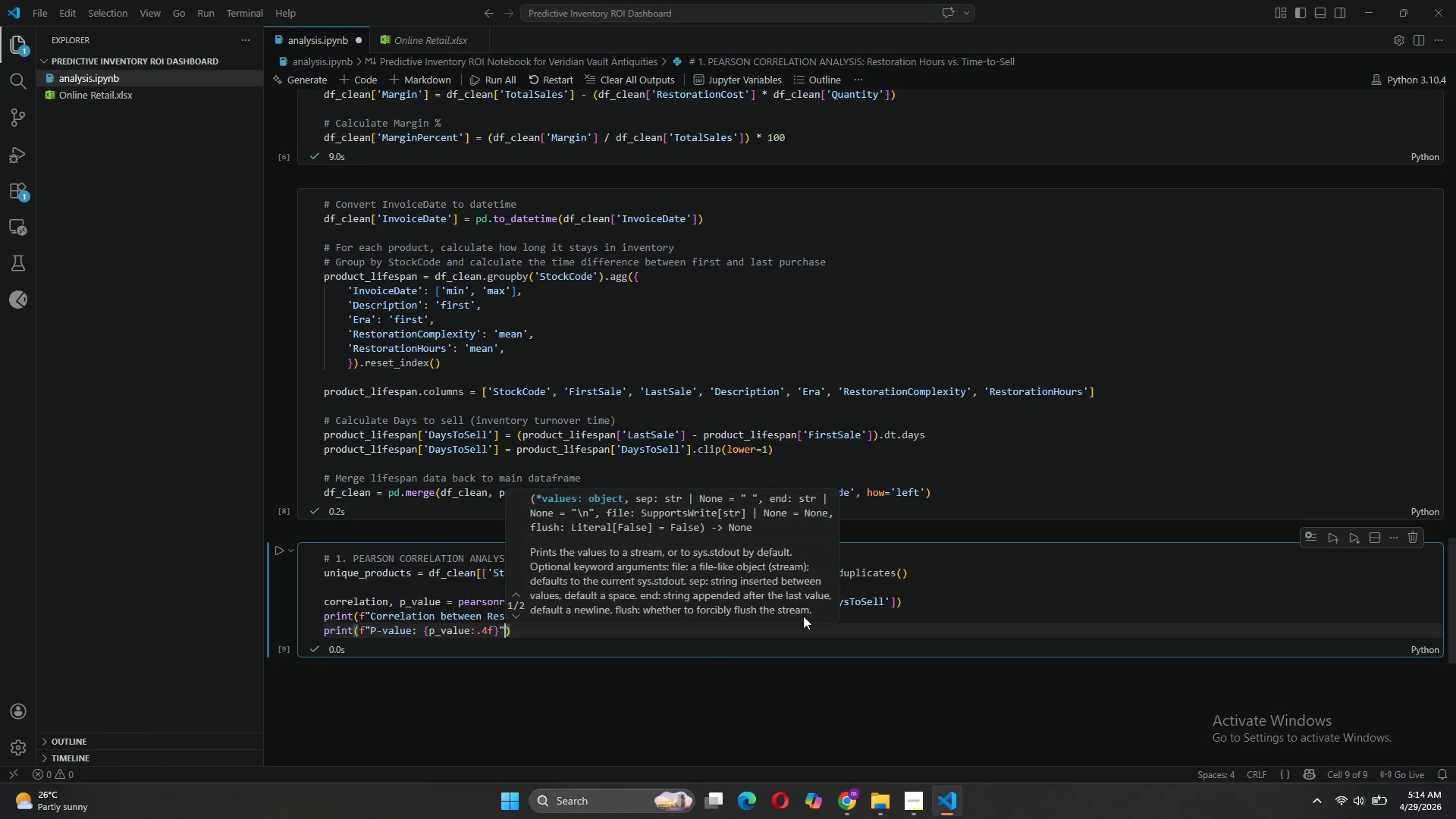 
key(Control+Z)
 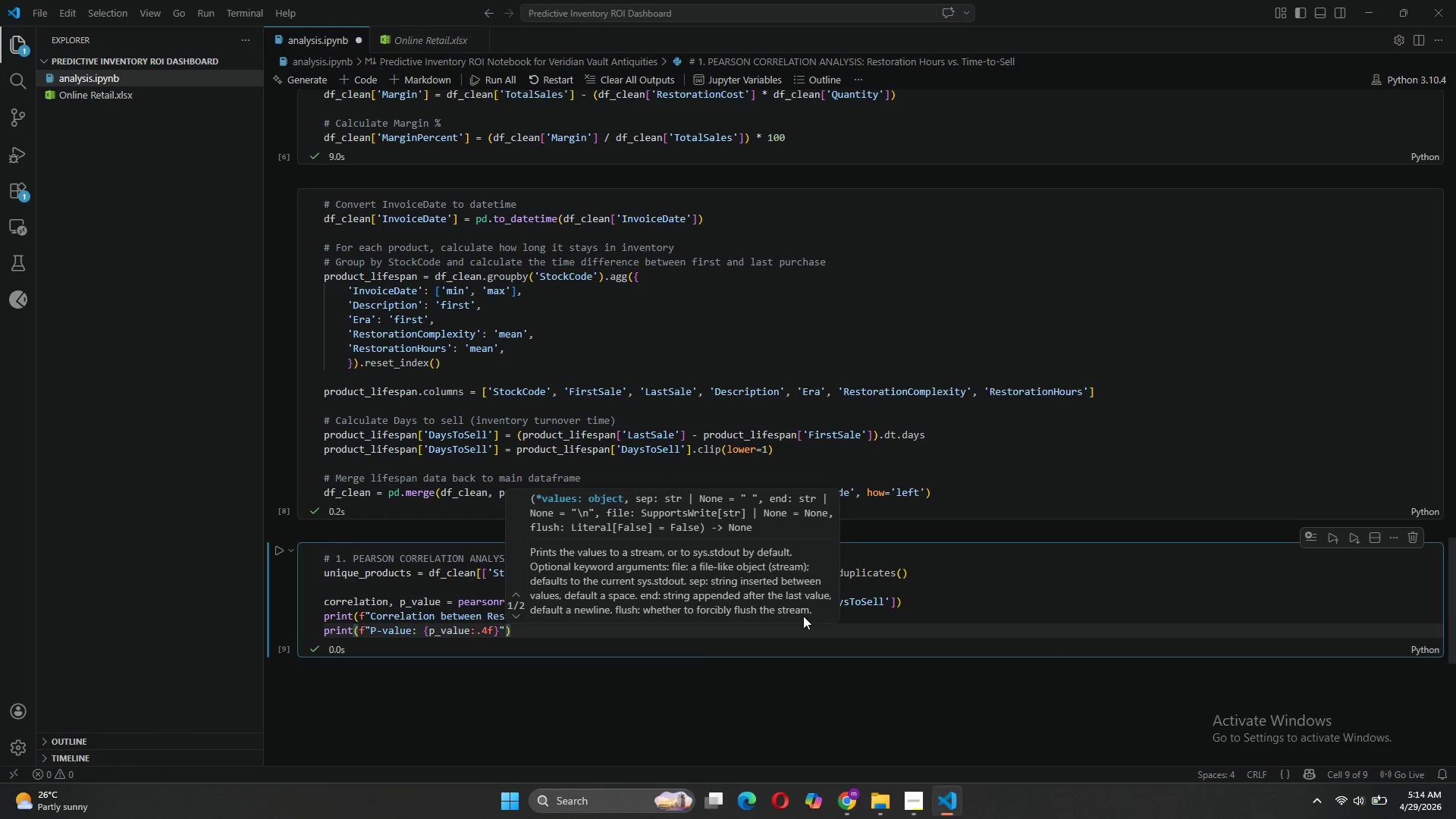 
key(ArrowRight)
 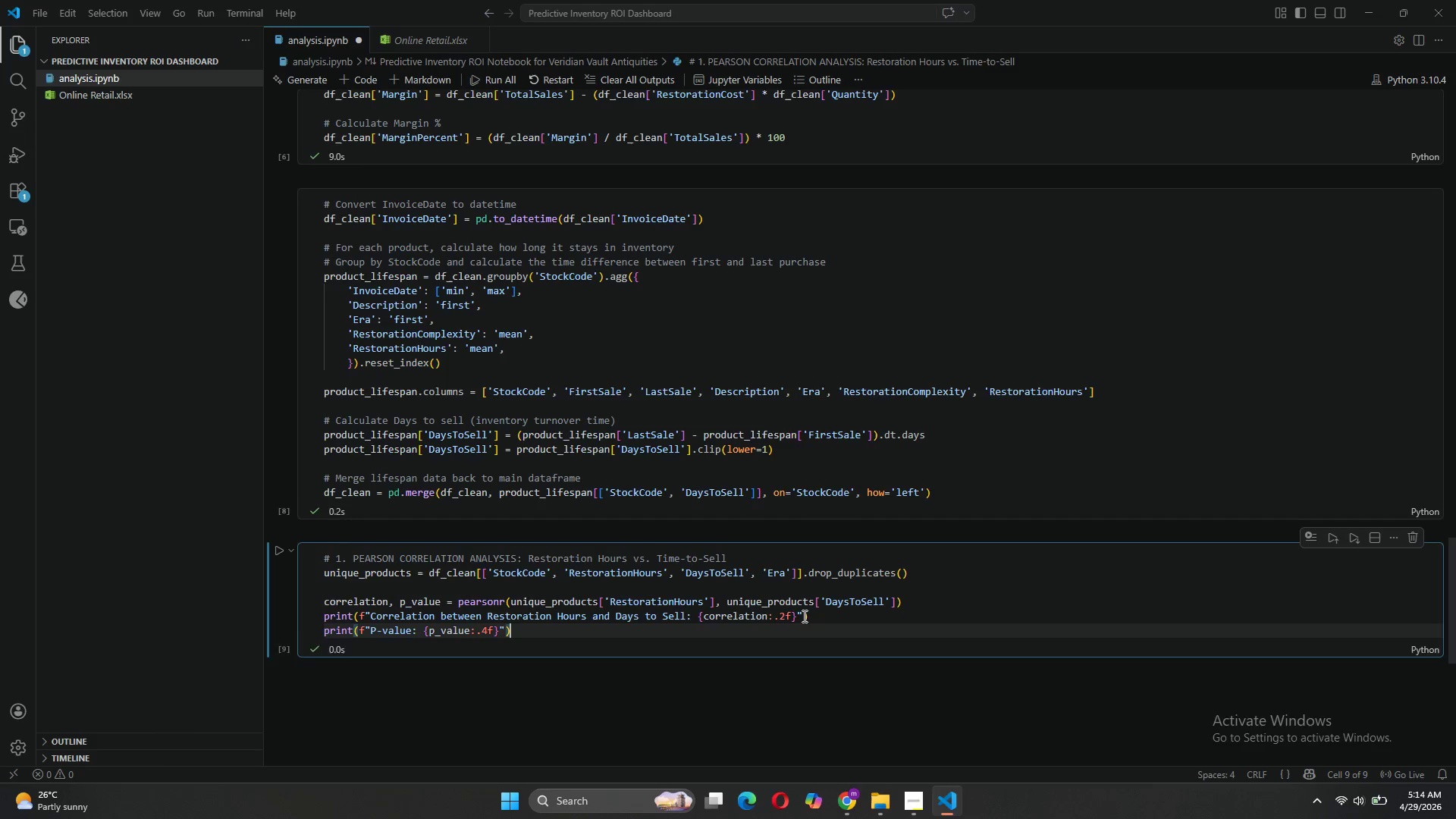 
key(Enter)
 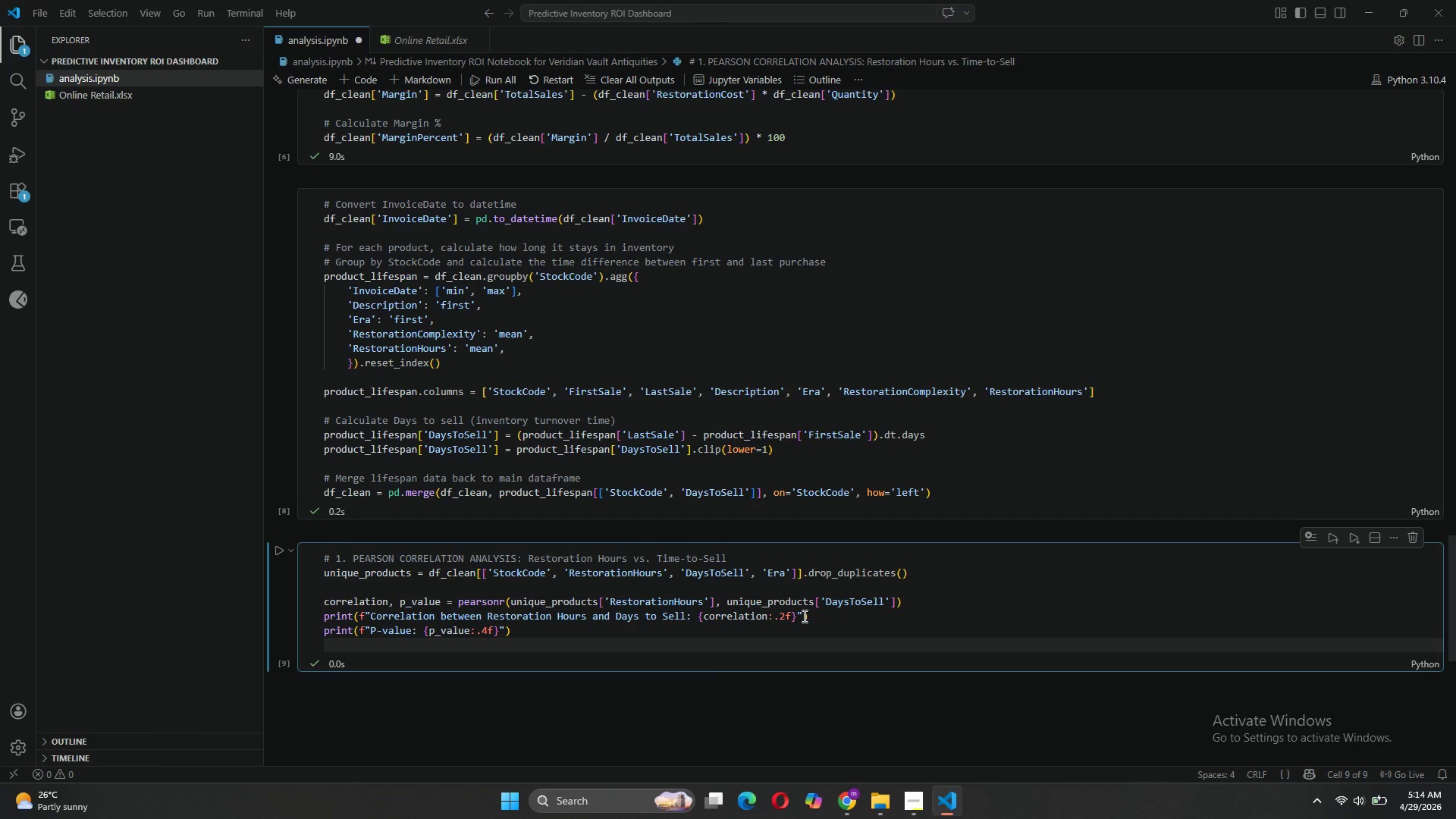 
key(Enter)
 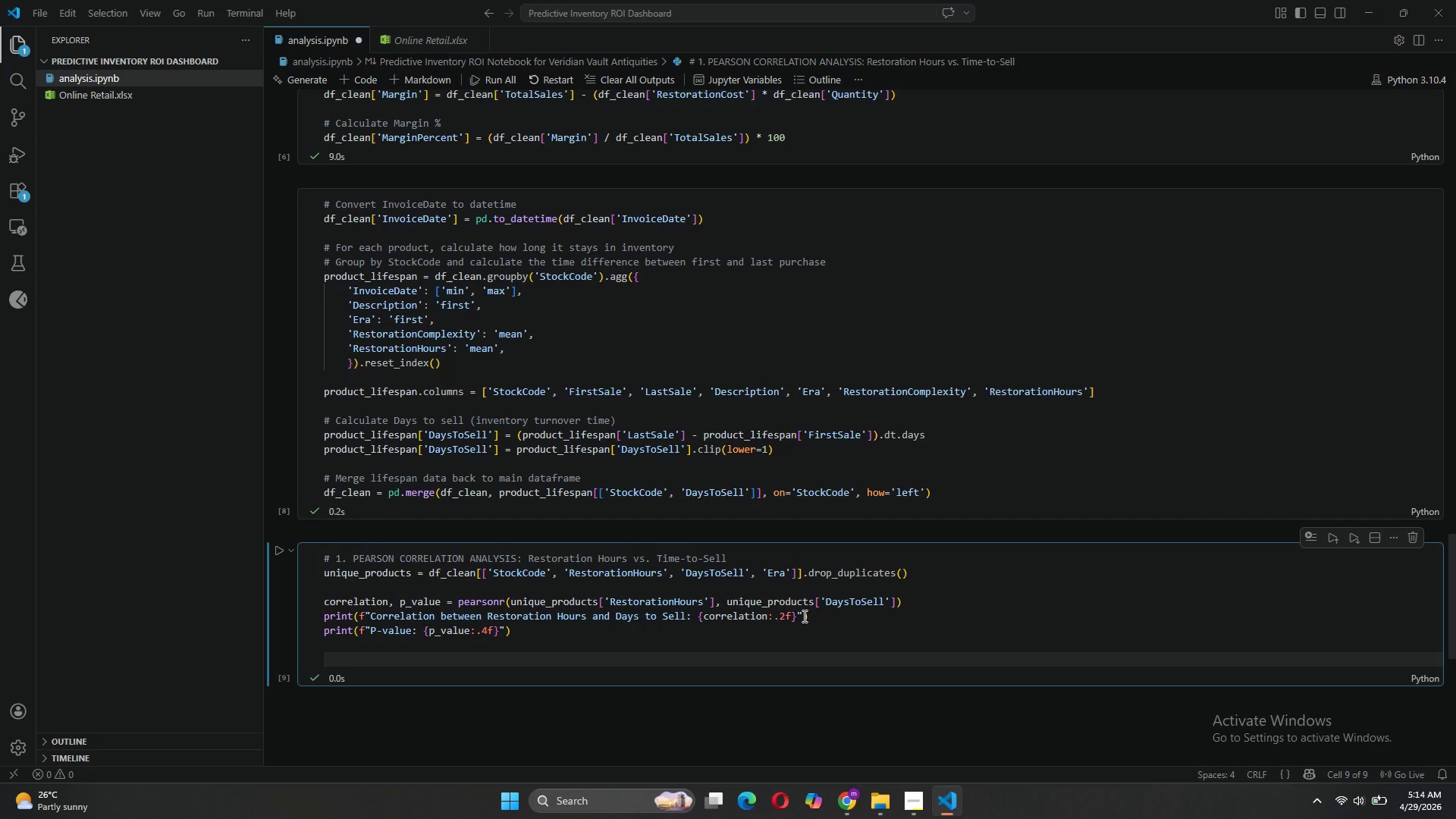 
type(# INter)
key(Backspace)
key(Backspace)
key(Backspace)
key(Backspace)
type(nterpretation)
 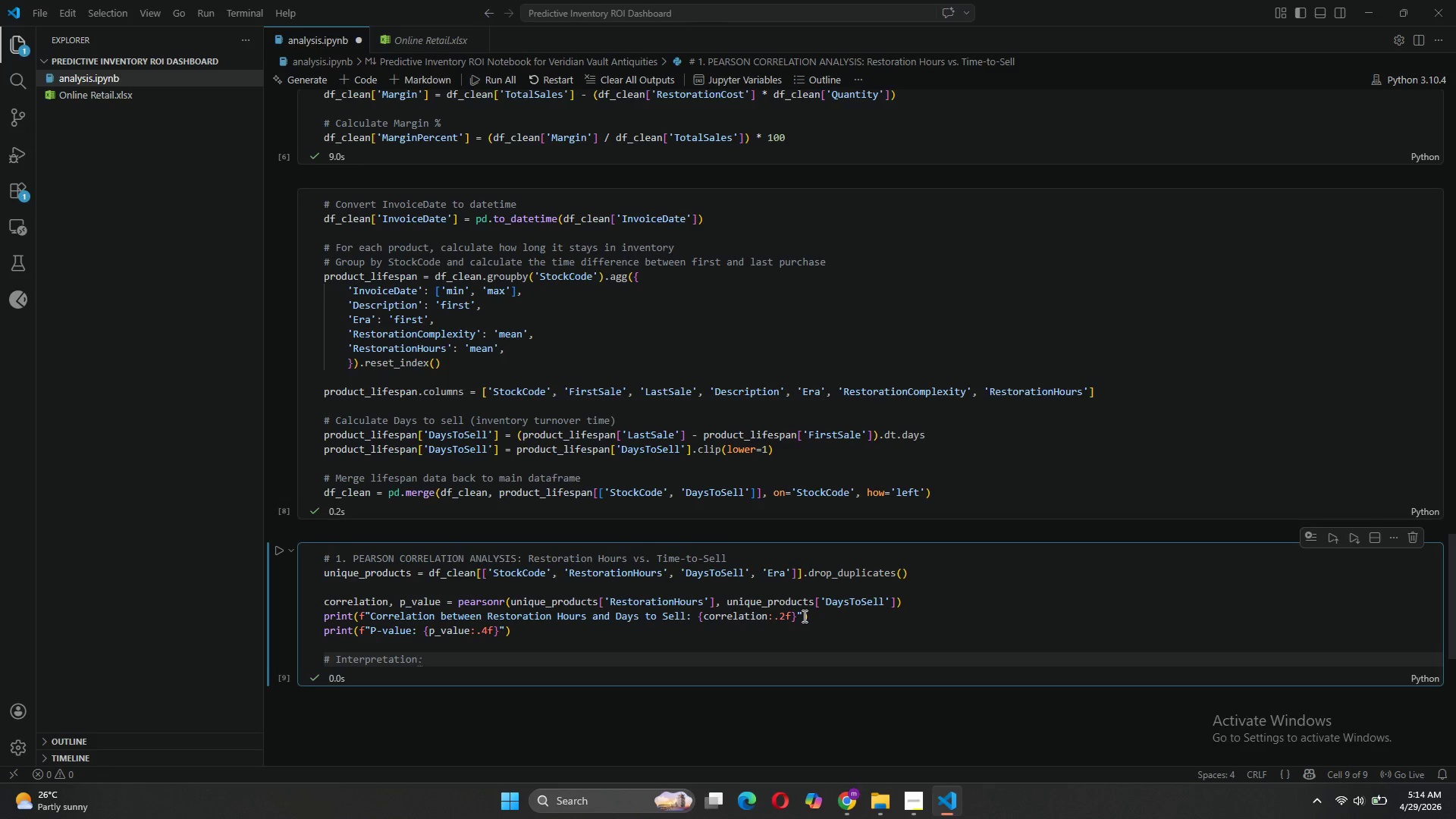 
key(Enter)
 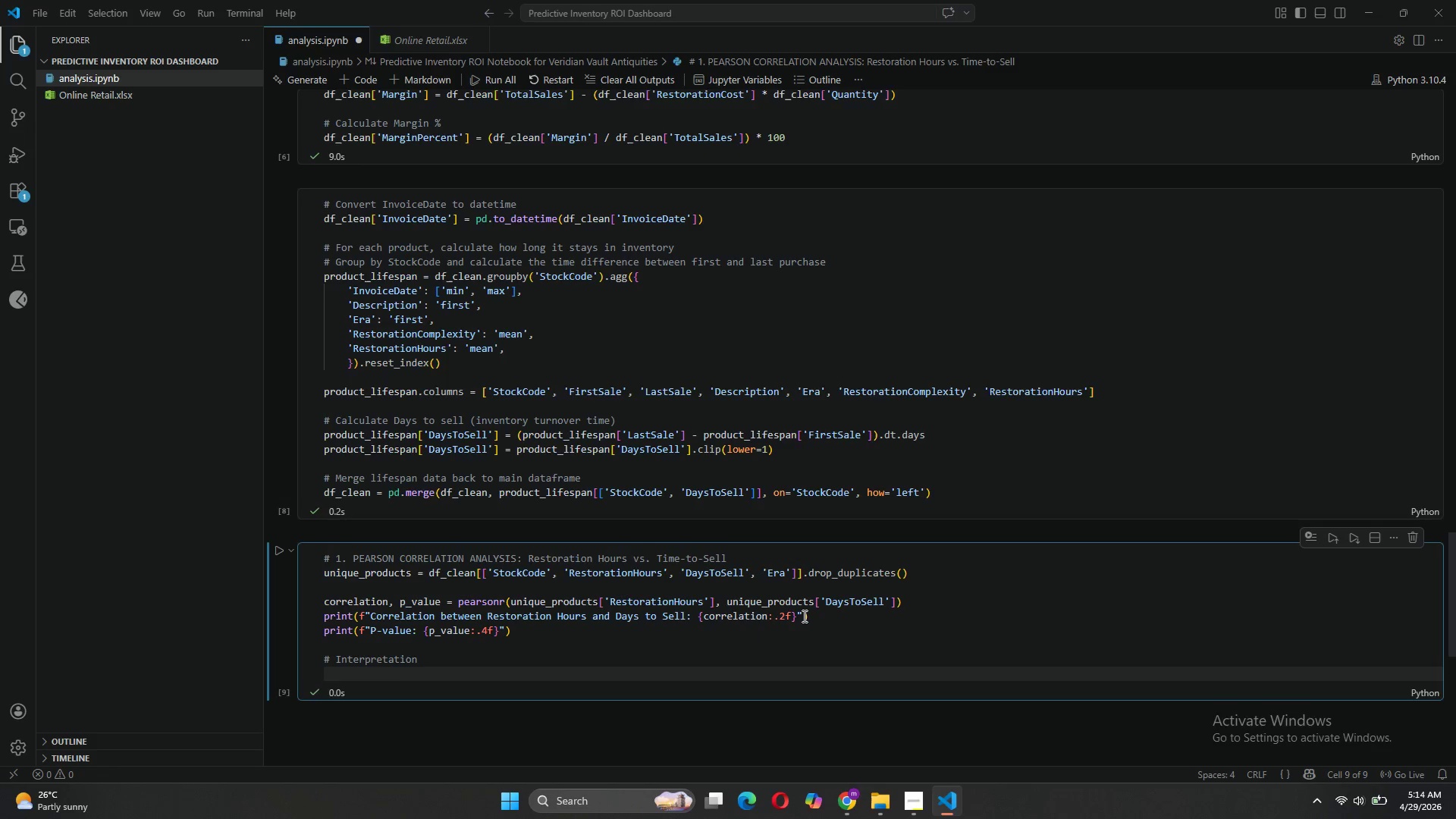 
type(if abd)
key(Backspace)
type(s())
 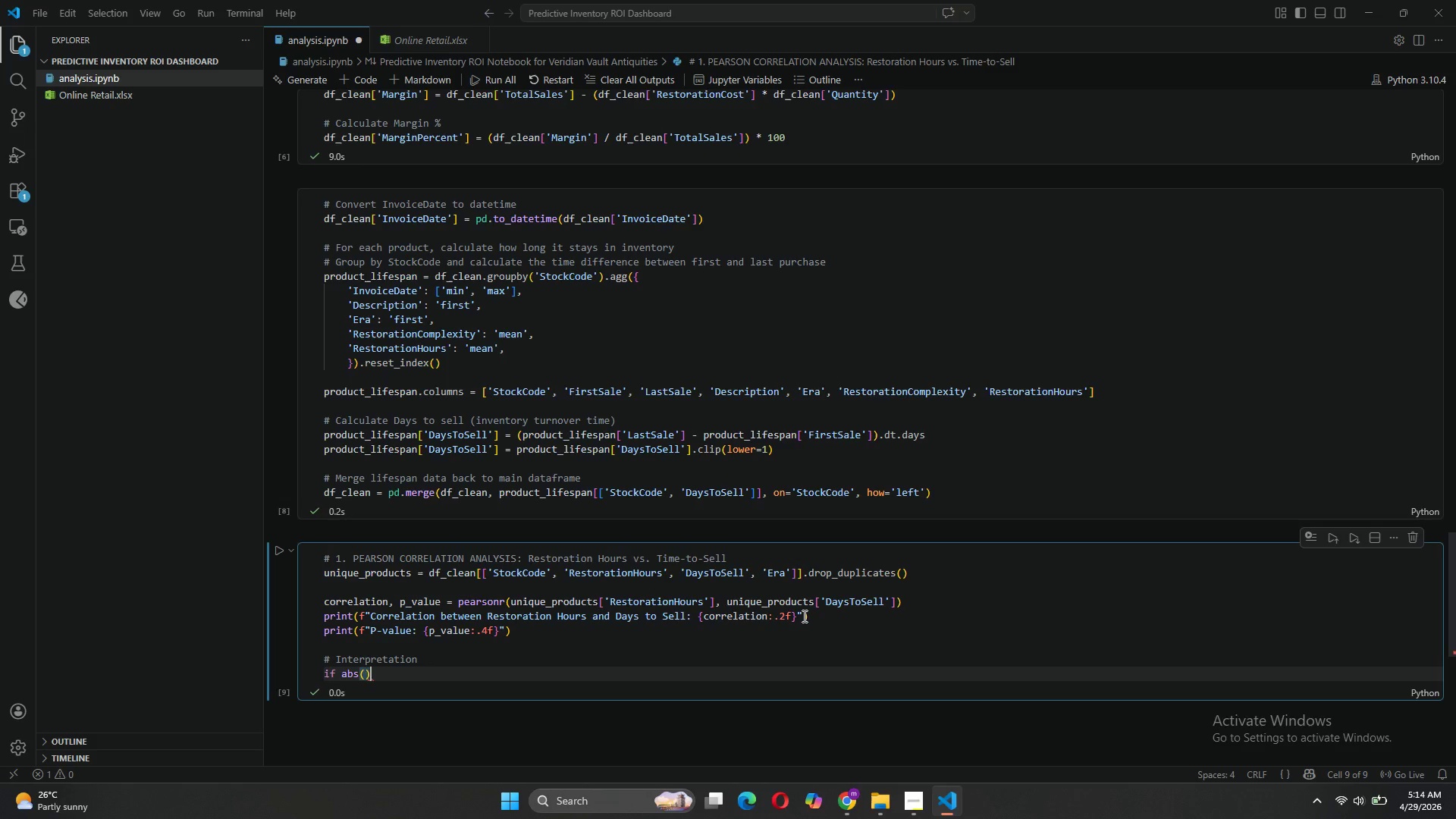 
key(ArrowLeft)
 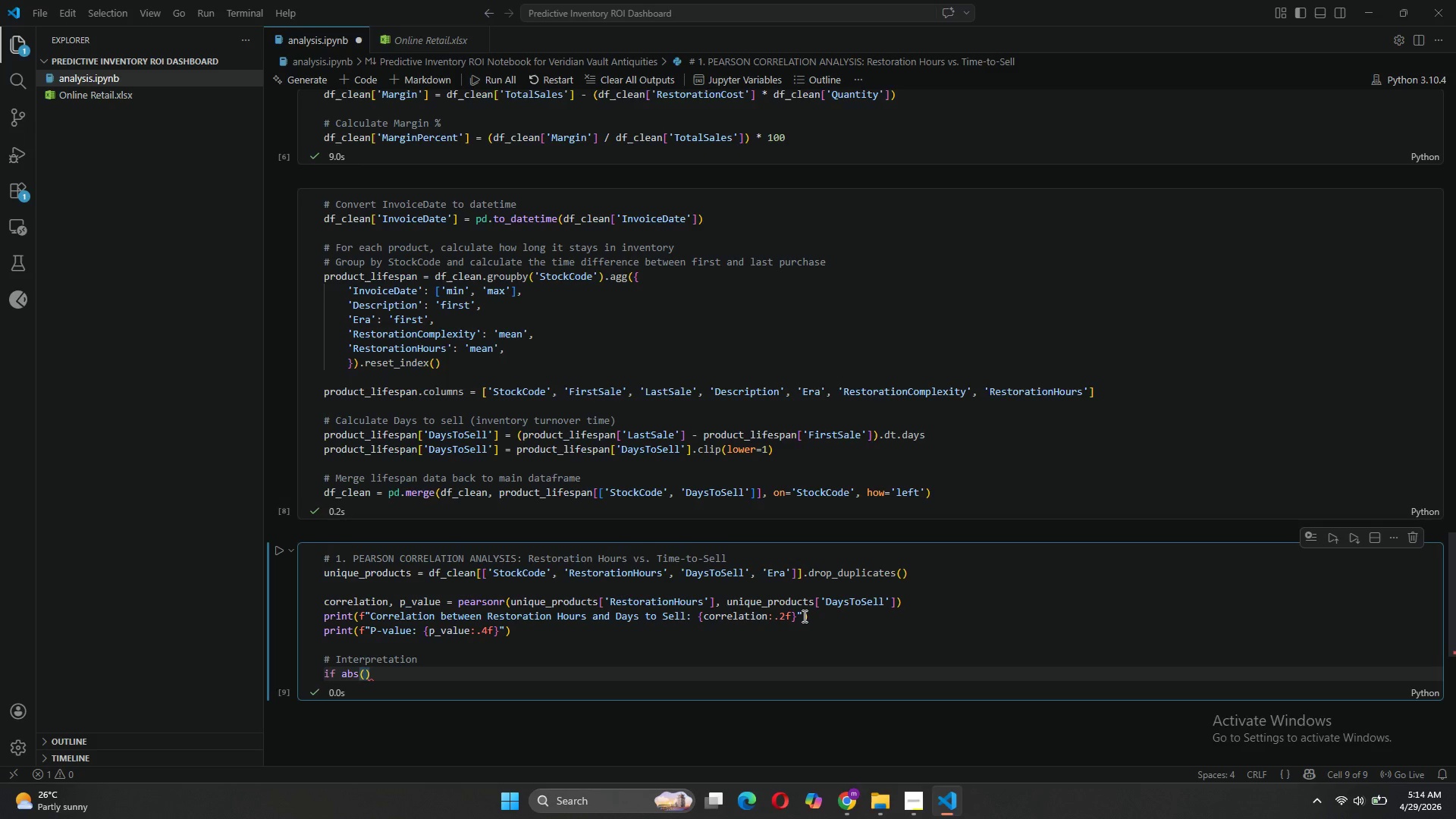 
type(corre)
key(Tab)
 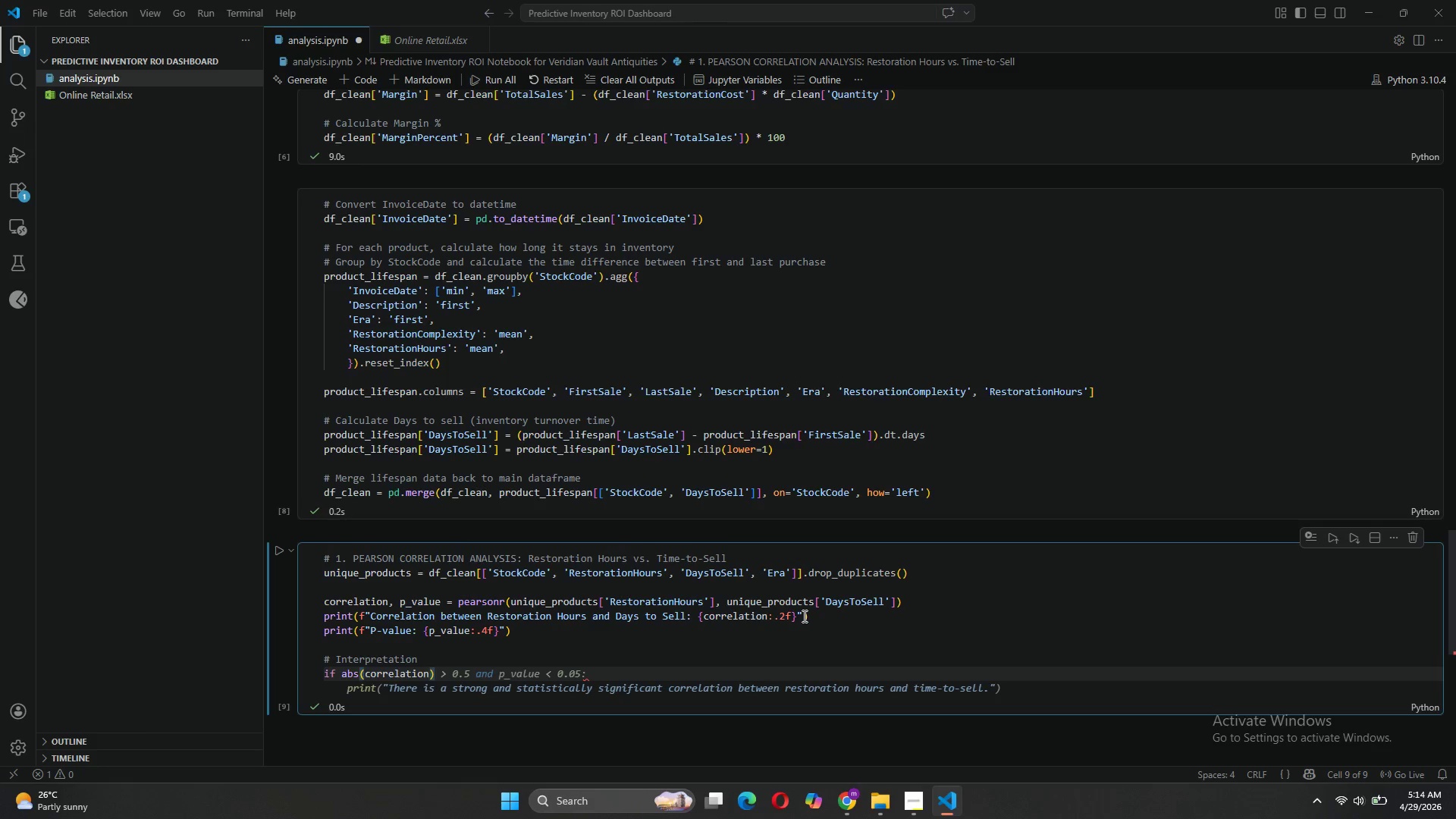 
key(ArrowRight)
 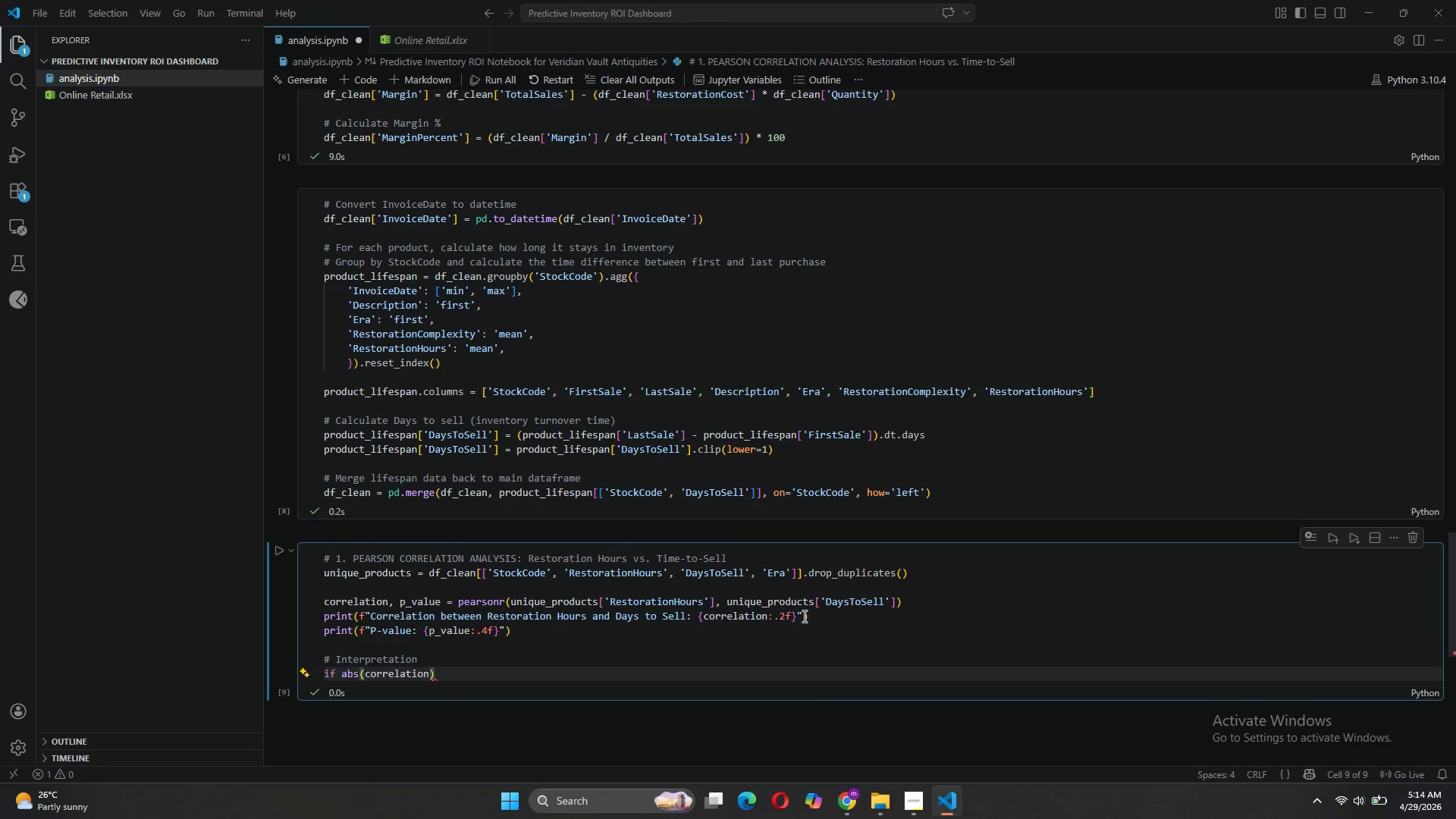 
key(Space)
 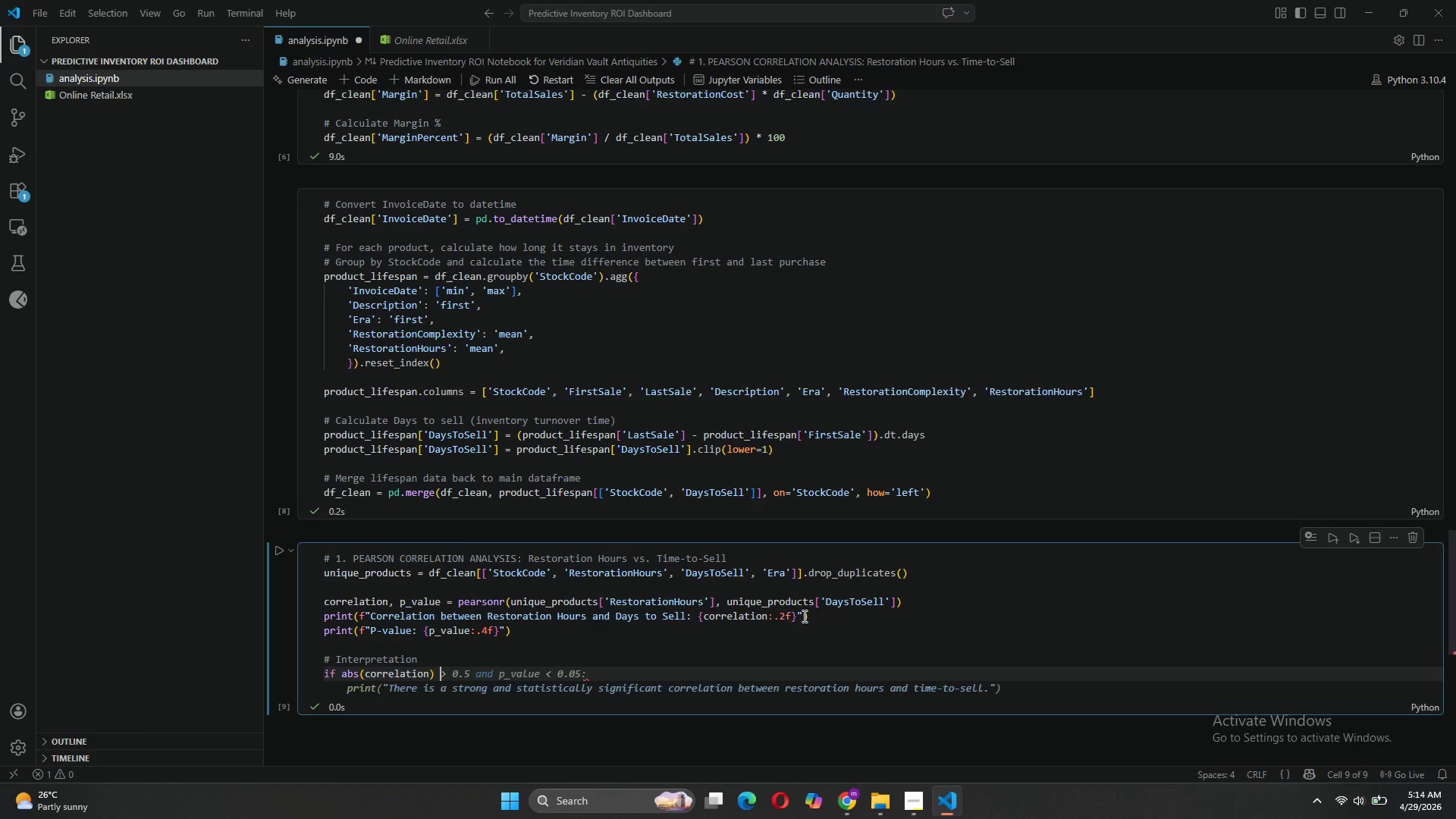 
key(Shift+Period)
 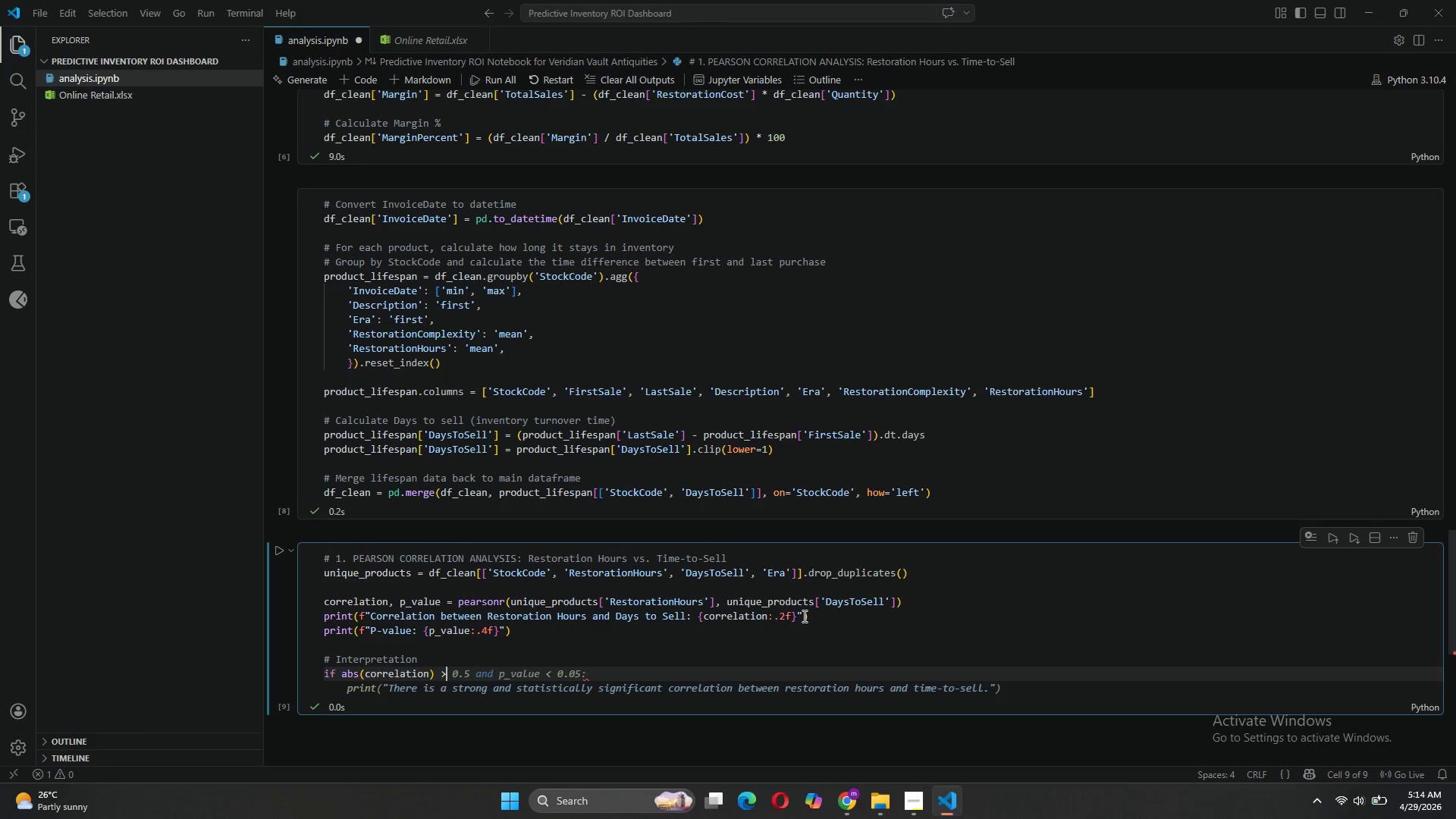 
key(Space)
 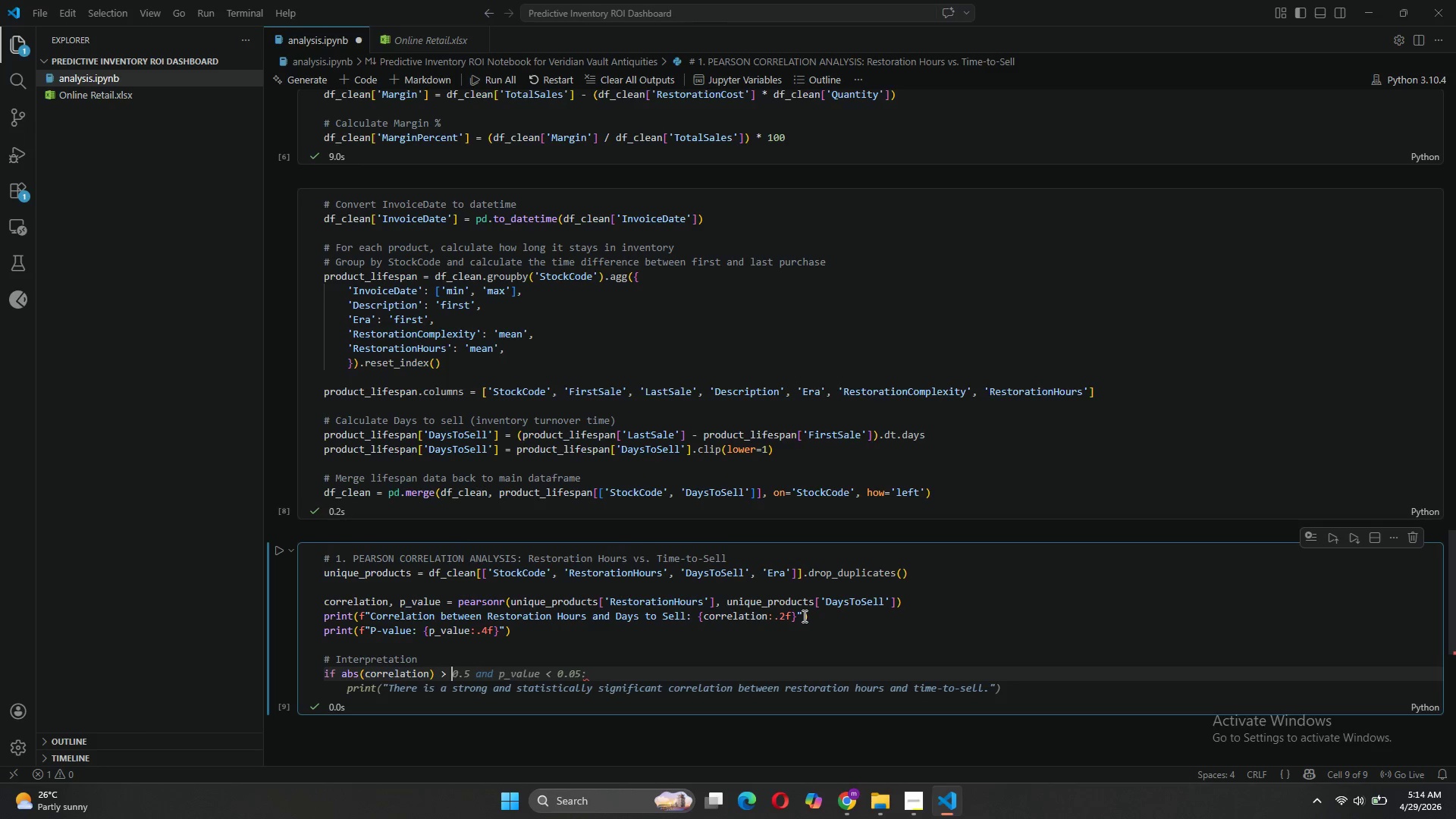 
key(0)
 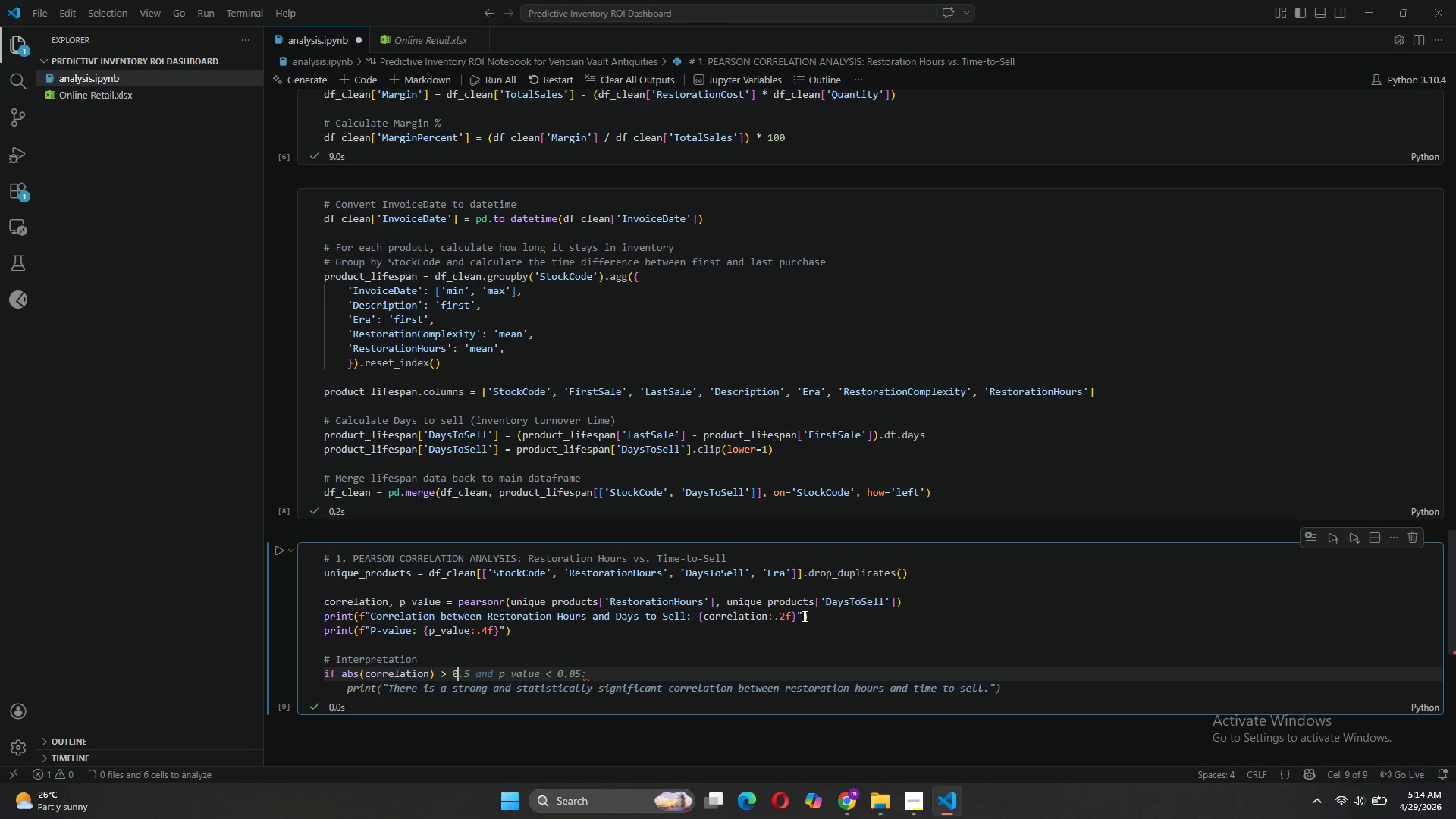 
key(Period)
 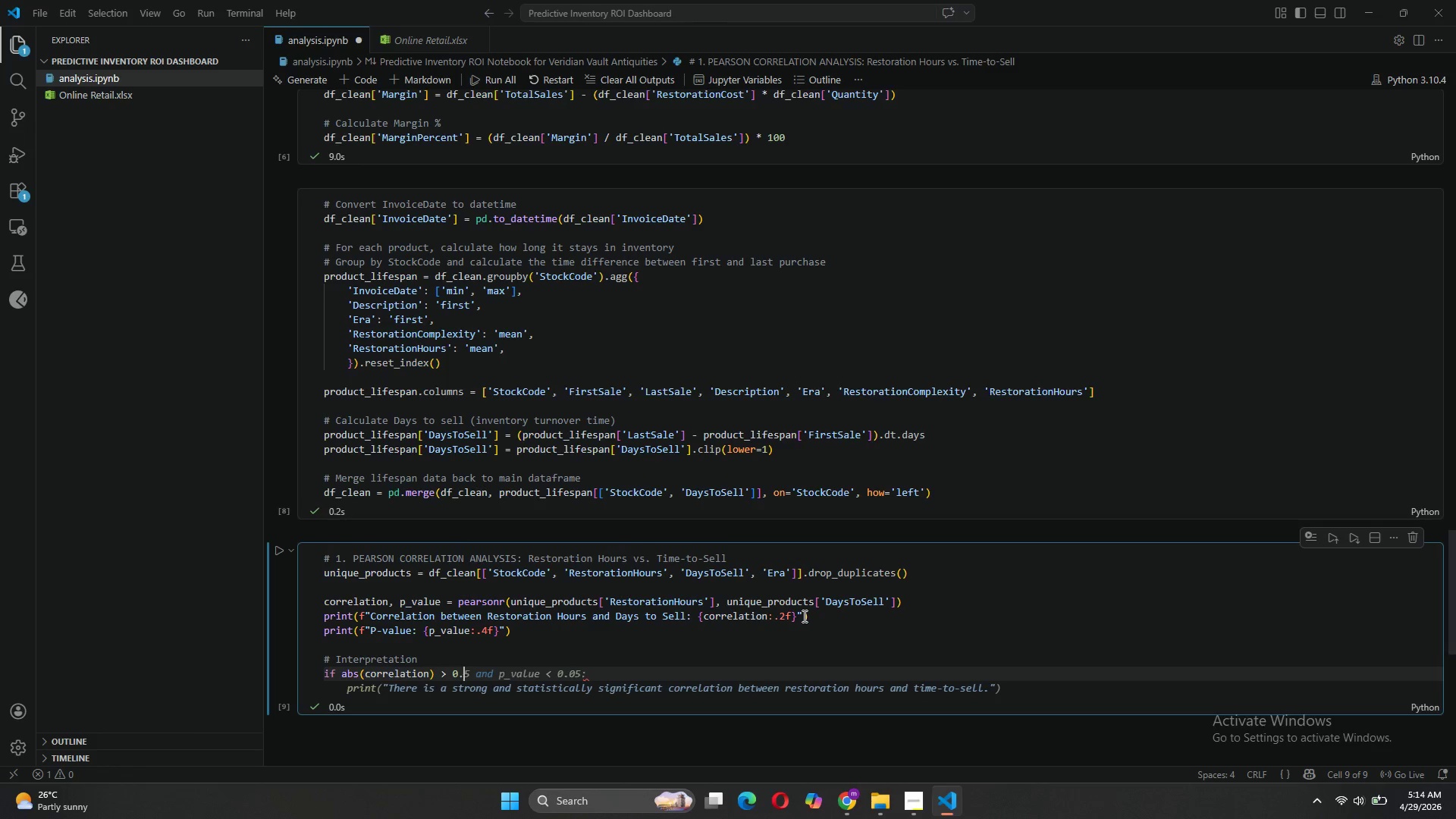 
key(7)
 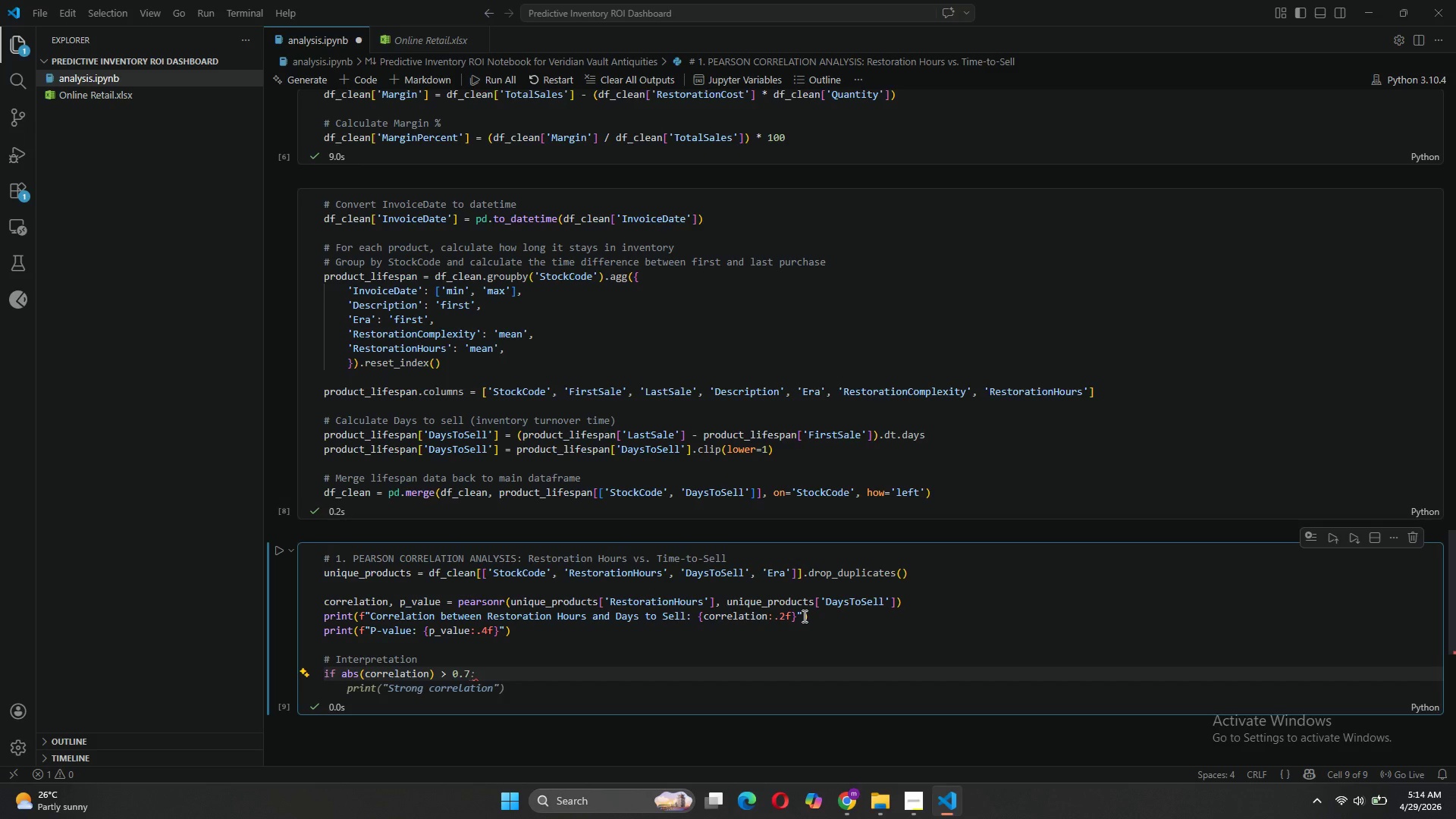 
key(Shift+Semicolon)
 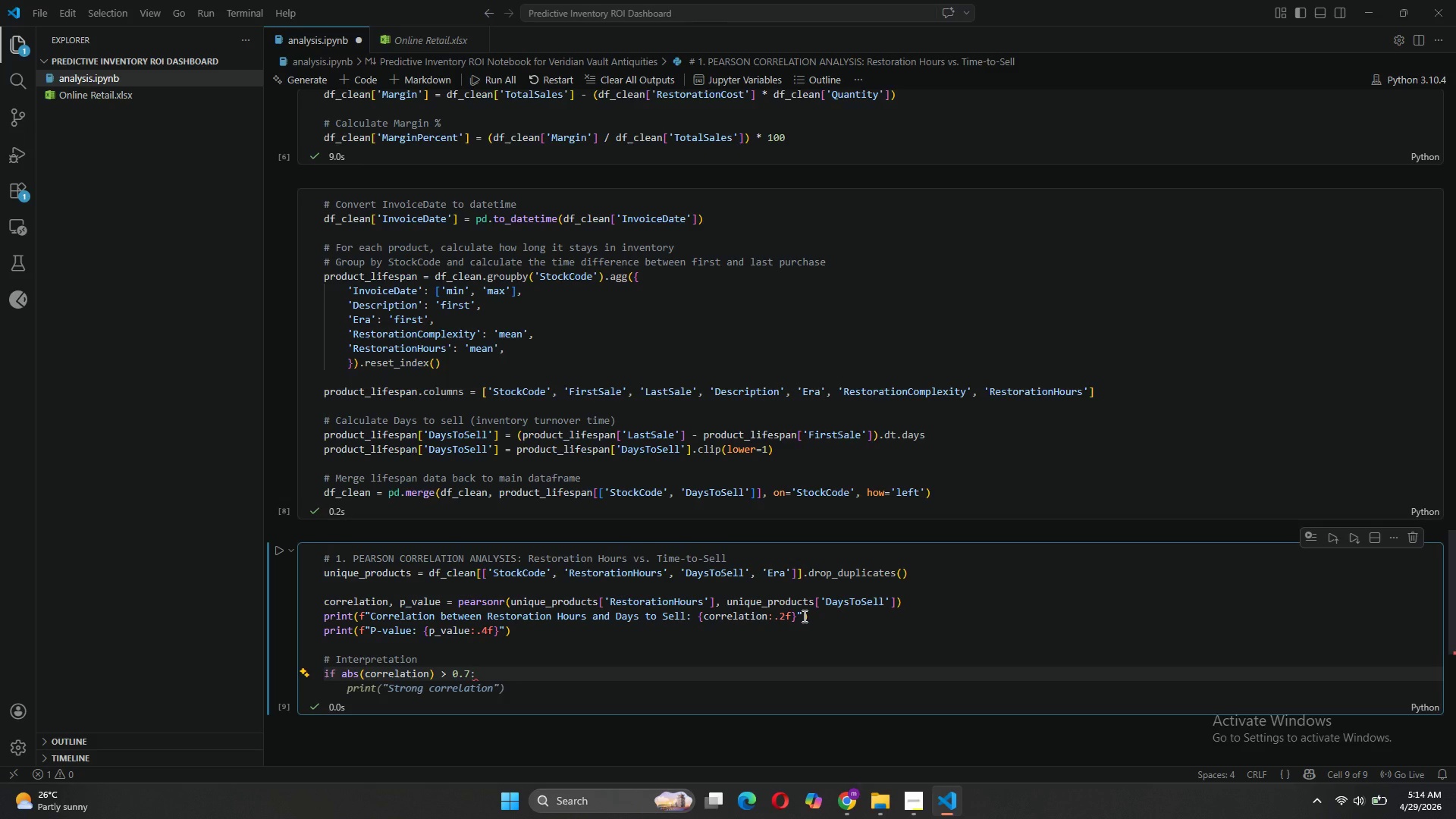 
key(Enter)
 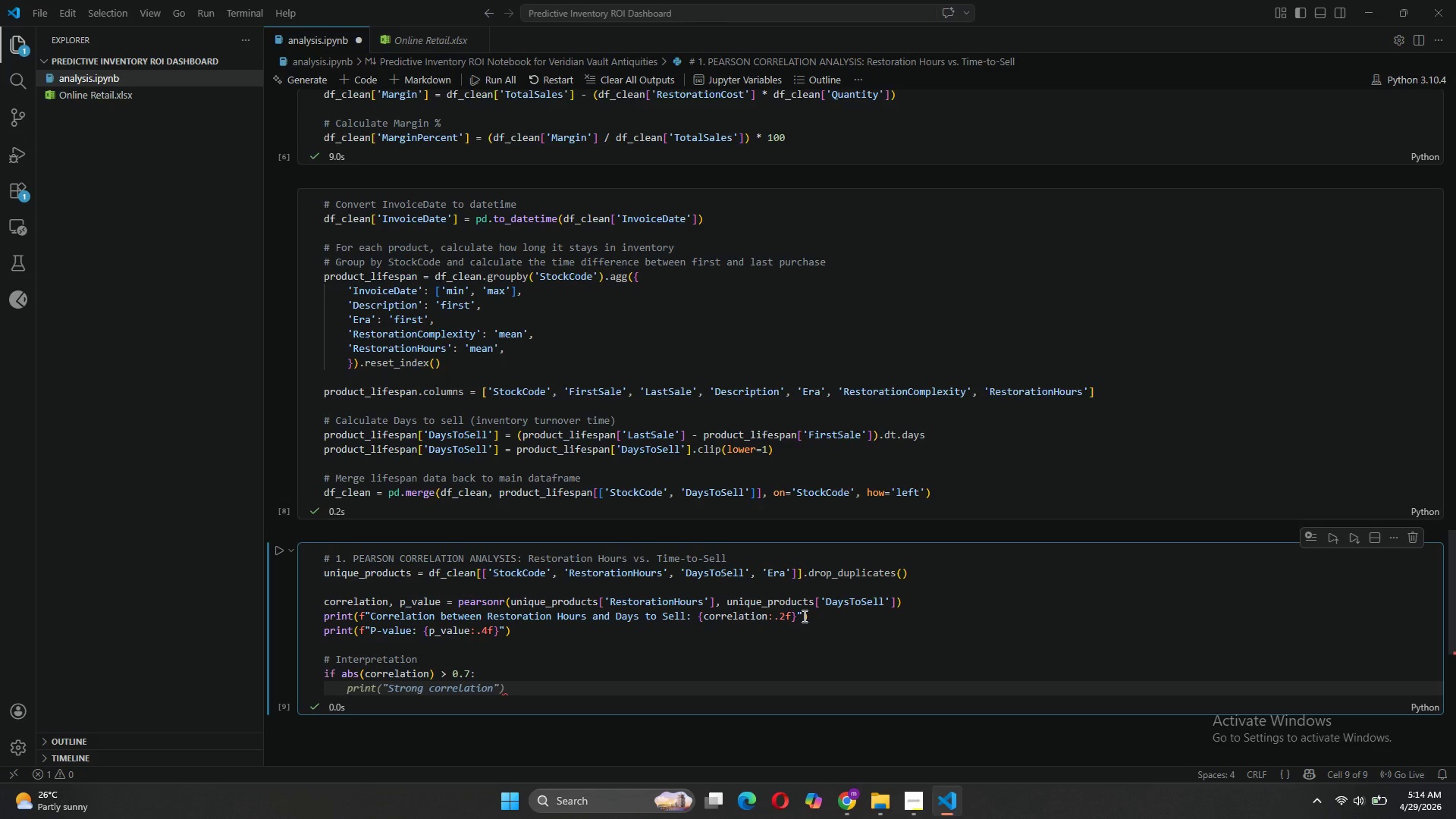 
type(strength)
key(Tab)
 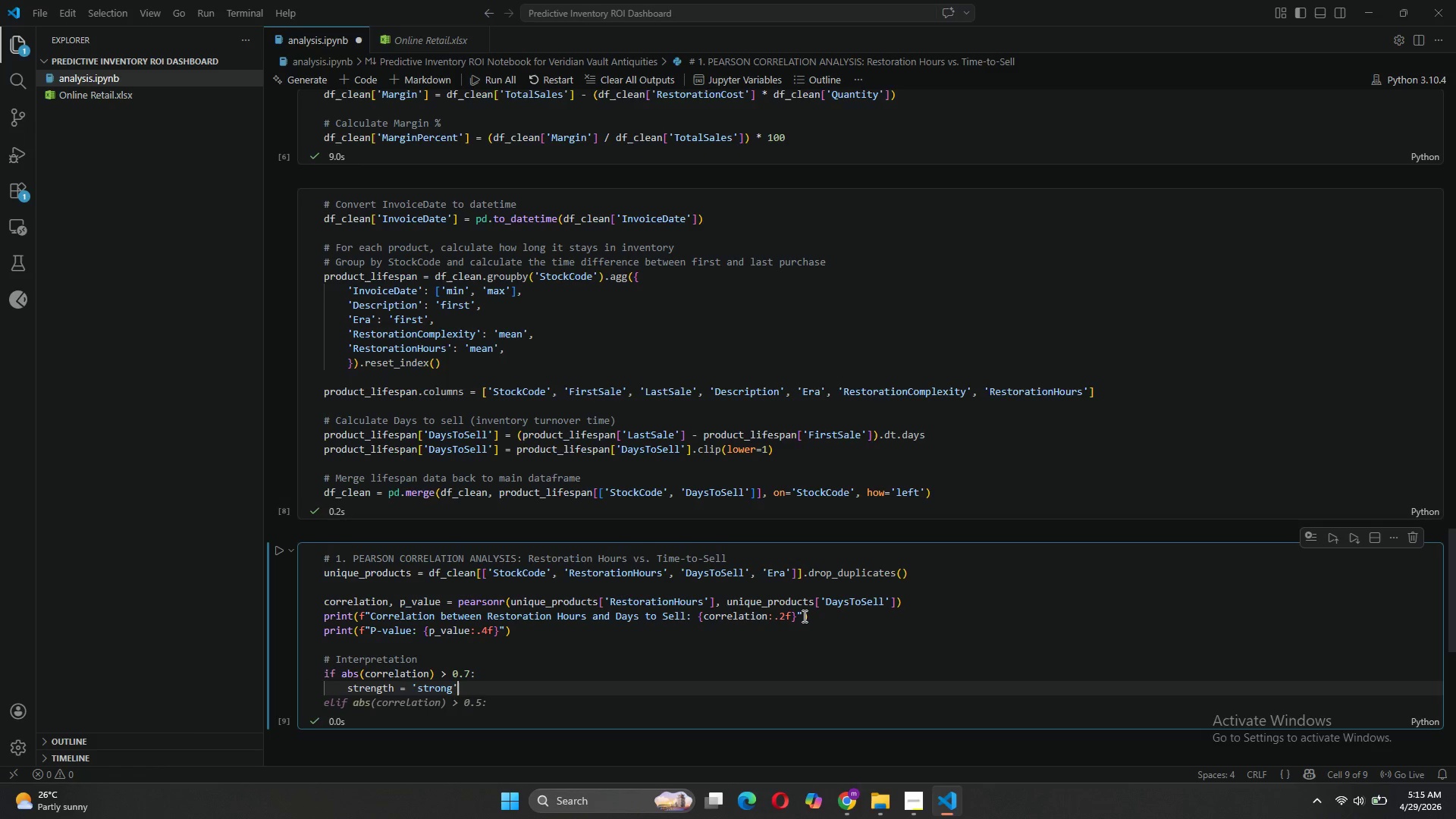 
key(Enter)
 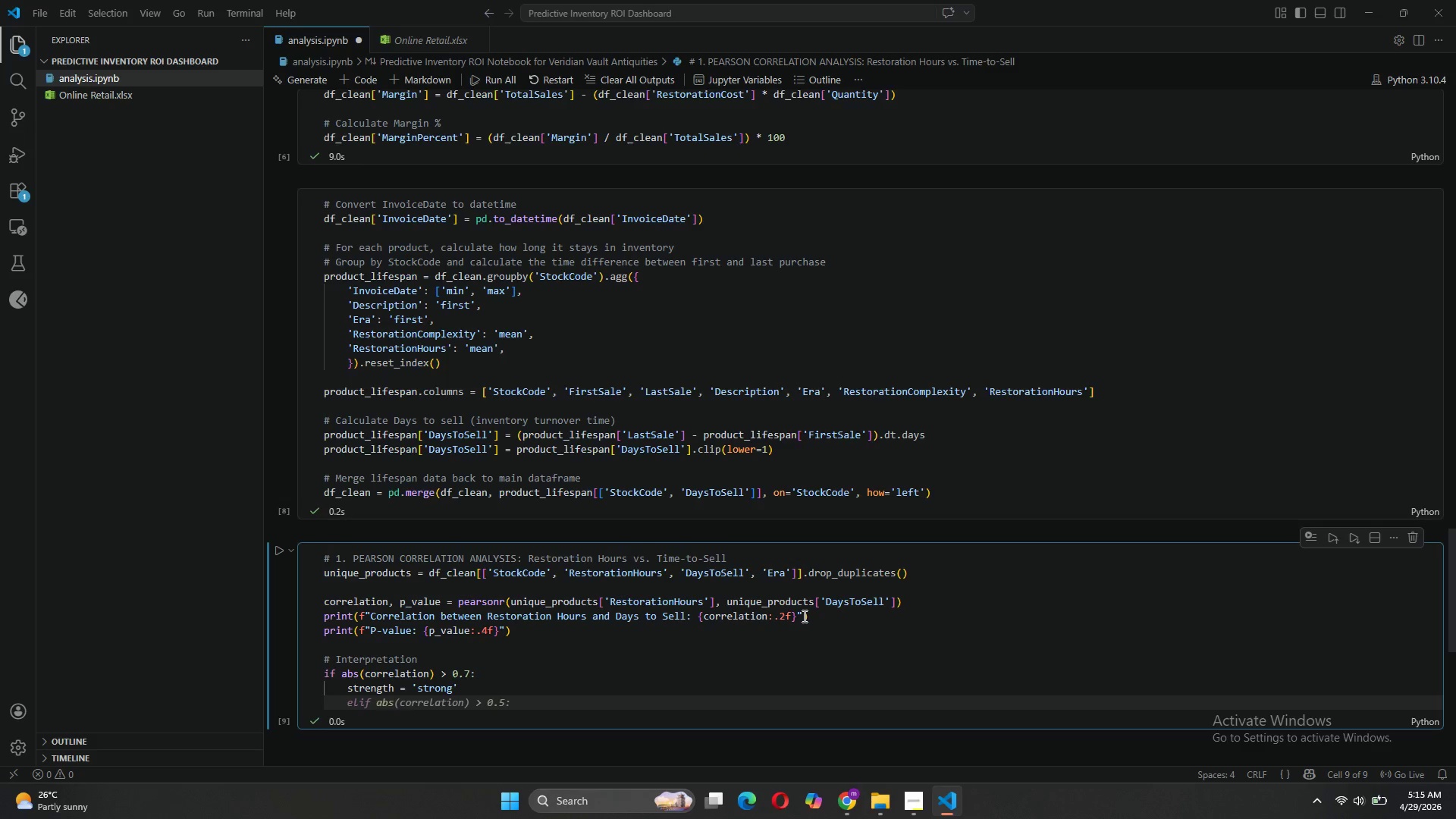 
key(Backspace)
 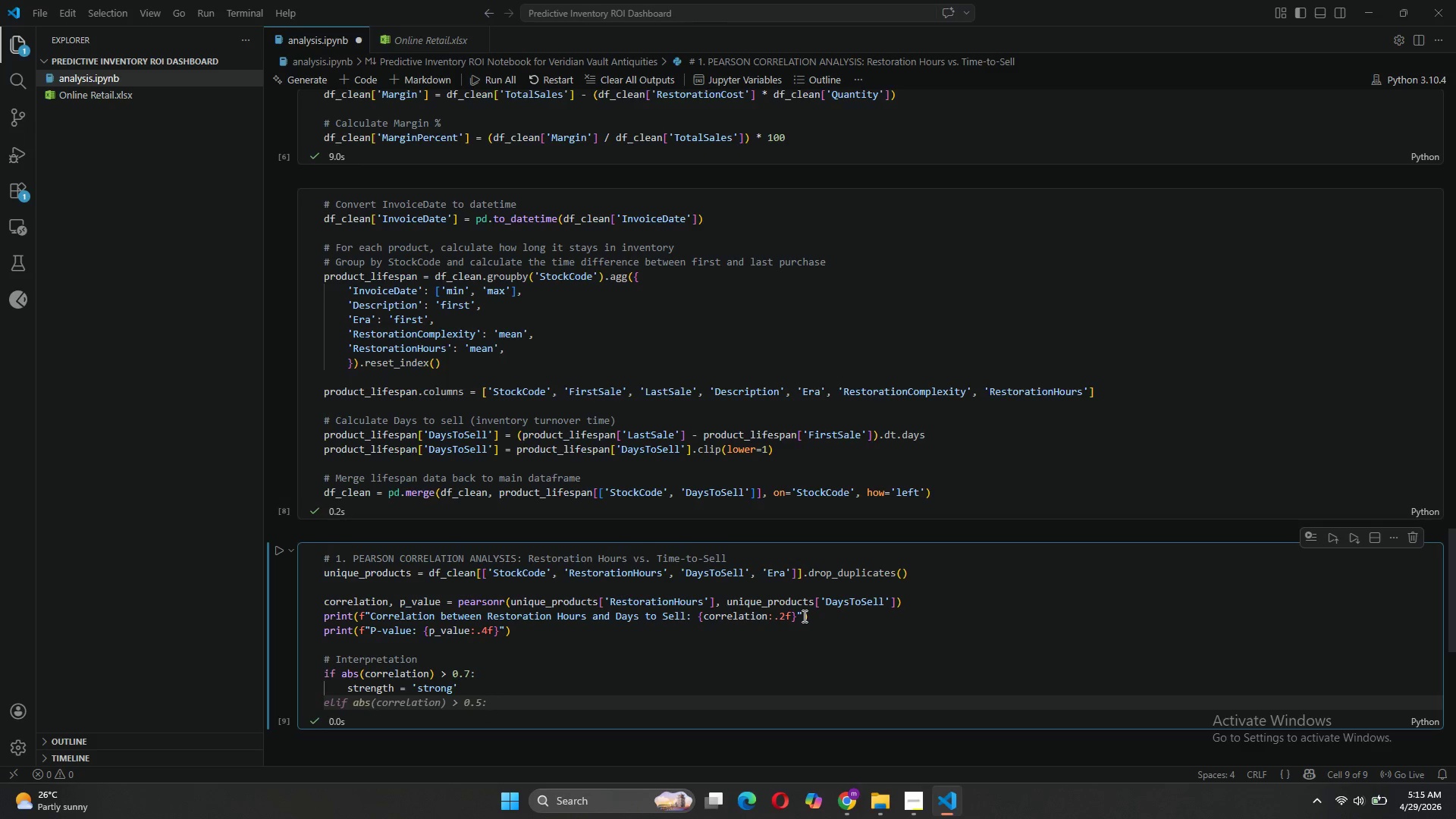 
key(Tab)
 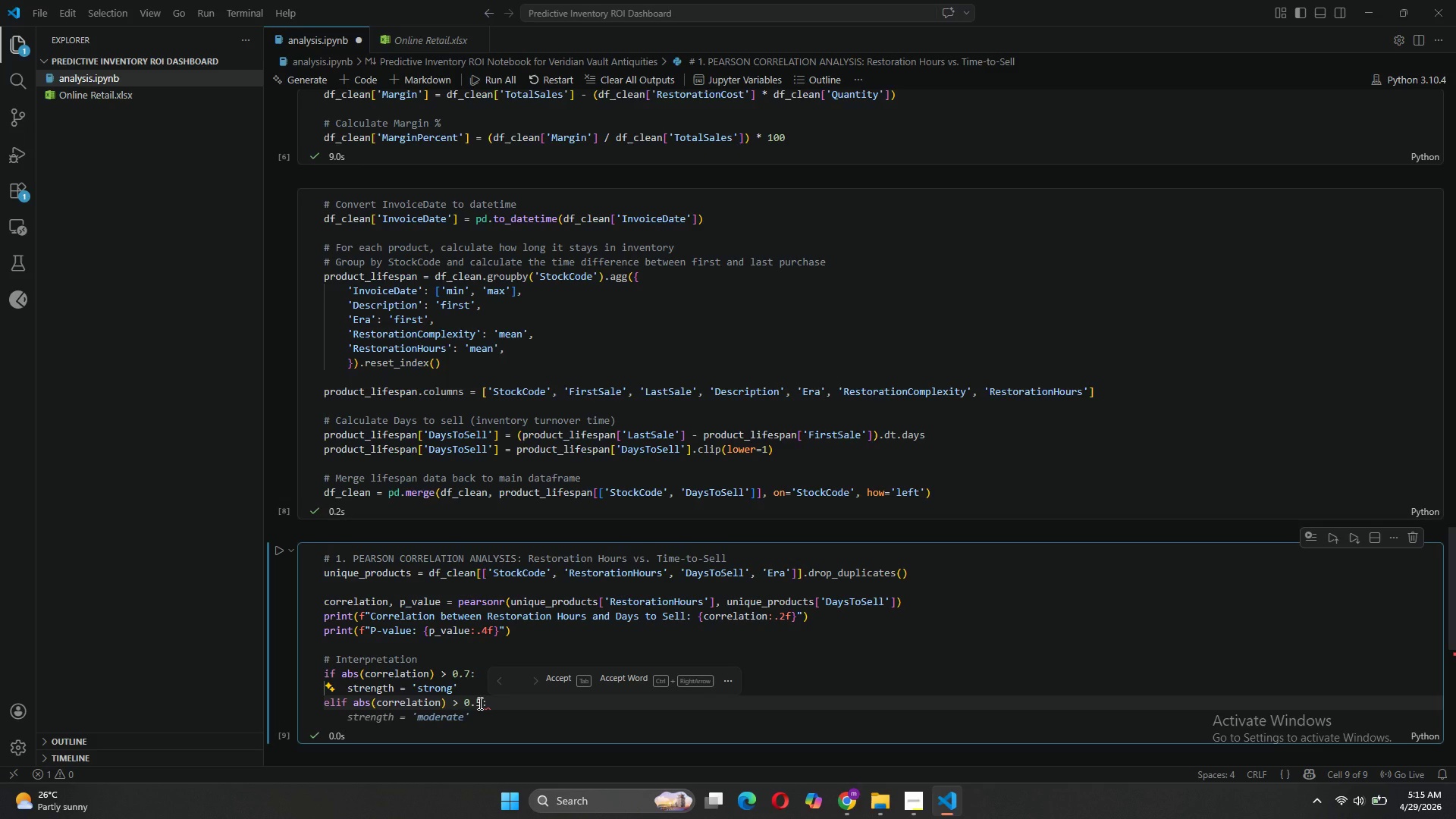 
left_click([481, 703])
 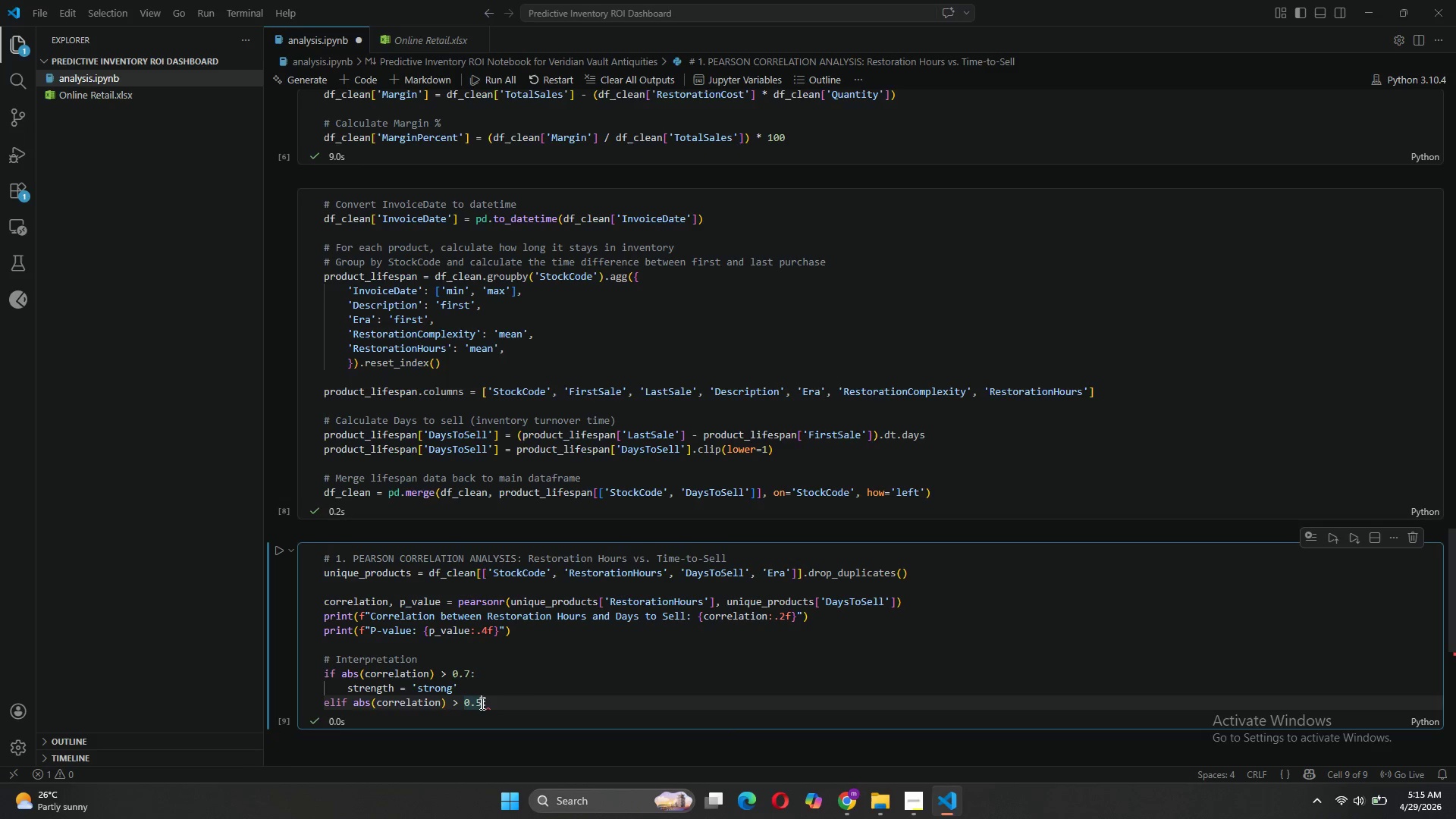 
key(Backspace)
 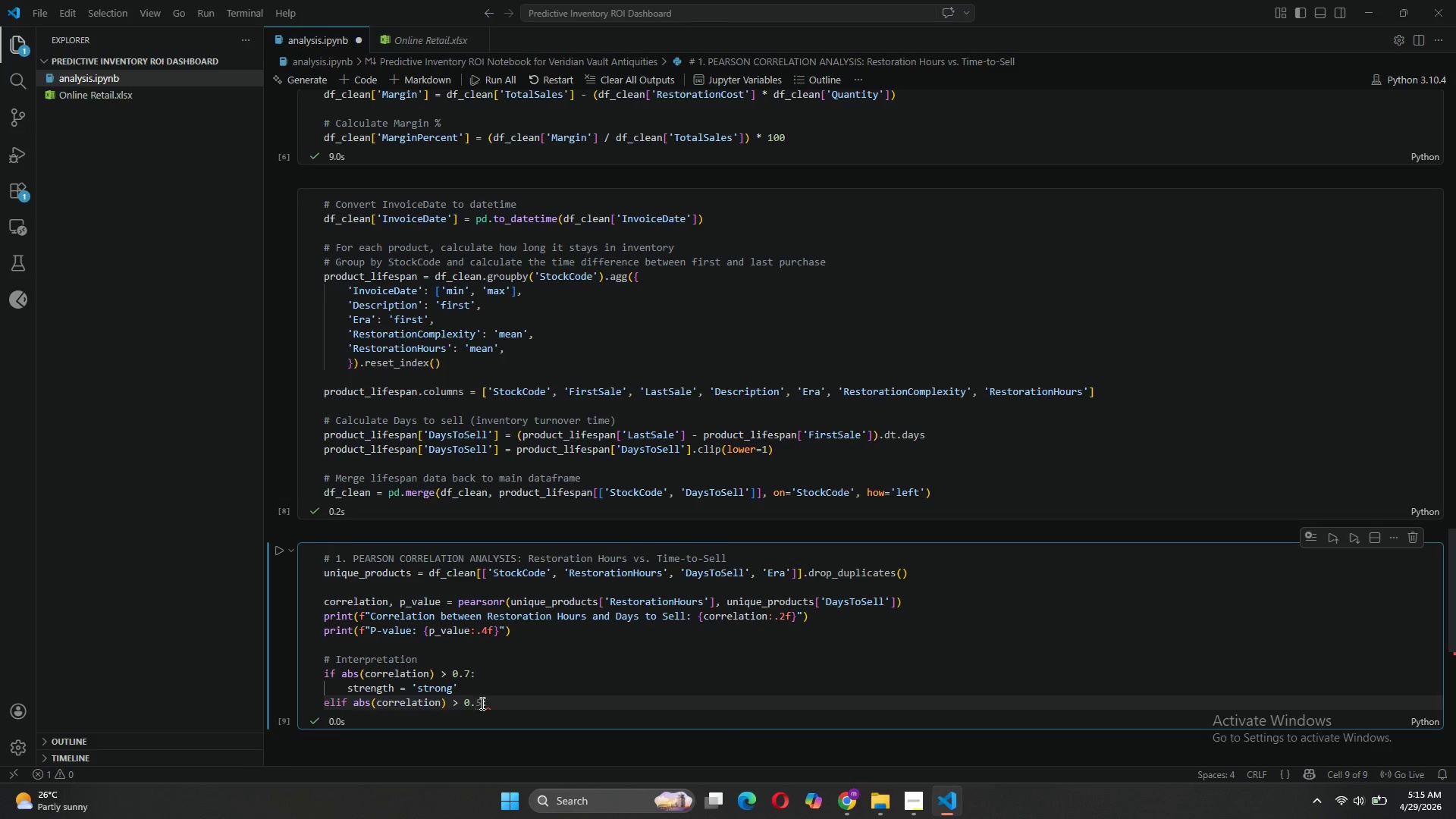 
key(3)
 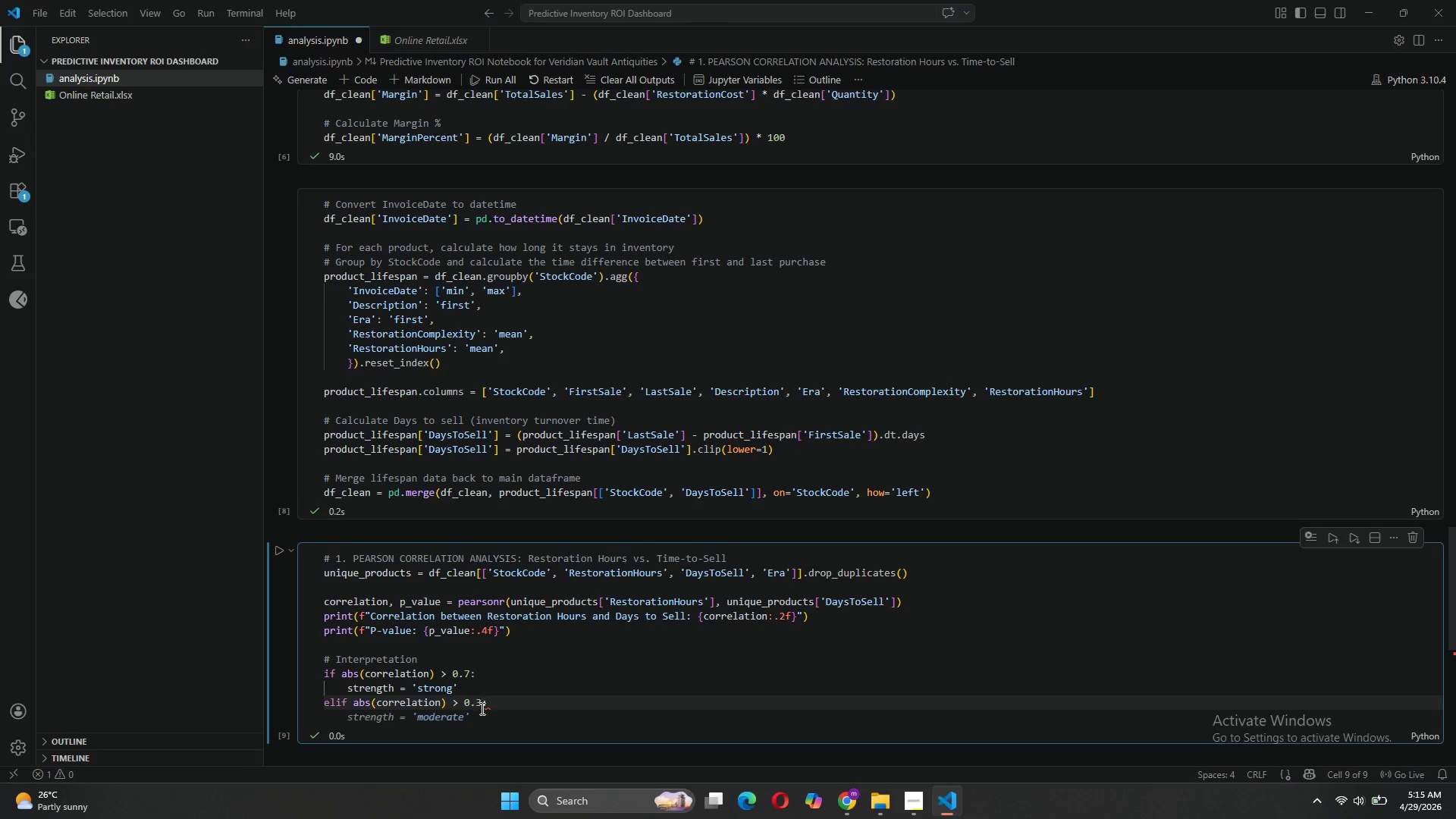 
key(Tab)
 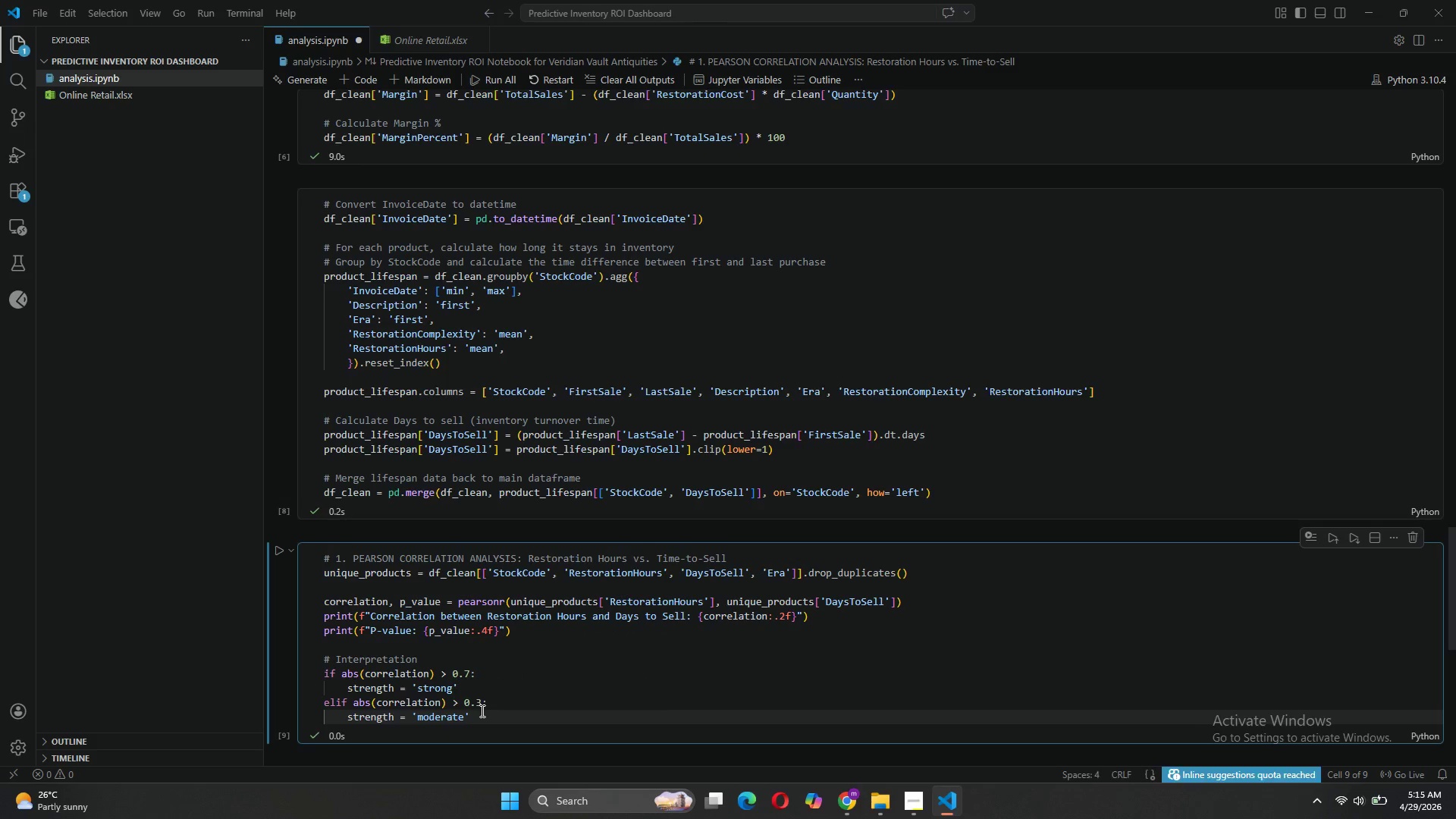 
key(Backslash)
 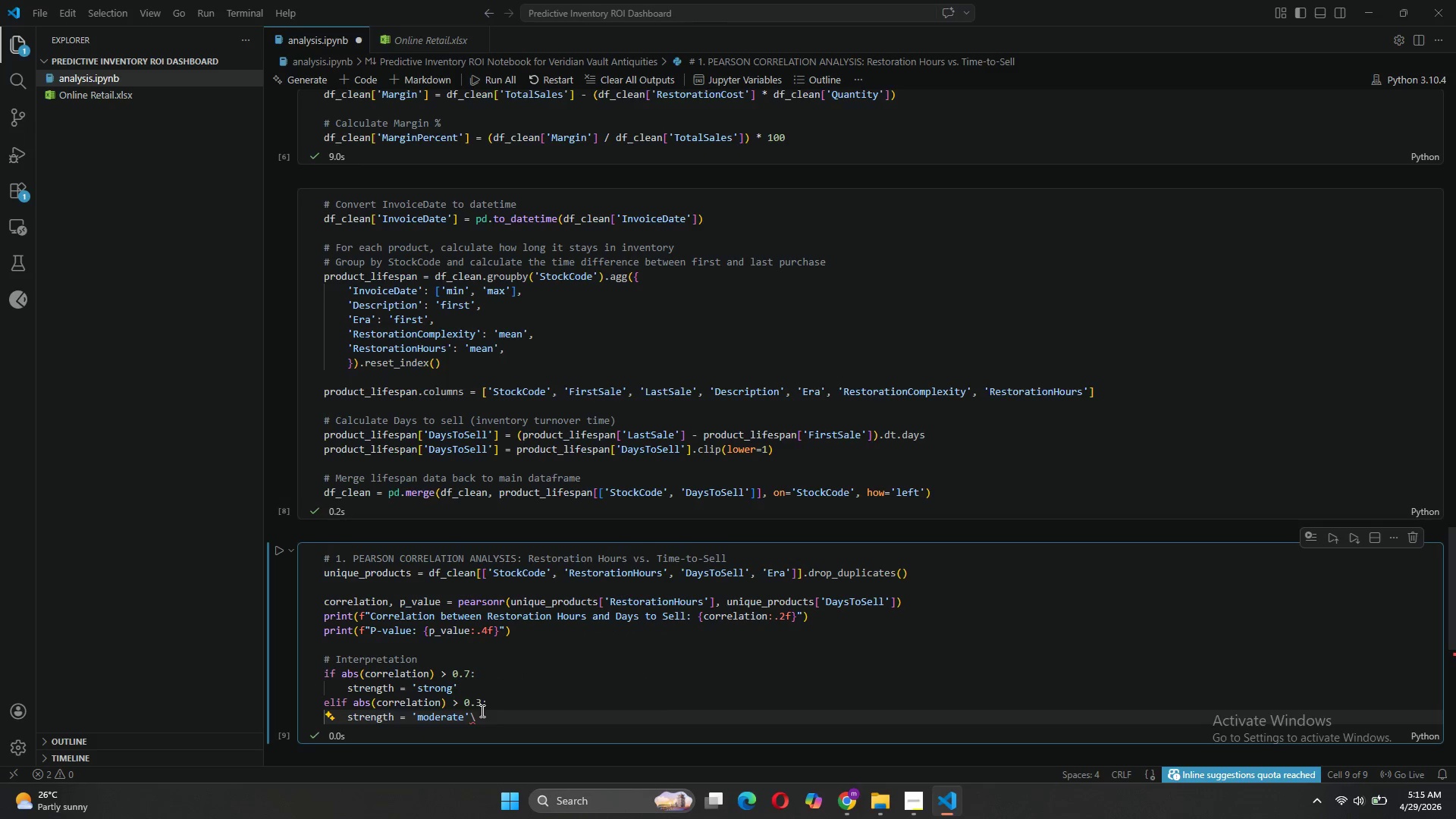 
key(Backspace)
 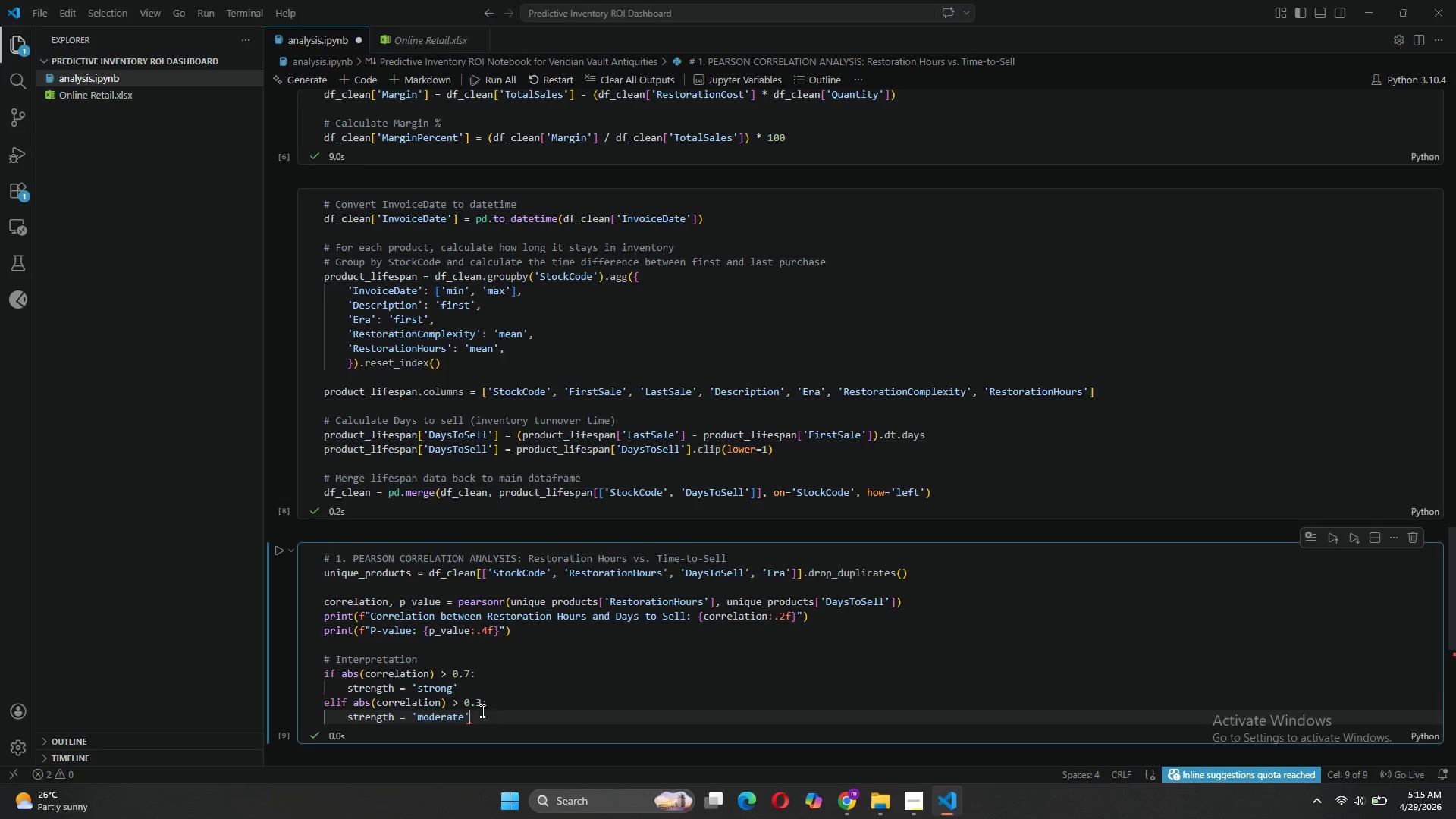 
key(Enter)
 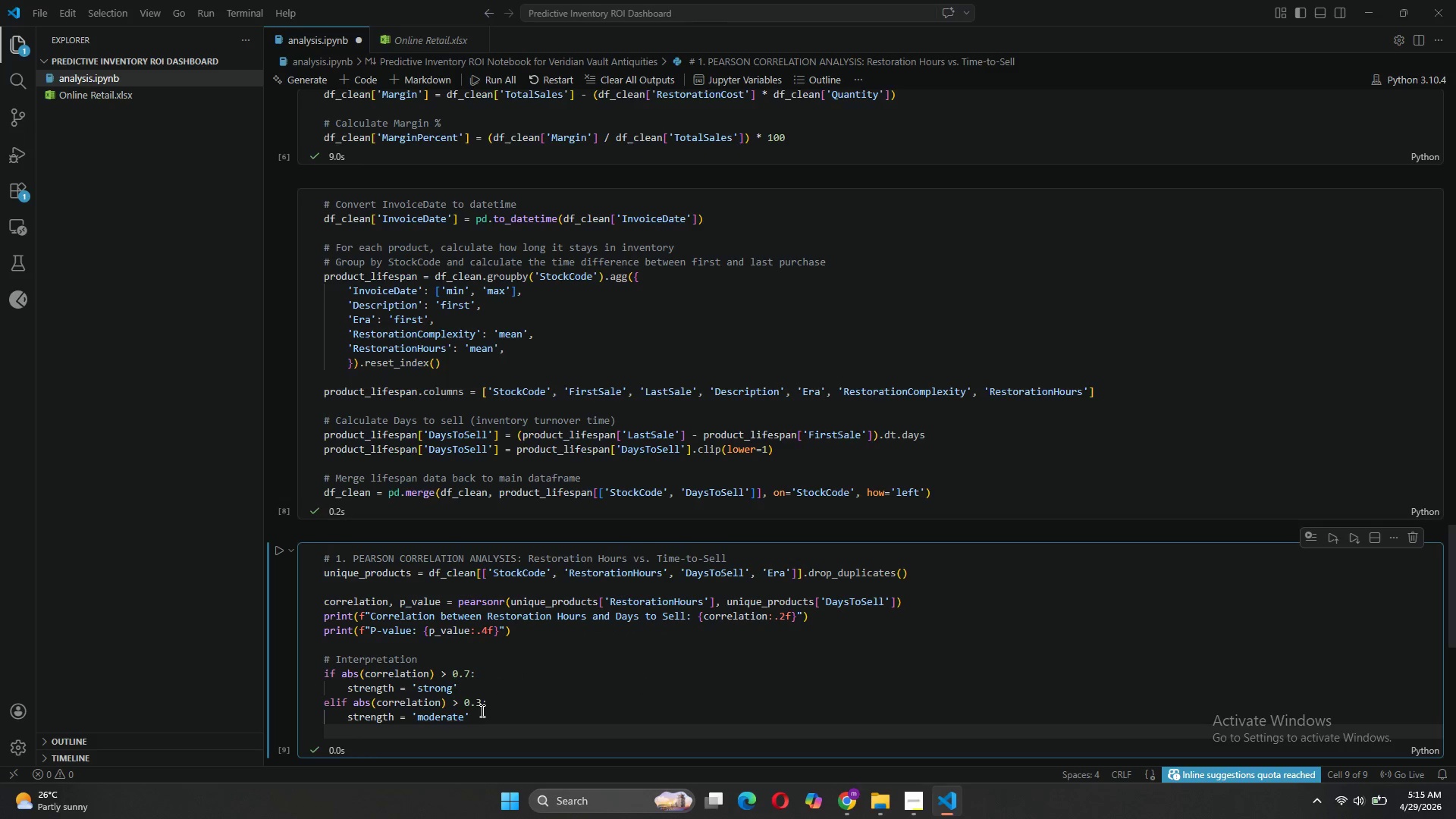 
key(Backspace)
type(ELSE)
key(Tab)
 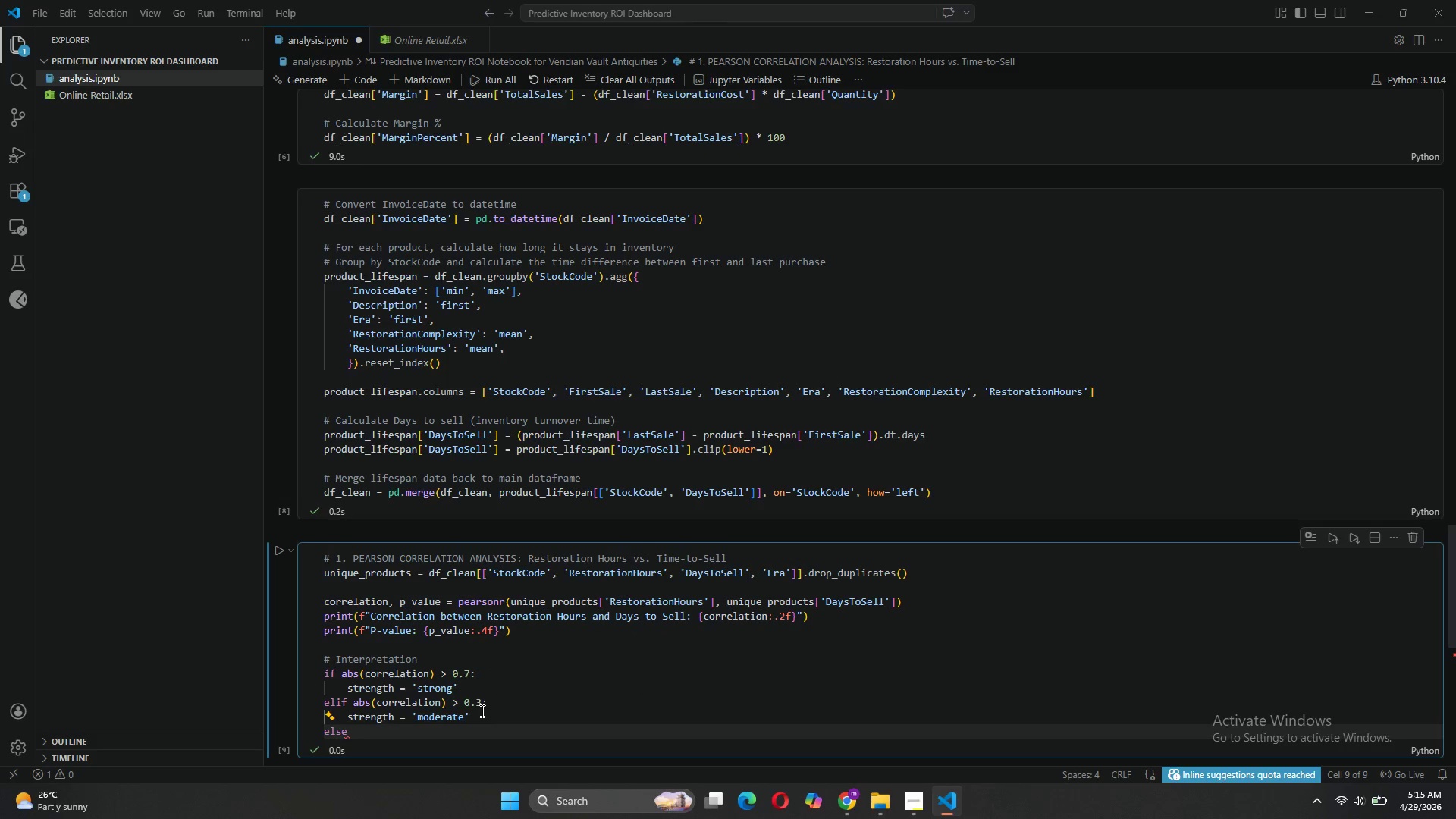 
key(Enter)
 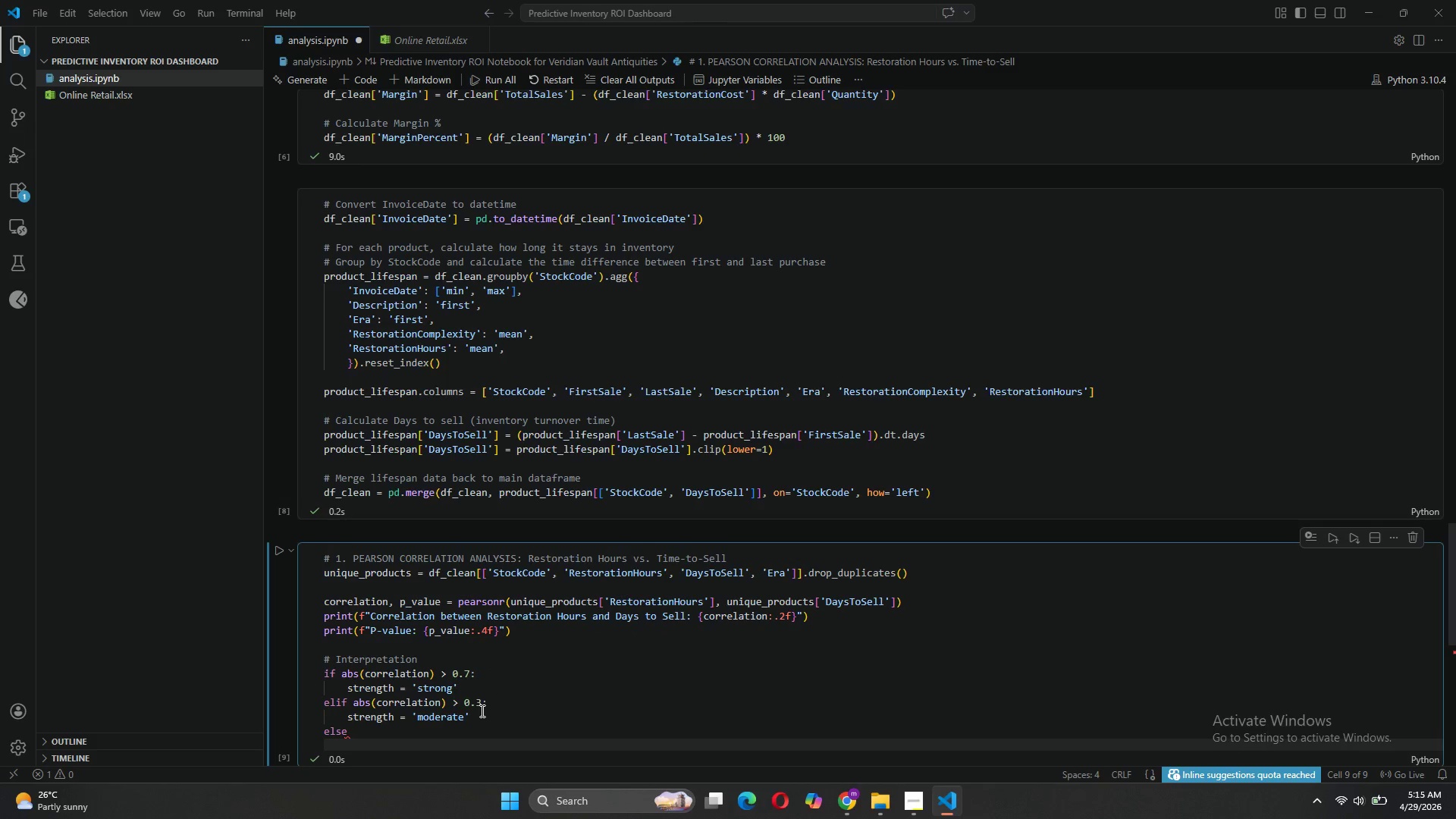 
type(STR)
key(Backspace)
key(Backspace)
key(Backspace)
key(Backspace)
key(Backspace)
type(:)
 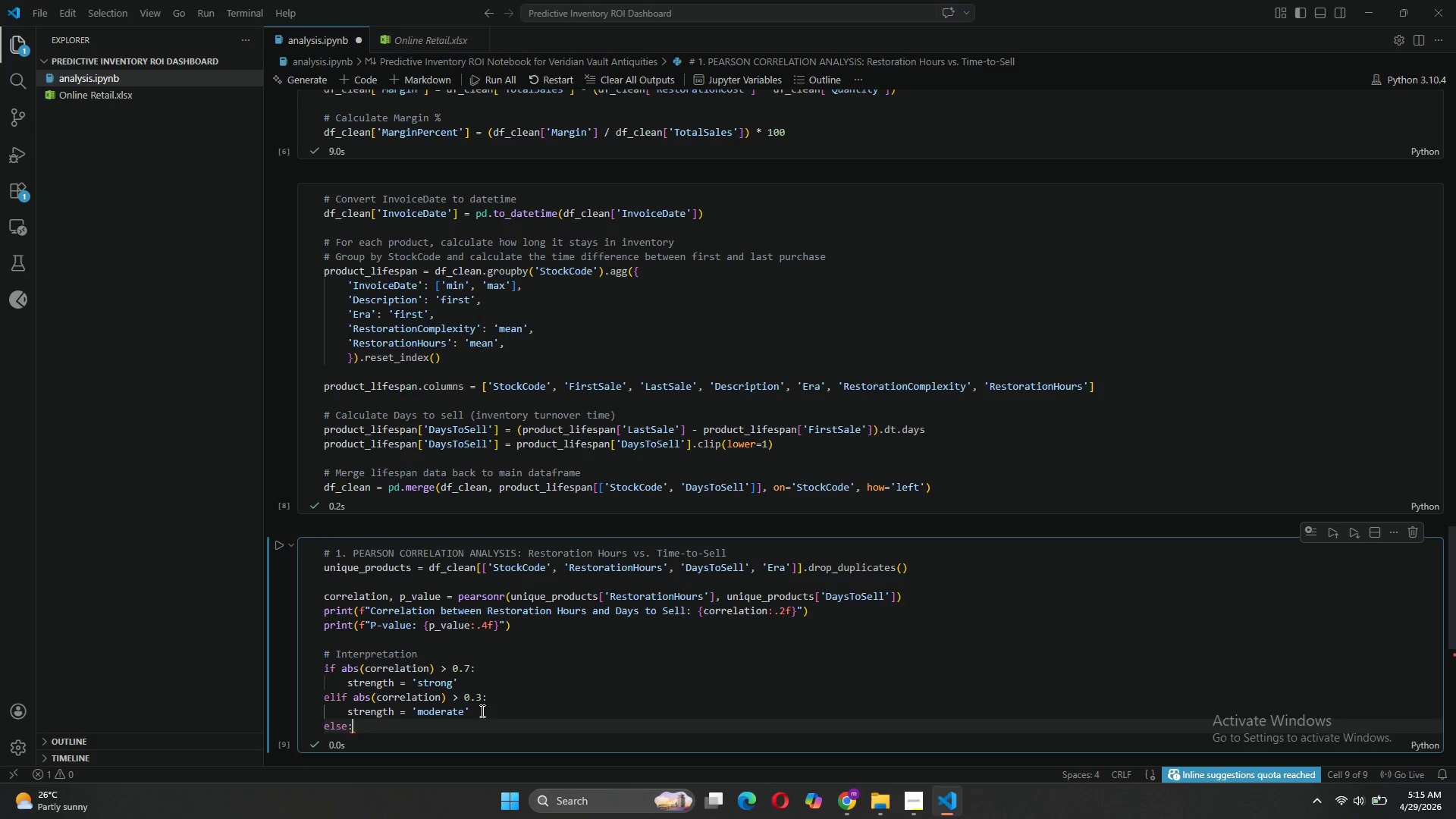 
 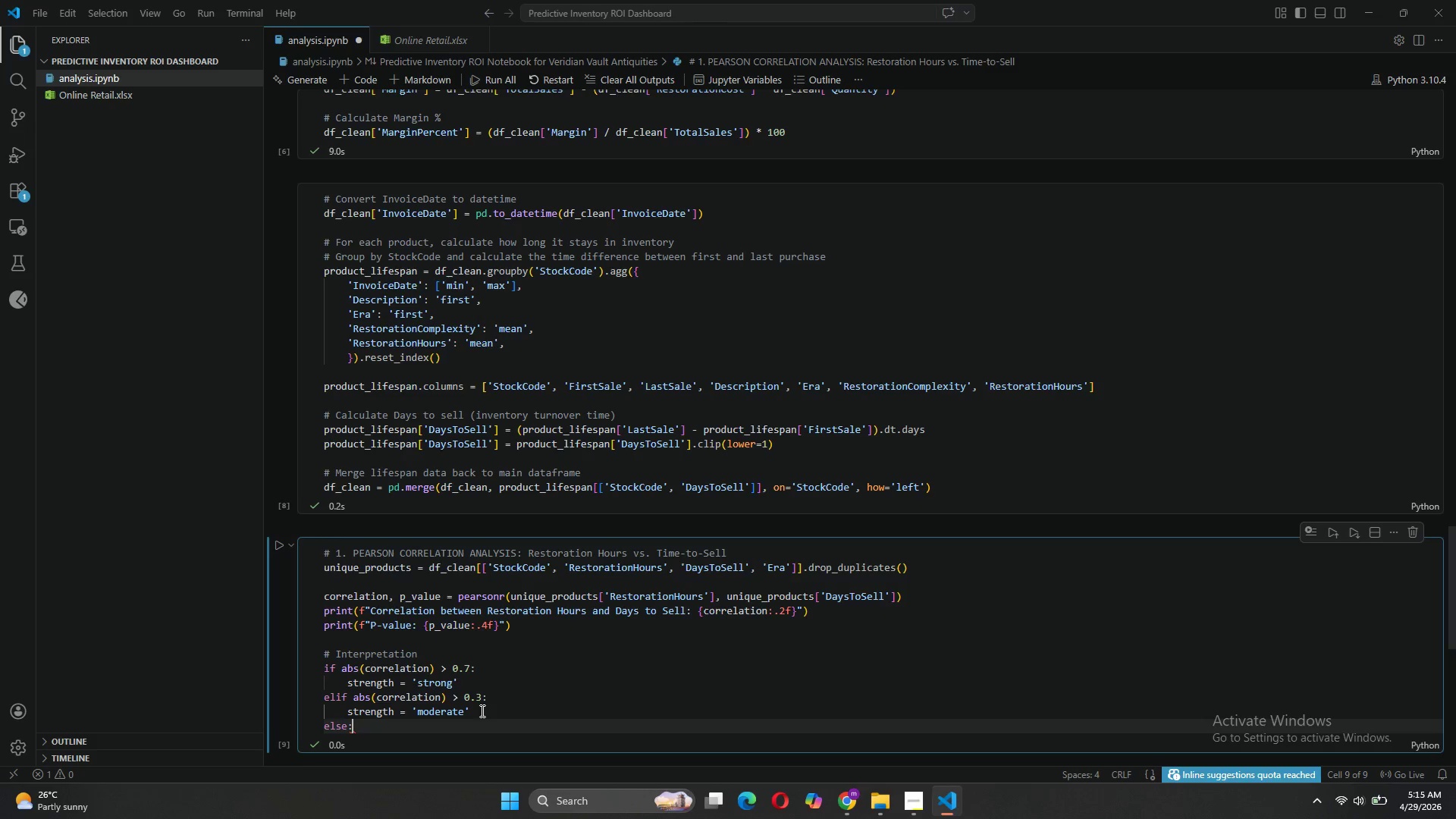 
key(Enter)
 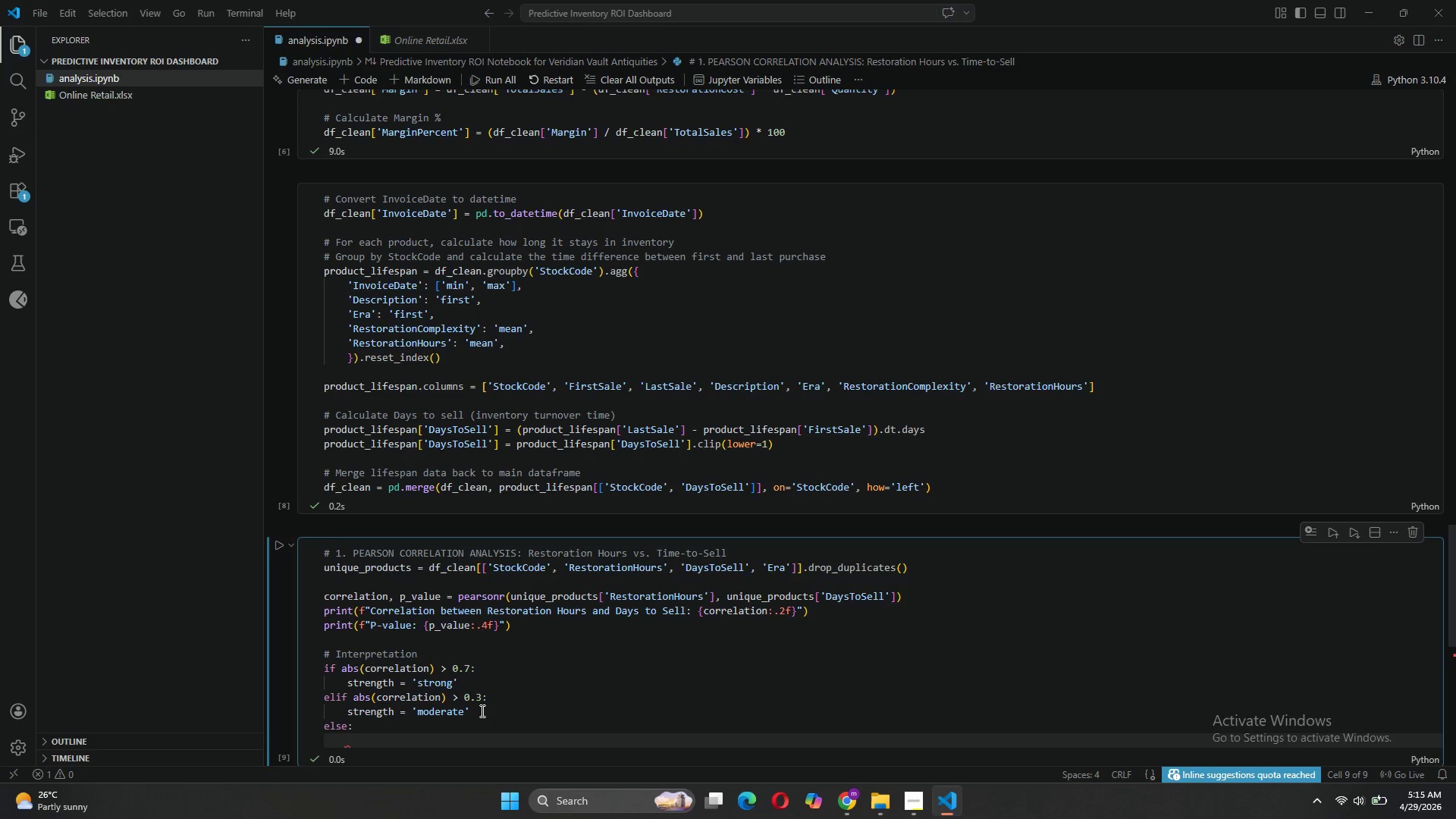 
type(STRE)
key(Backspace)
key(Backspace)
key(Backspace)
key(Backspace)
type(strength = 'Weak)
 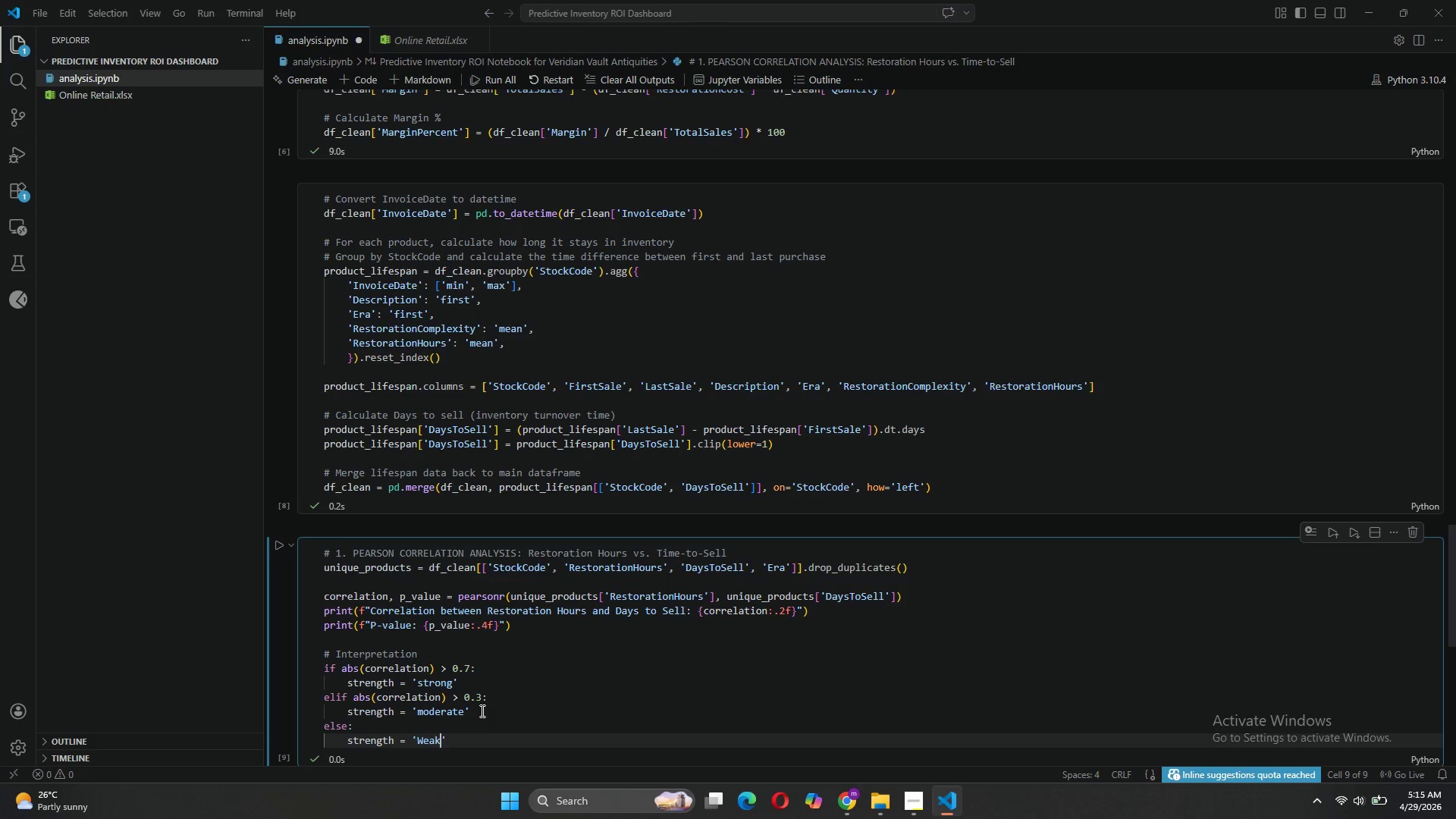 
left_click([426, 712])
 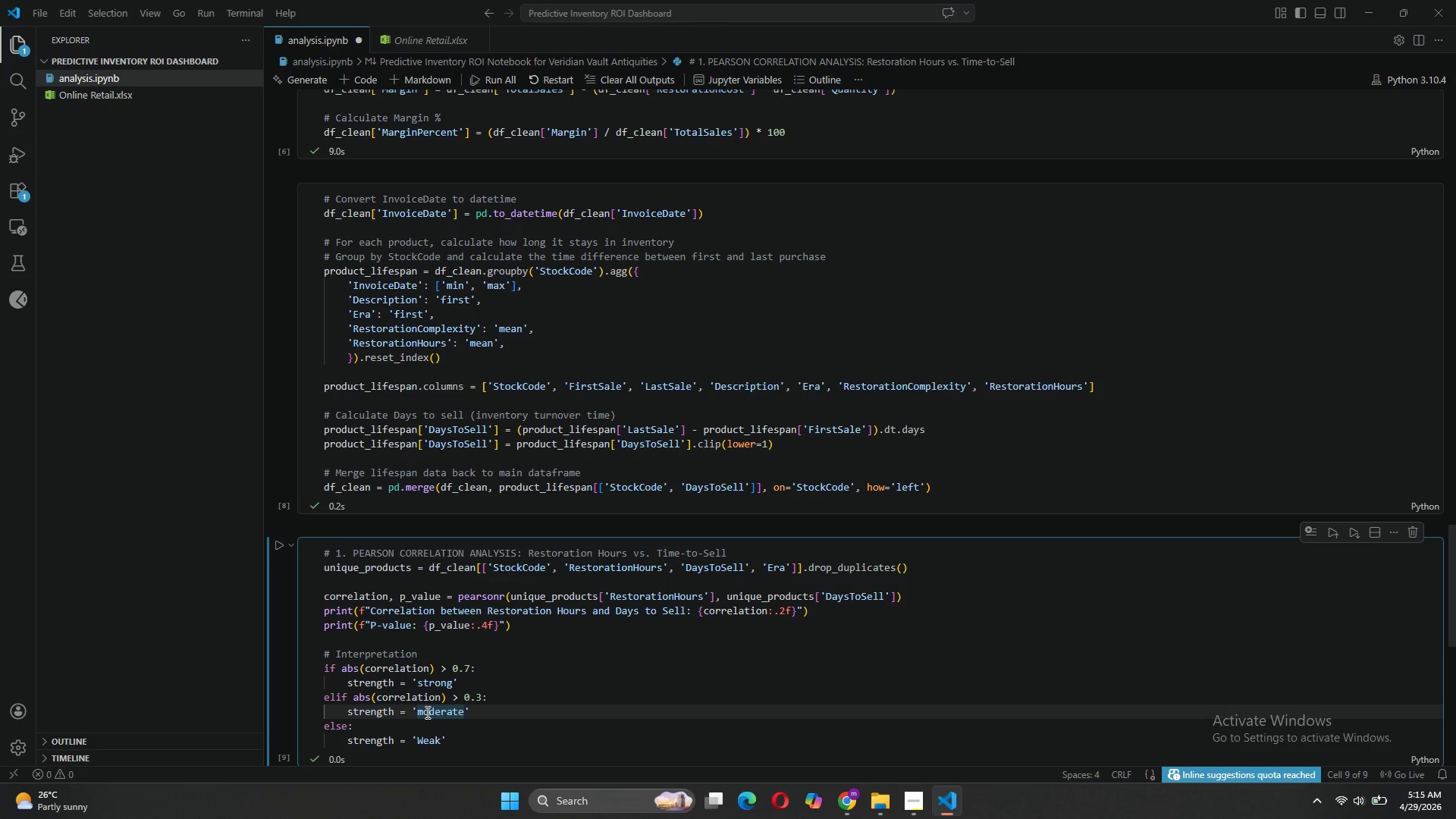 
key(ArrowLeft)
 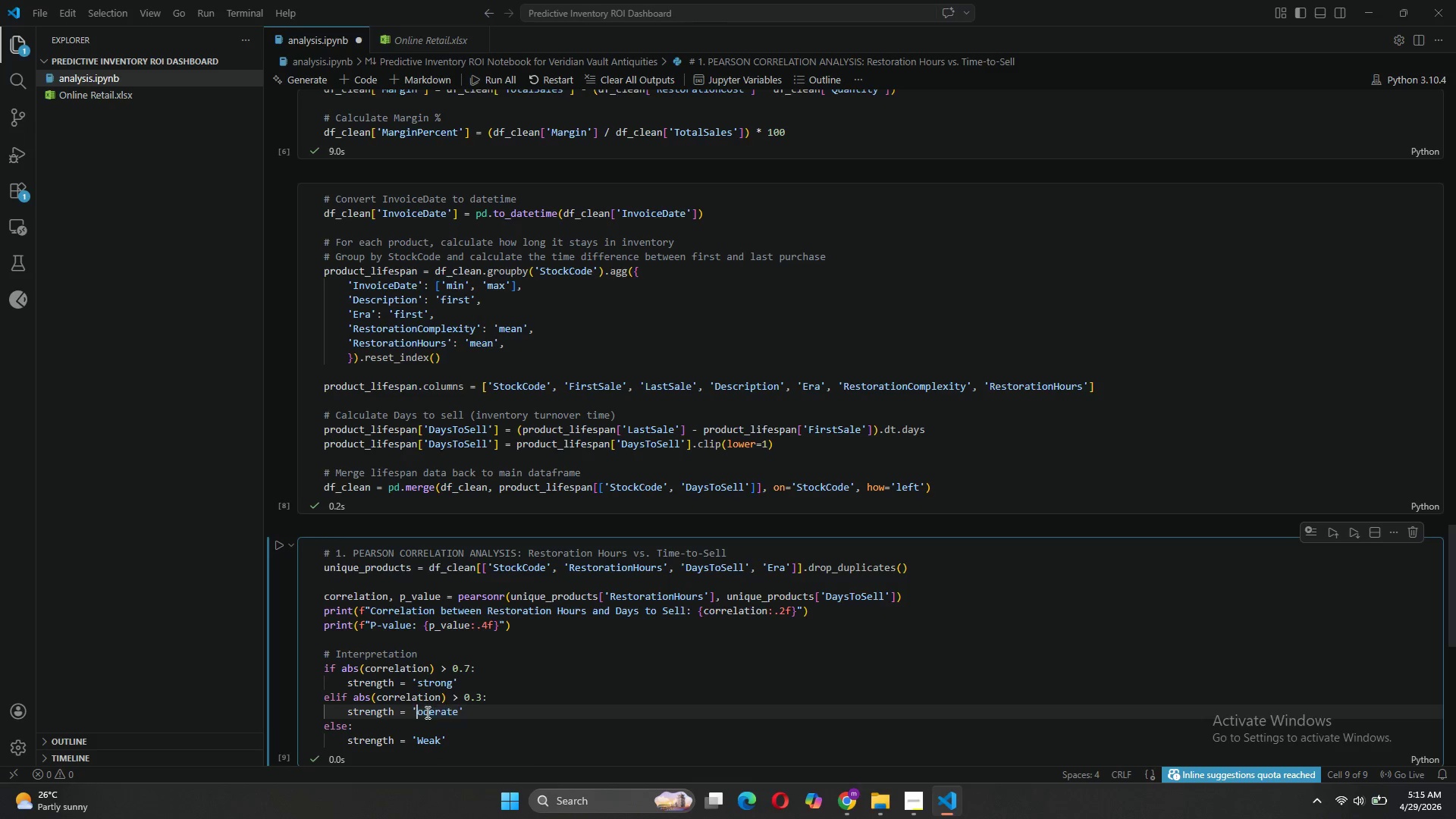 
key(Backspace)
 